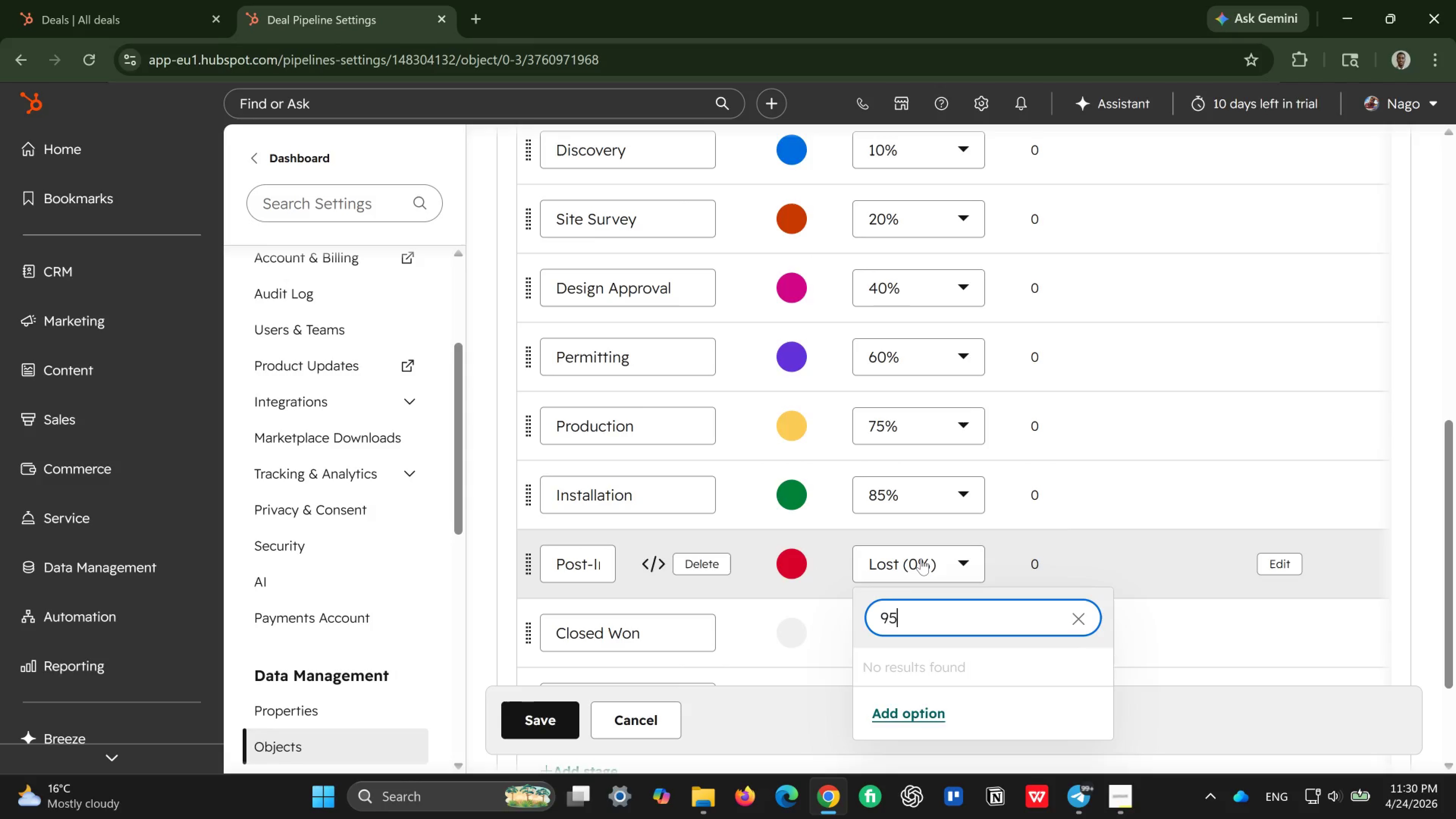 
key(Enter)
 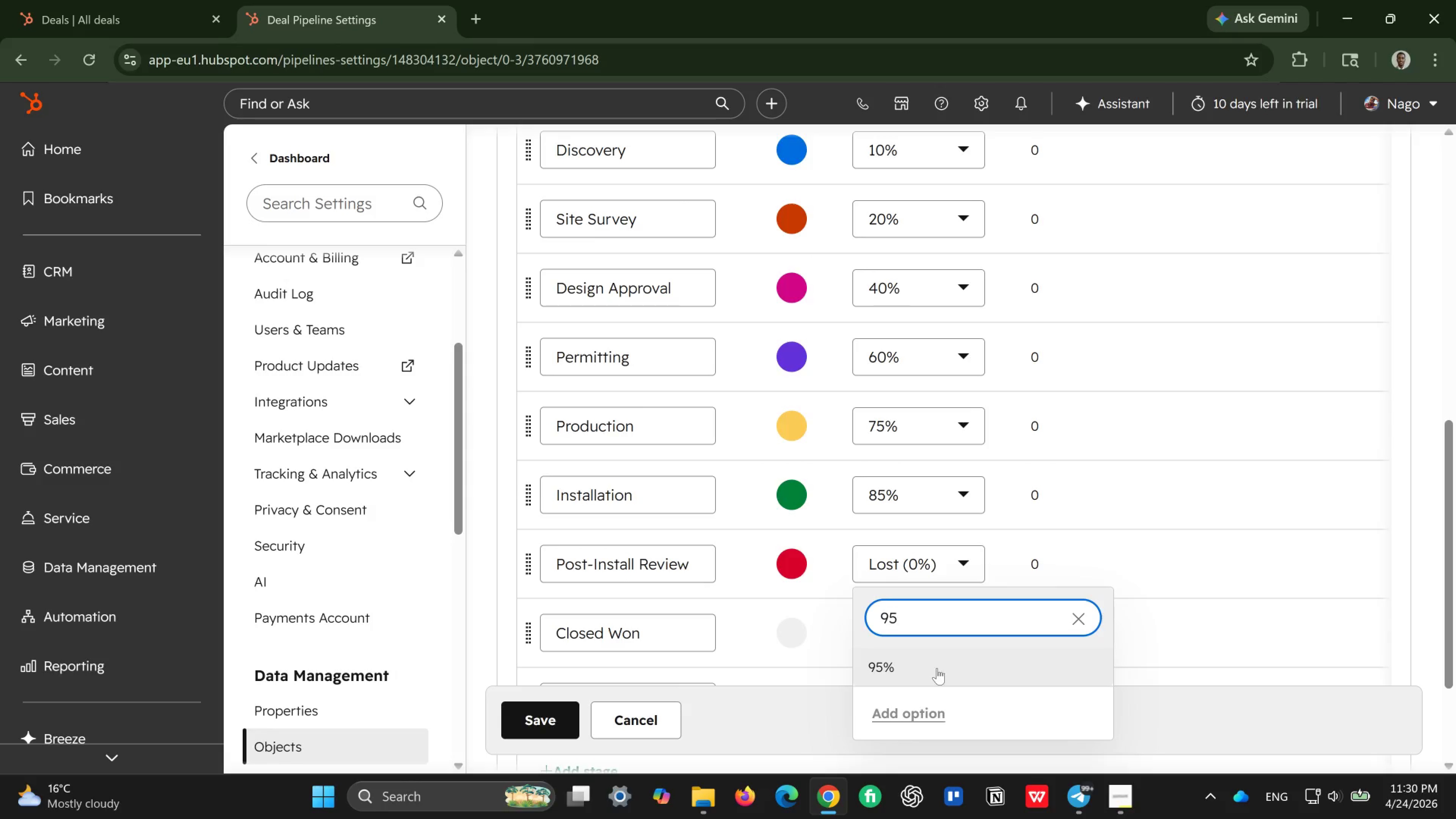 
left_click([937, 668])
 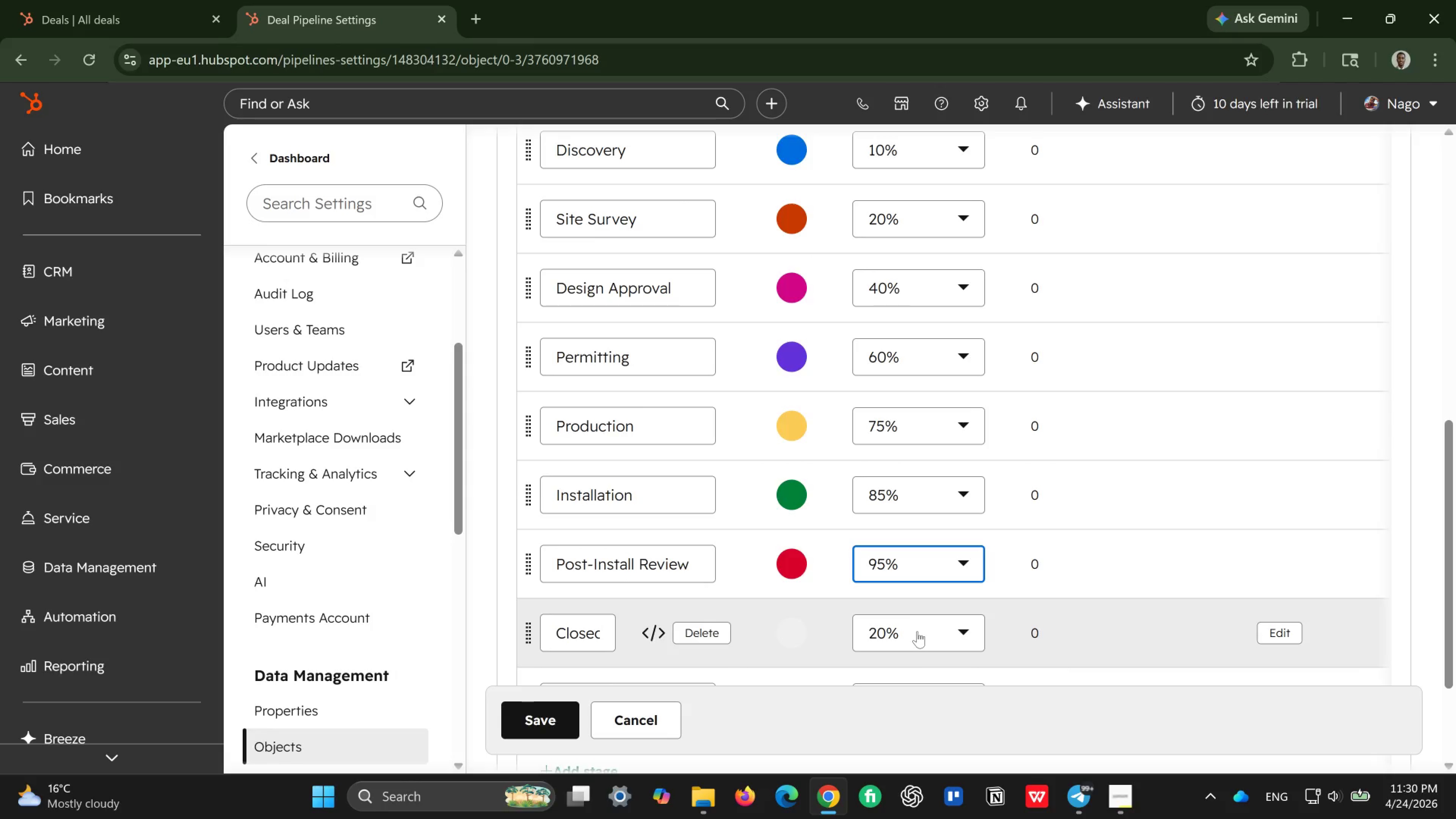 
scroll: coordinate [917, 631], scroll_direction: down, amount: 1.0
 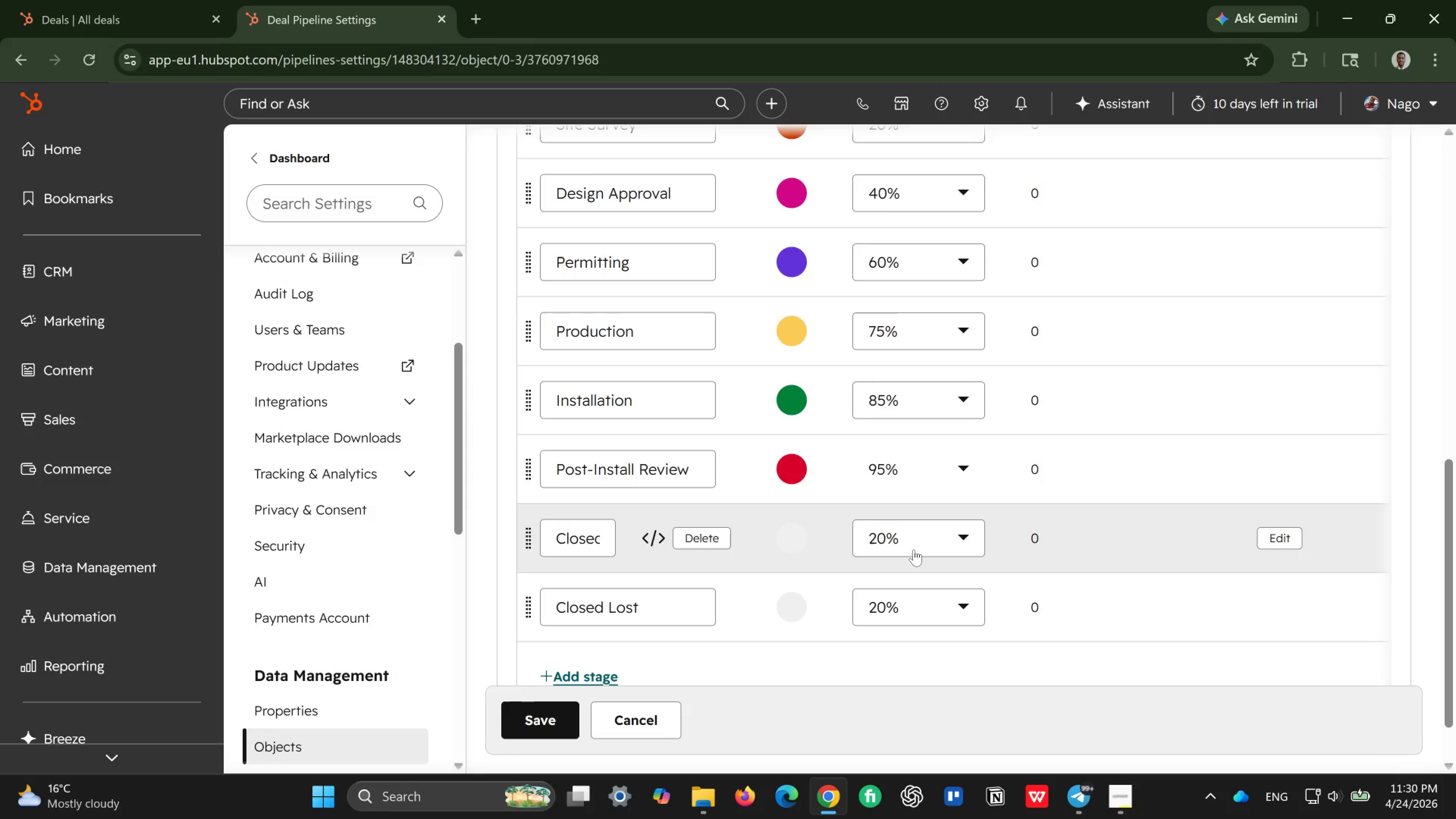 
left_click([914, 549])
 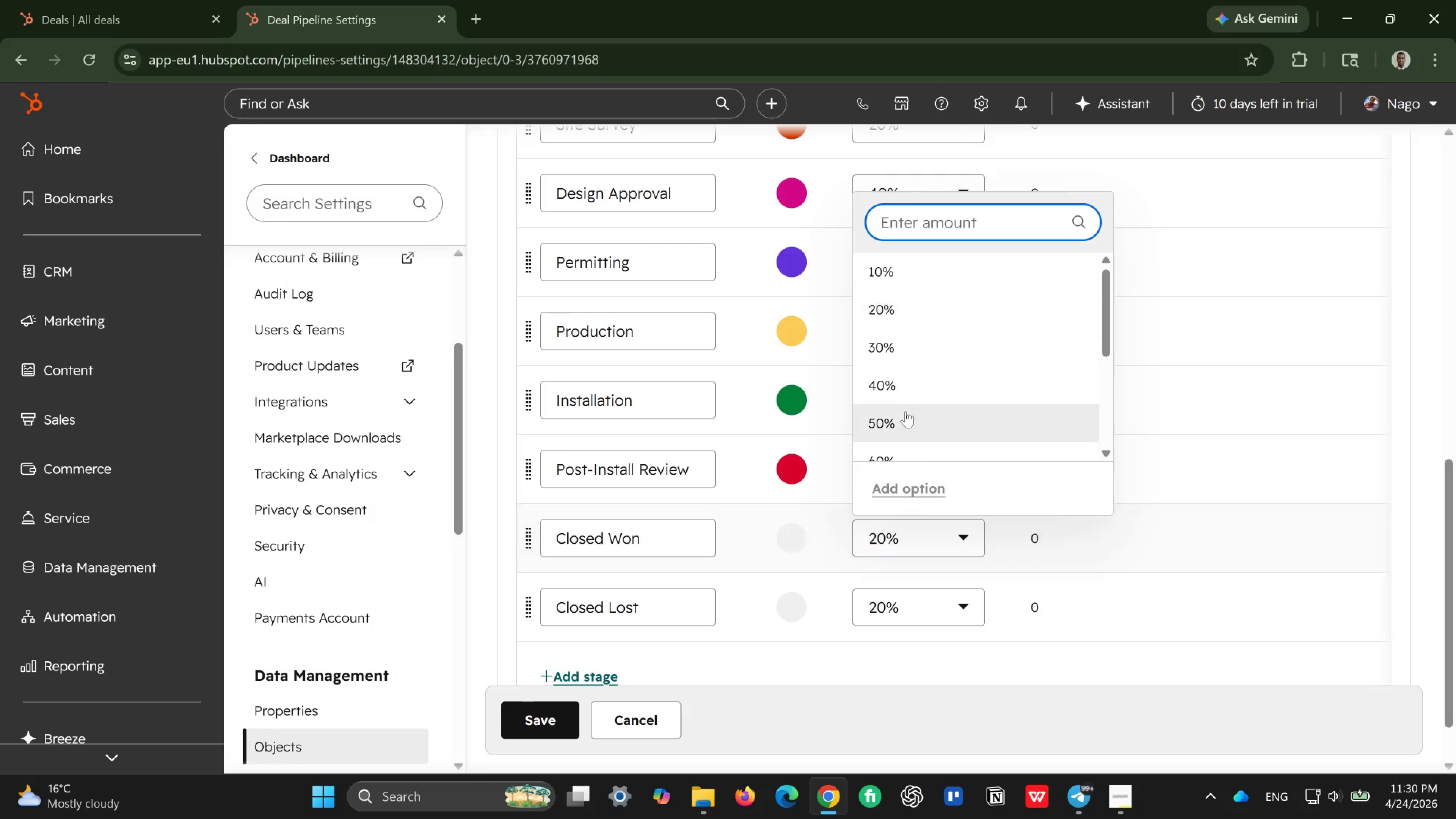 
scroll: coordinate [905, 410], scroll_direction: down, amount: 3.0
 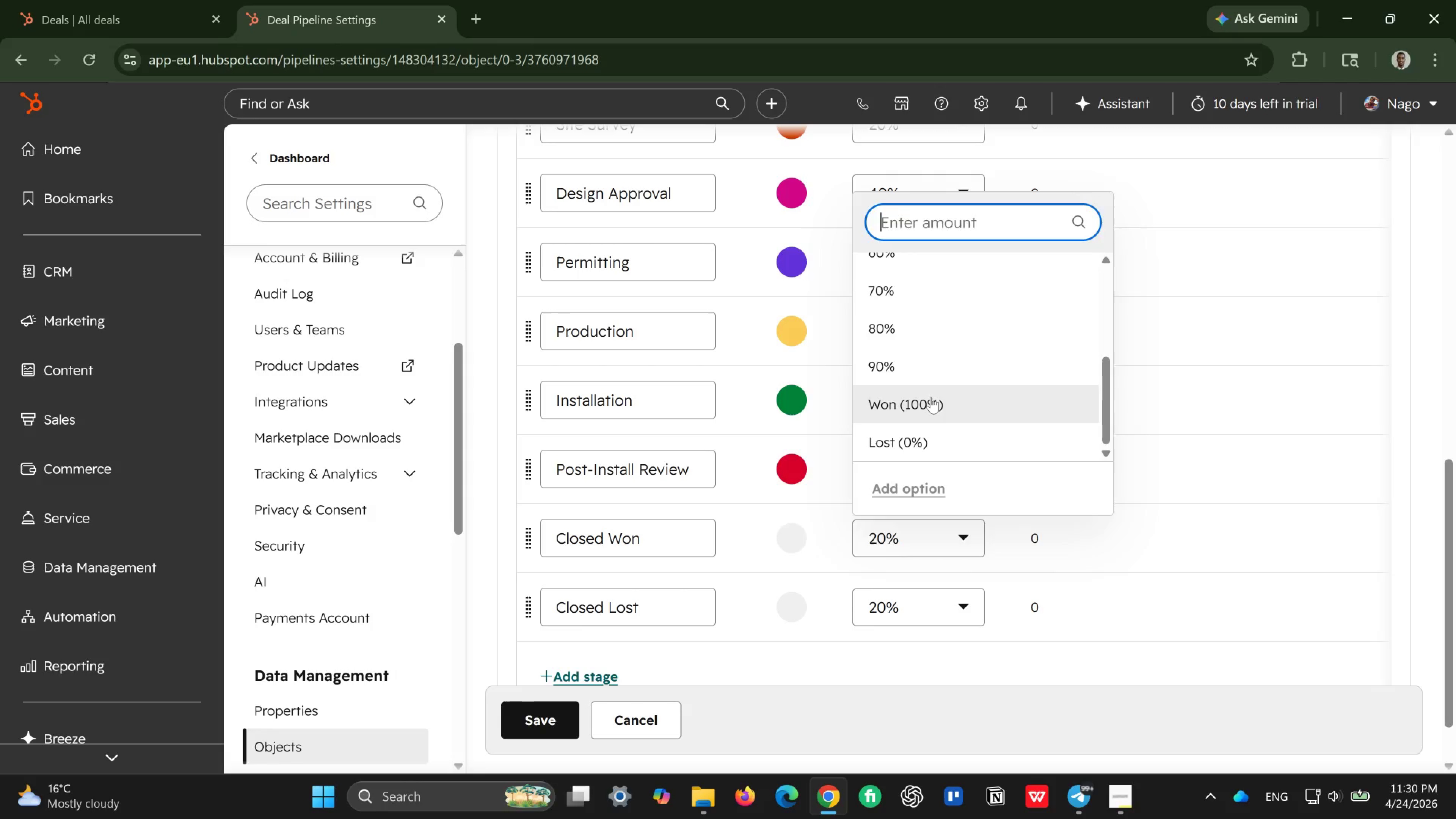 
left_click([931, 397])
 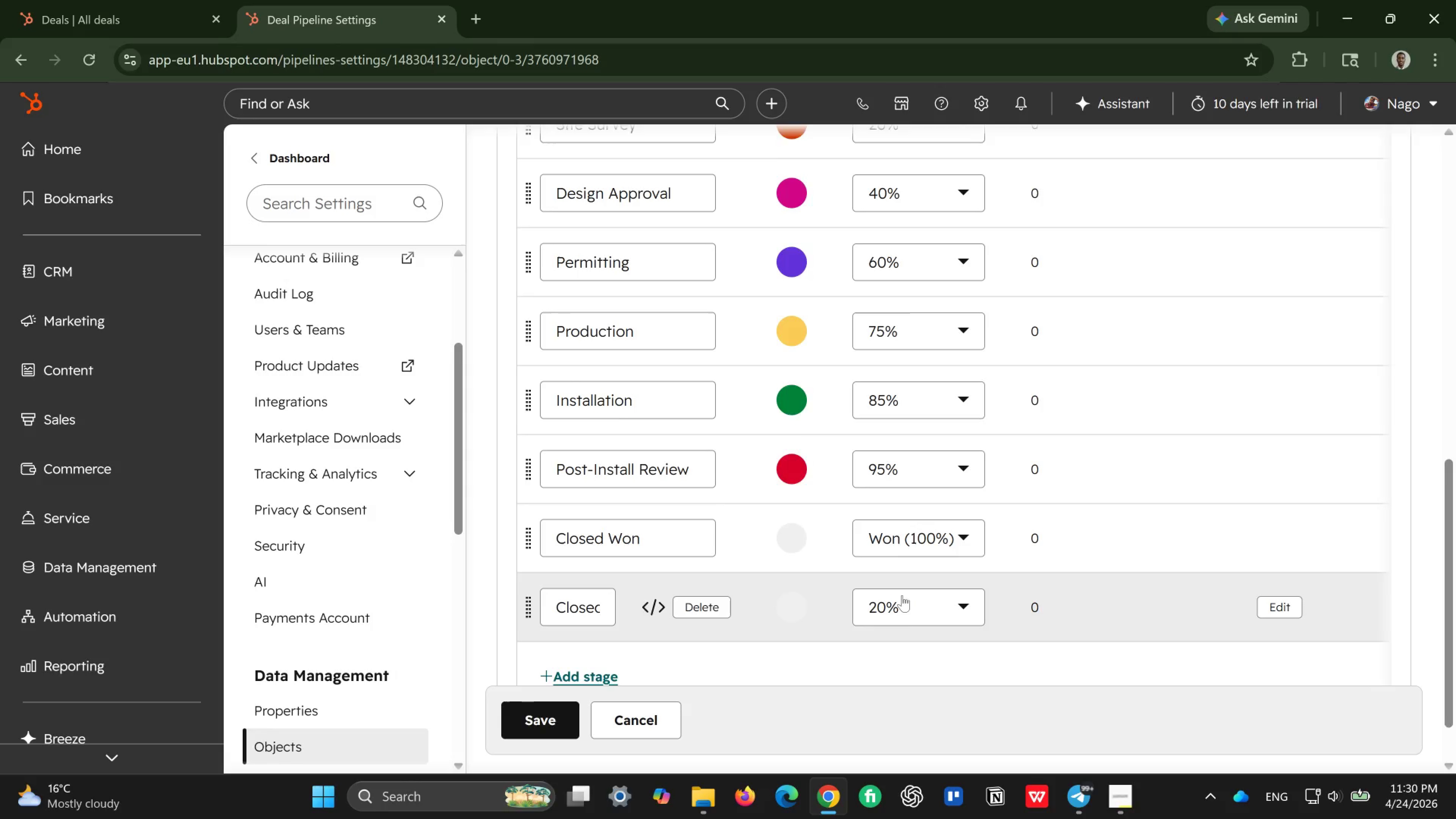 
scroll: coordinate [902, 595], scroll_direction: down, amount: 2.0
 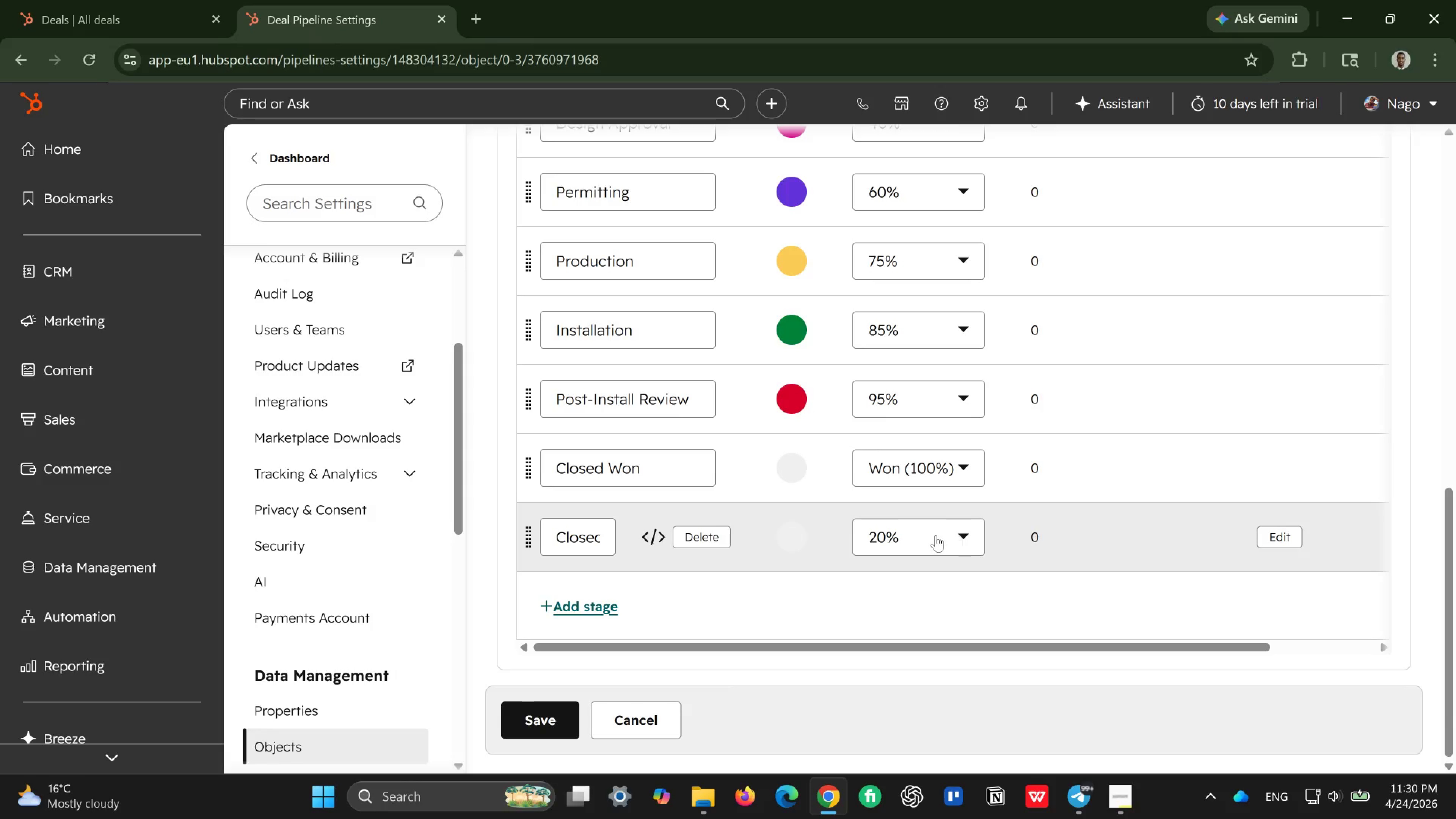 
left_click([936, 535])
 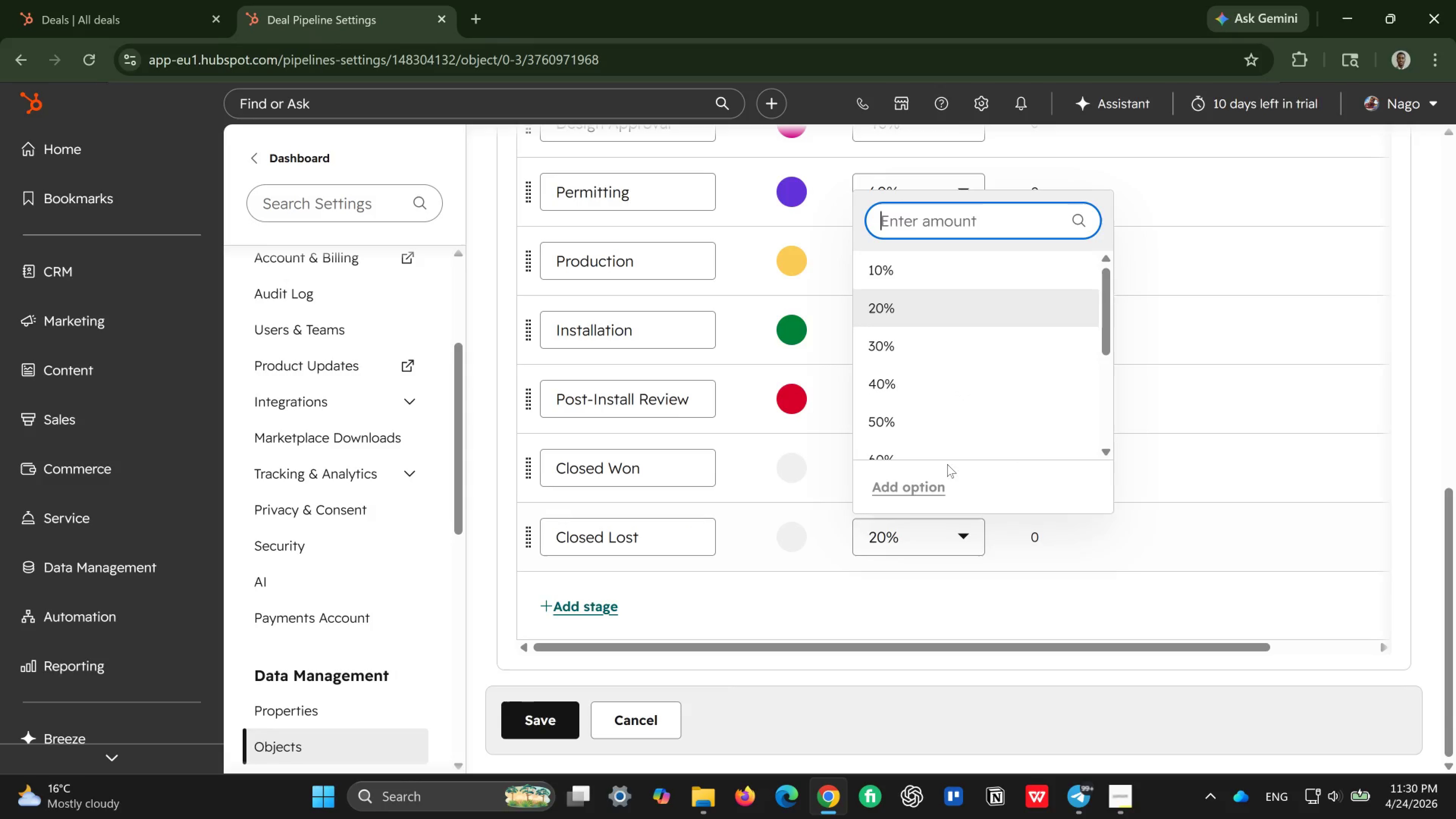 
scroll: coordinate [949, 458], scroll_direction: down, amount: 3.0
 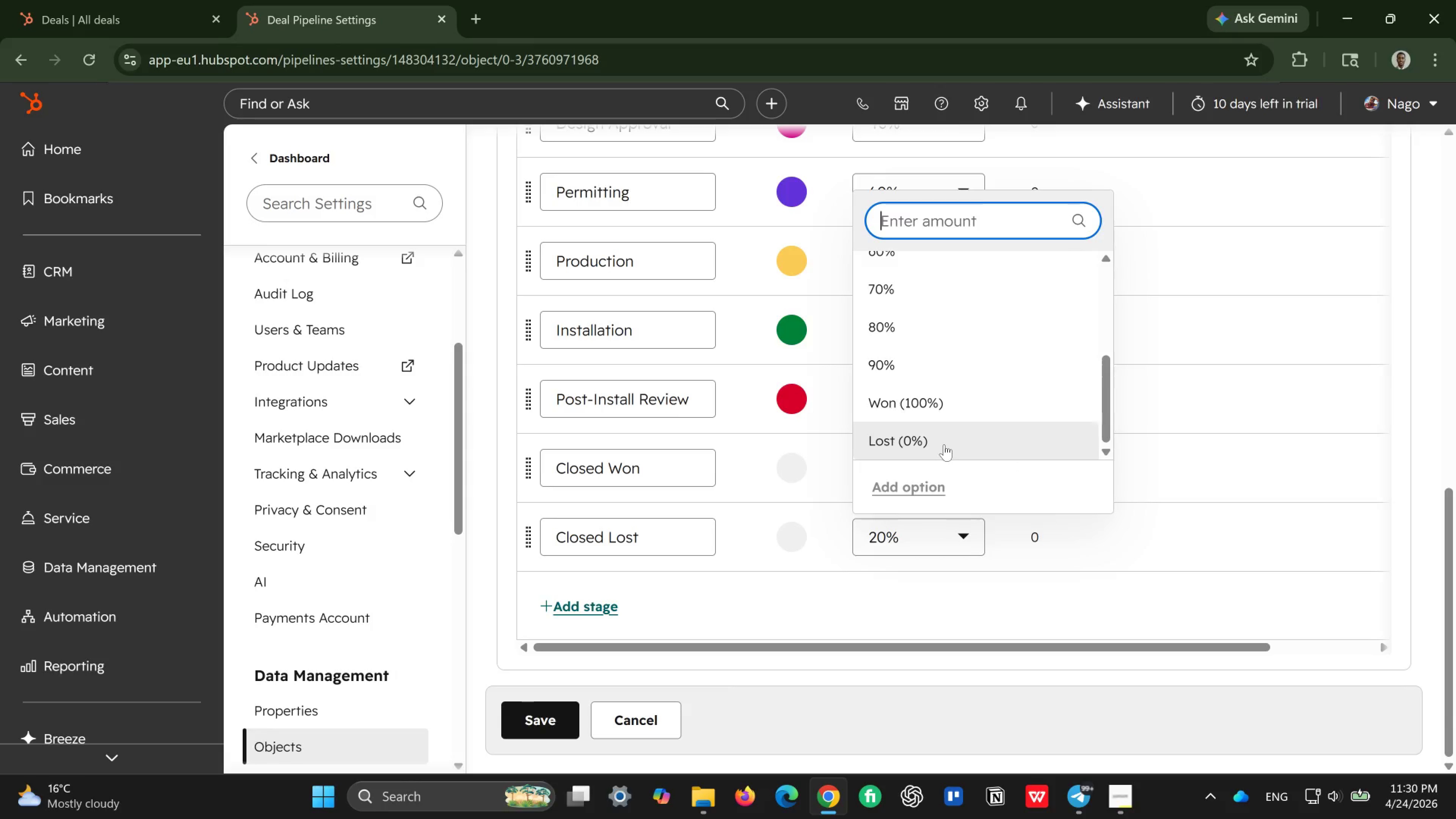 
left_click([944, 444])
 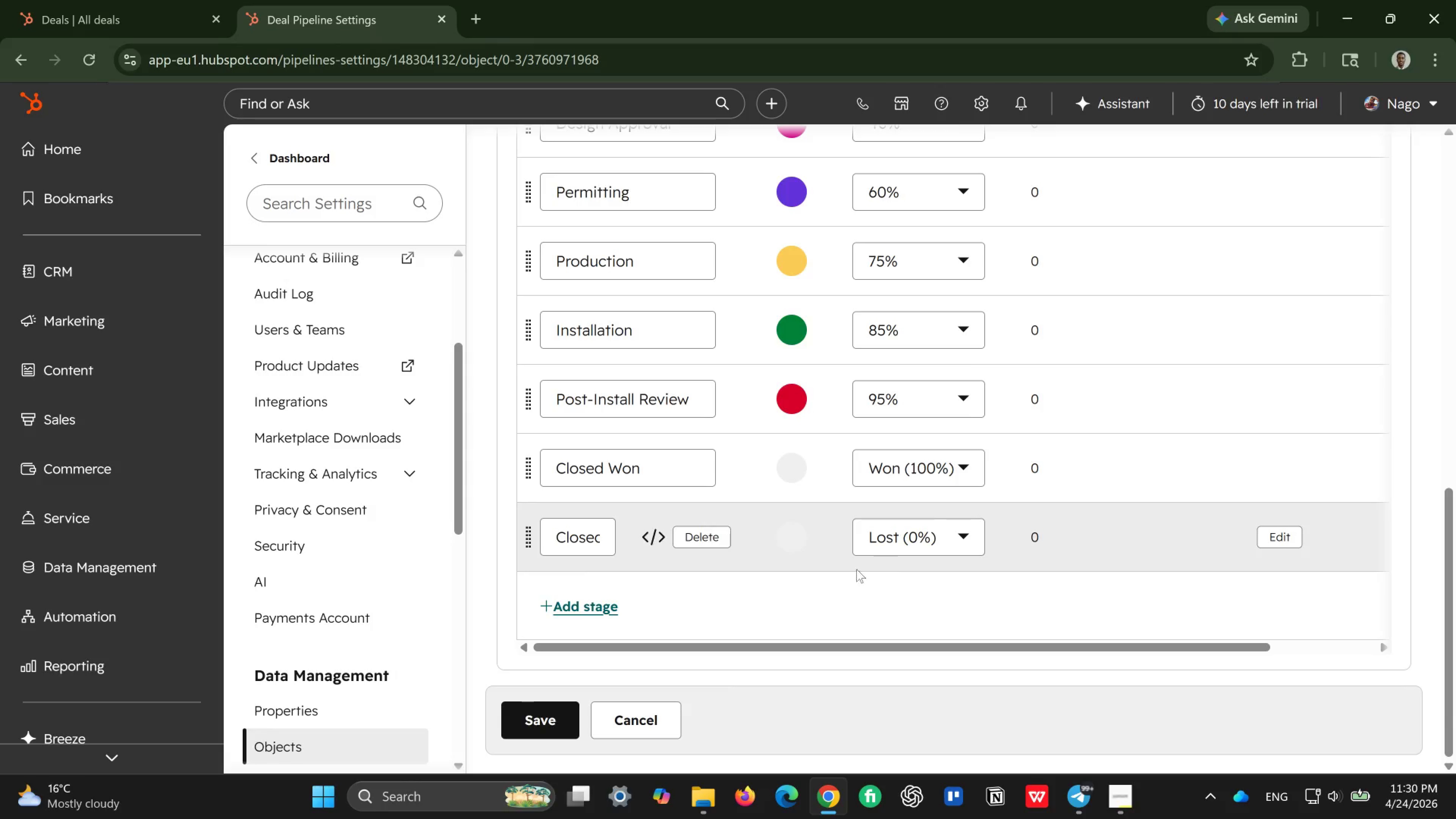 
scroll: coordinate [848, 571], scroll_direction: down, amount: 2.0
 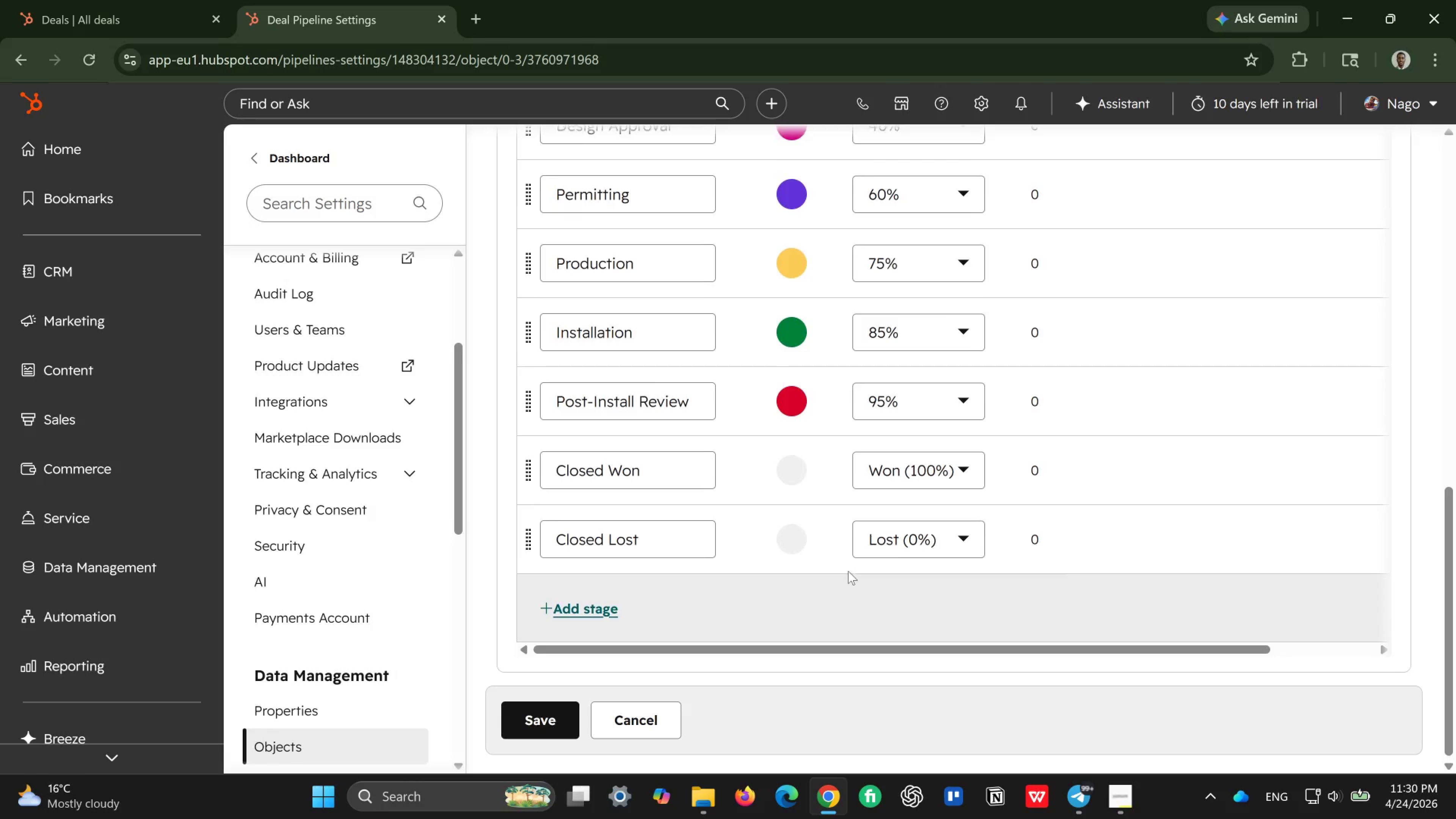 
scroll: coordinate [848, 571], scroll_direction: up, amount: 4.0
 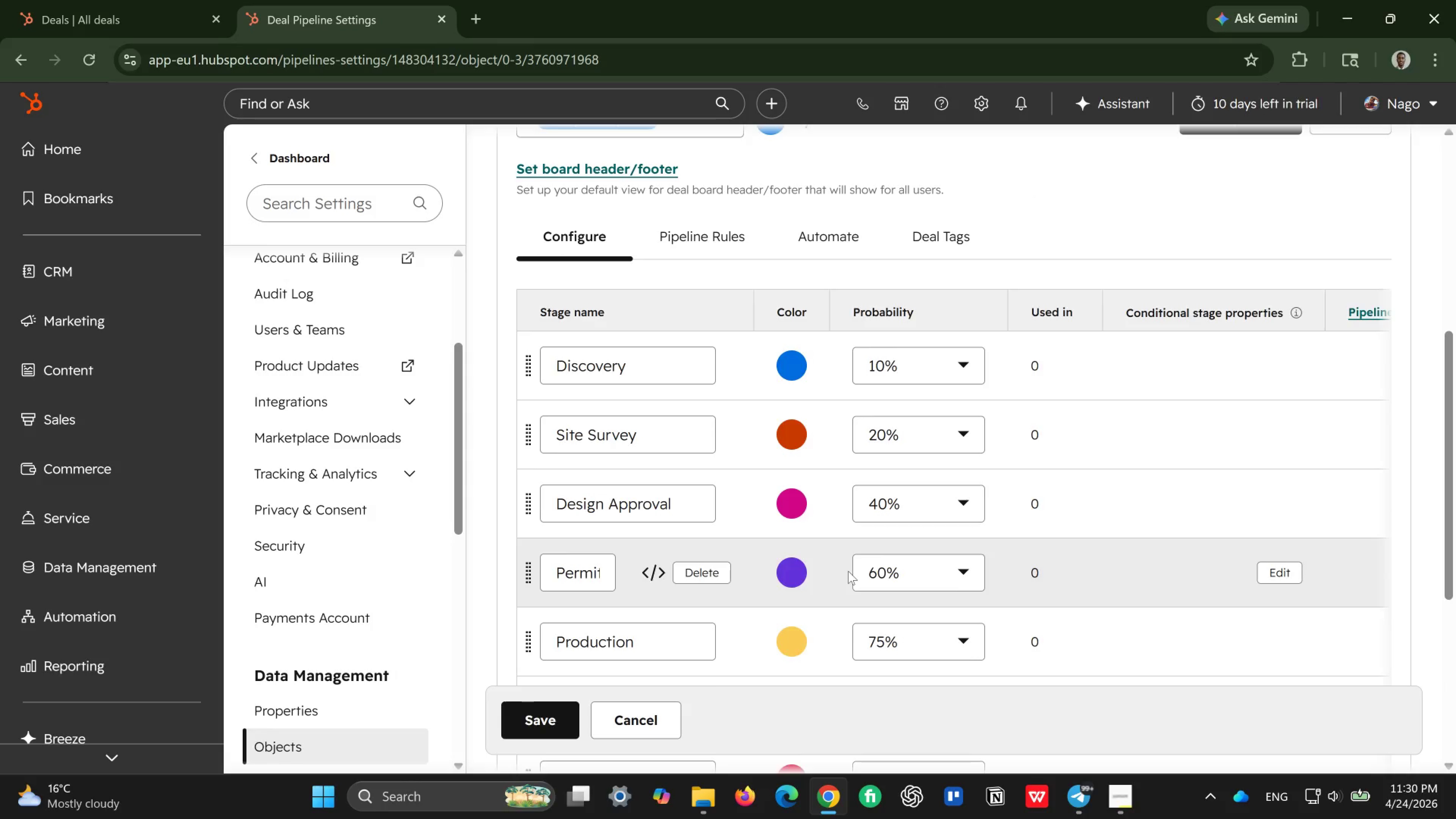 
scroll: coordinate [848, 571], scroll_direction: down, amount: 4.0
 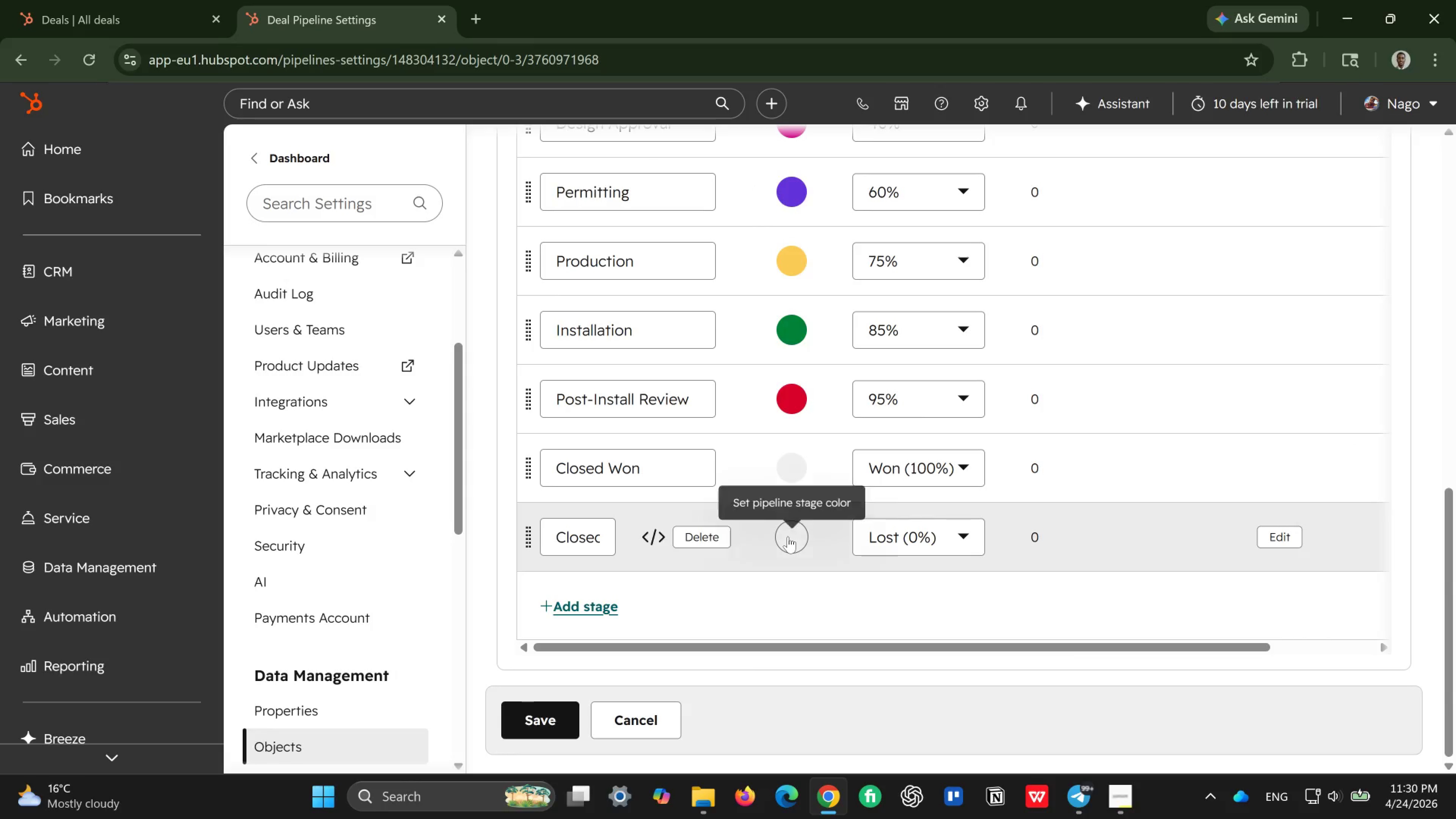 
left_click([788, 537])
 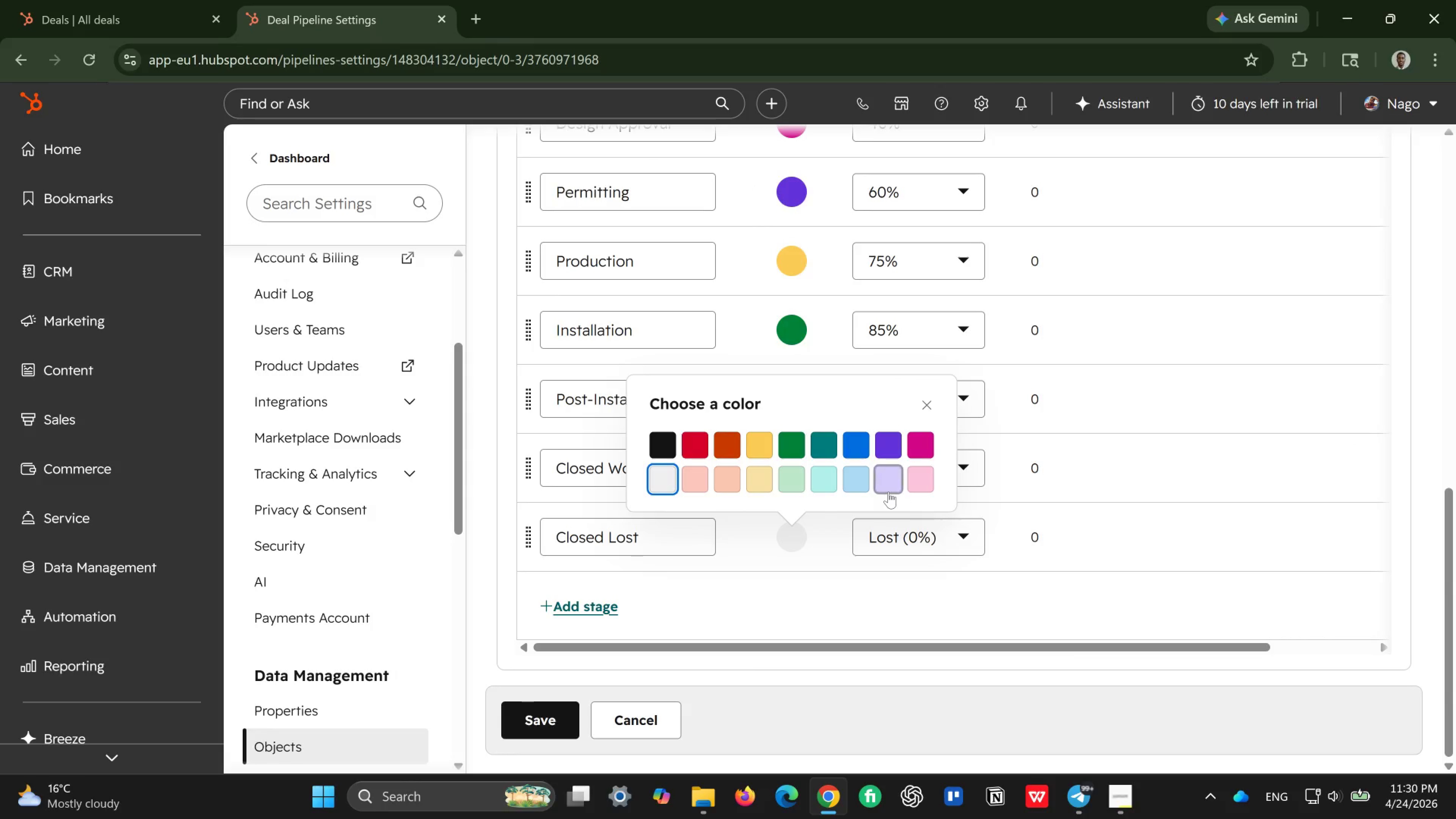 
left_click([888, 491])
 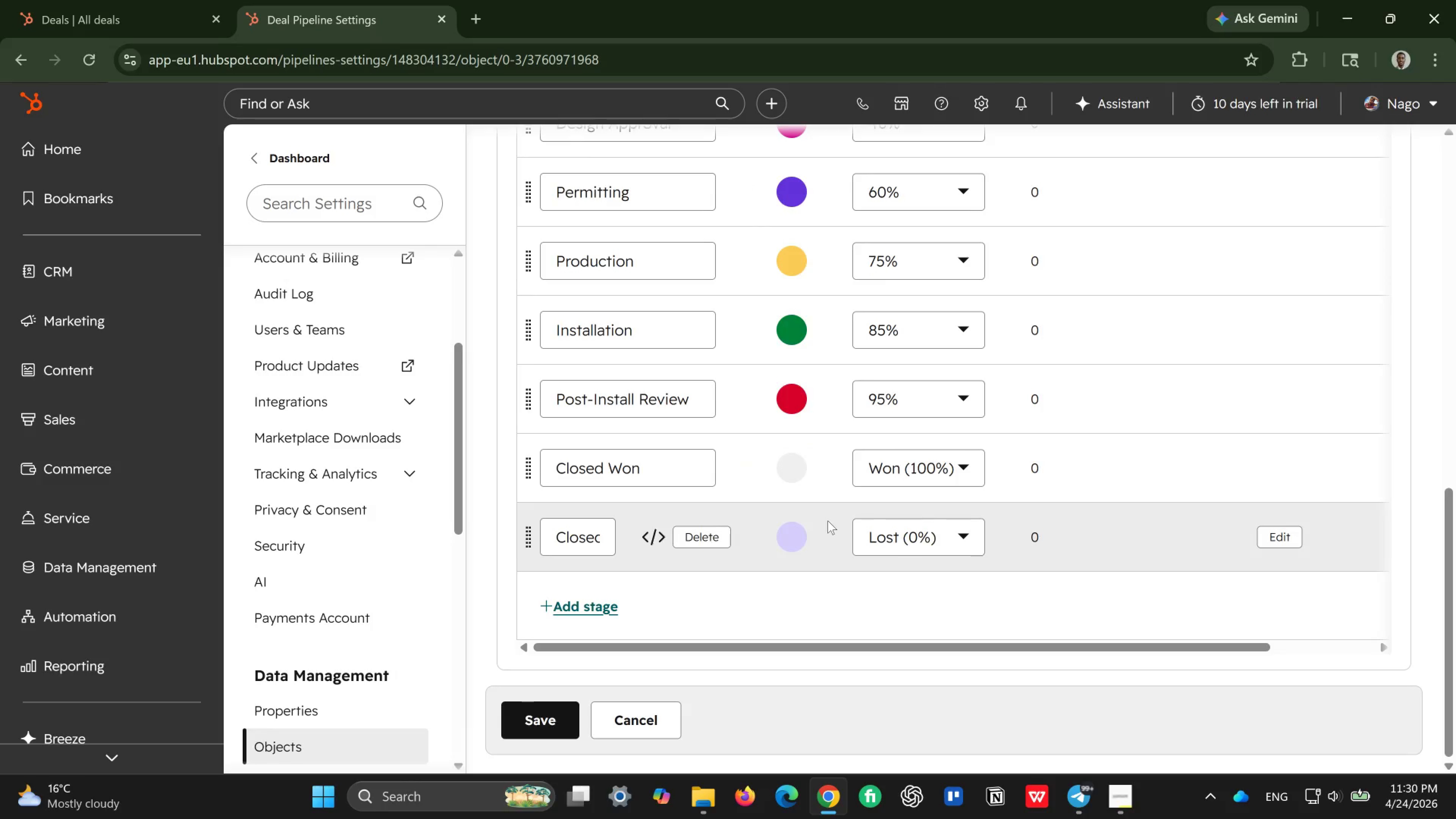 
scroll: coordinate [828, 521], scroll_direction: up, amount: 1.0
 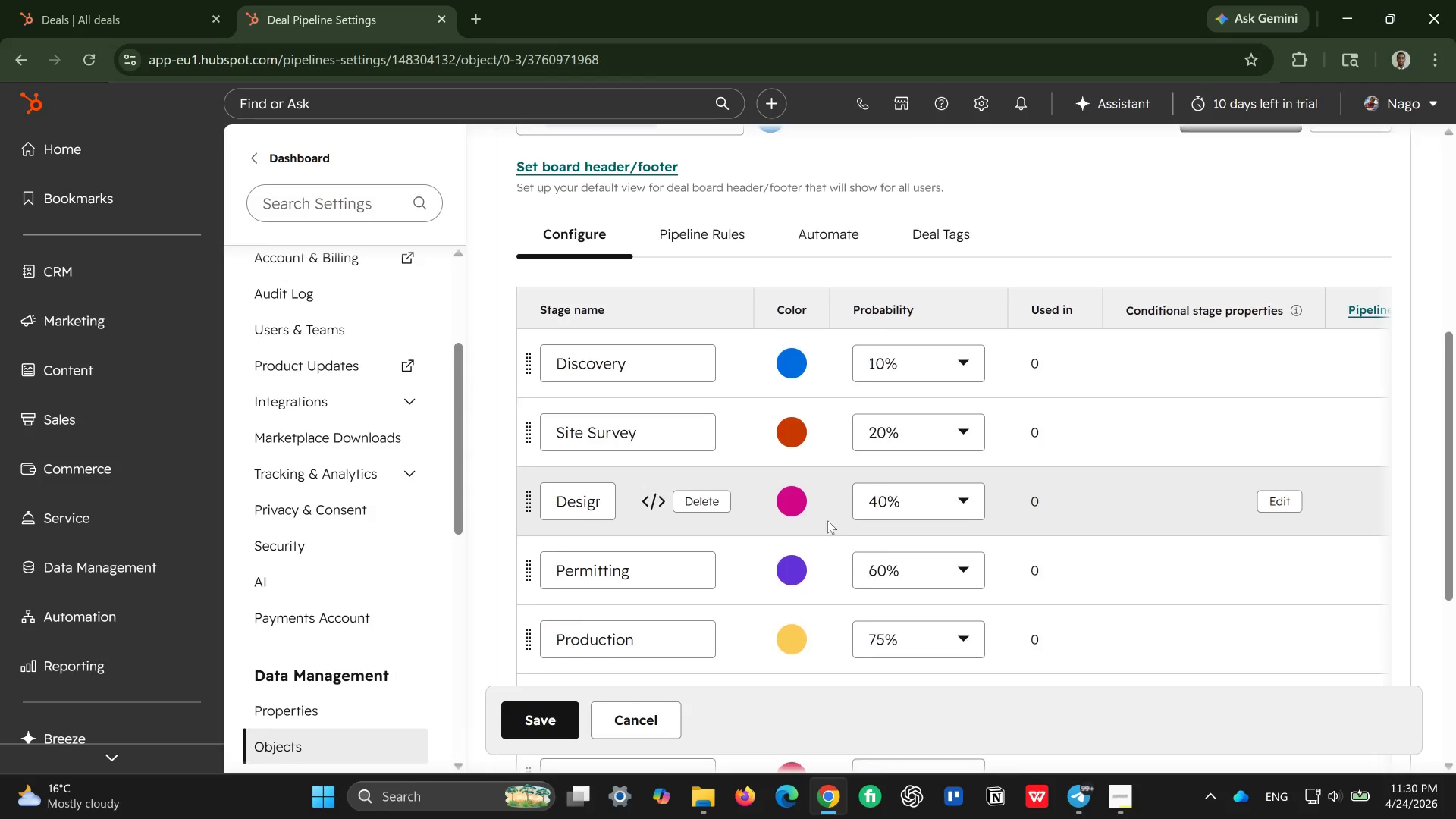 
scroll: coordinate [828, 521], scroll_direction: down, amount: 5.0
 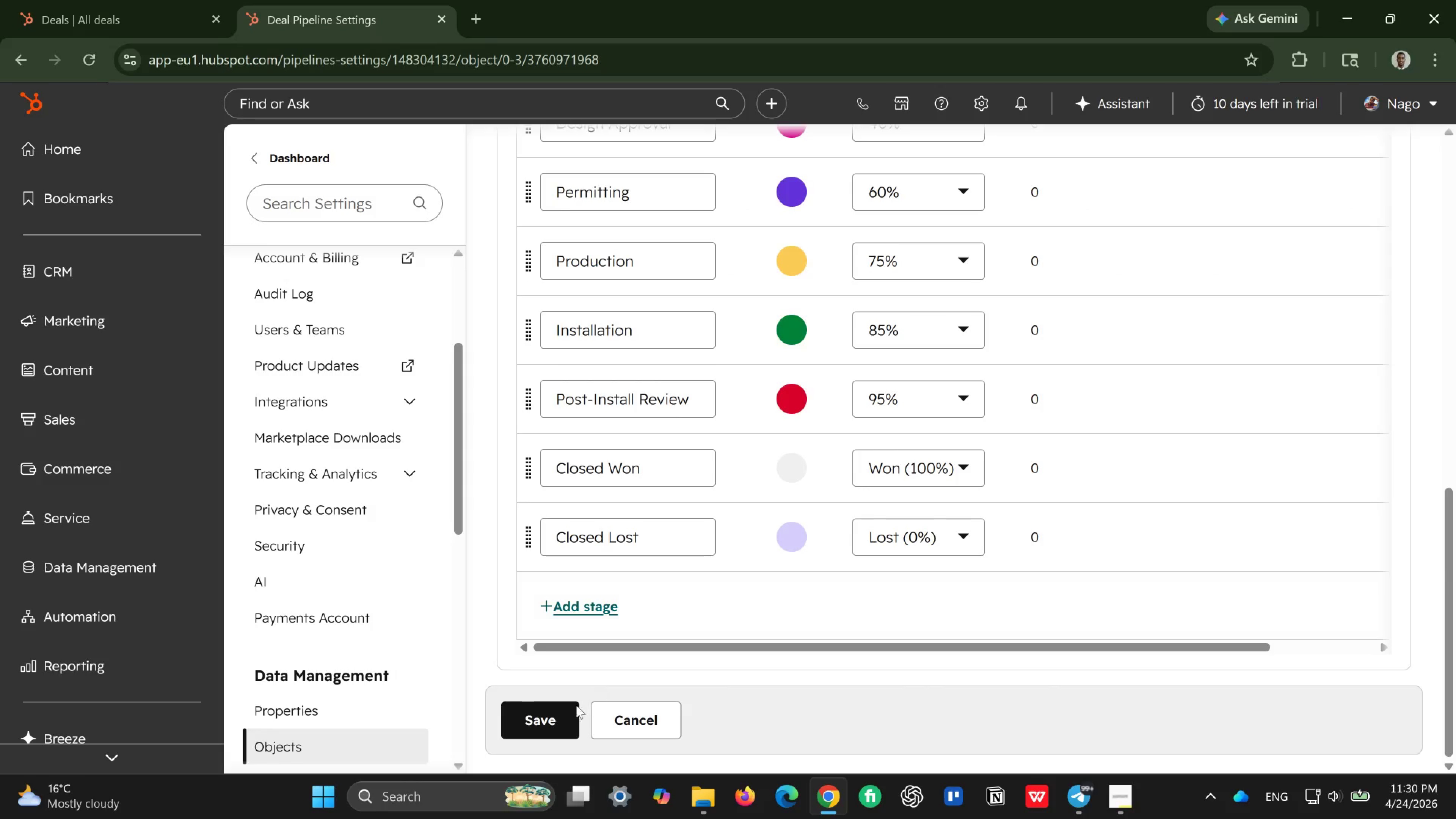 
left_click([549, 715])
 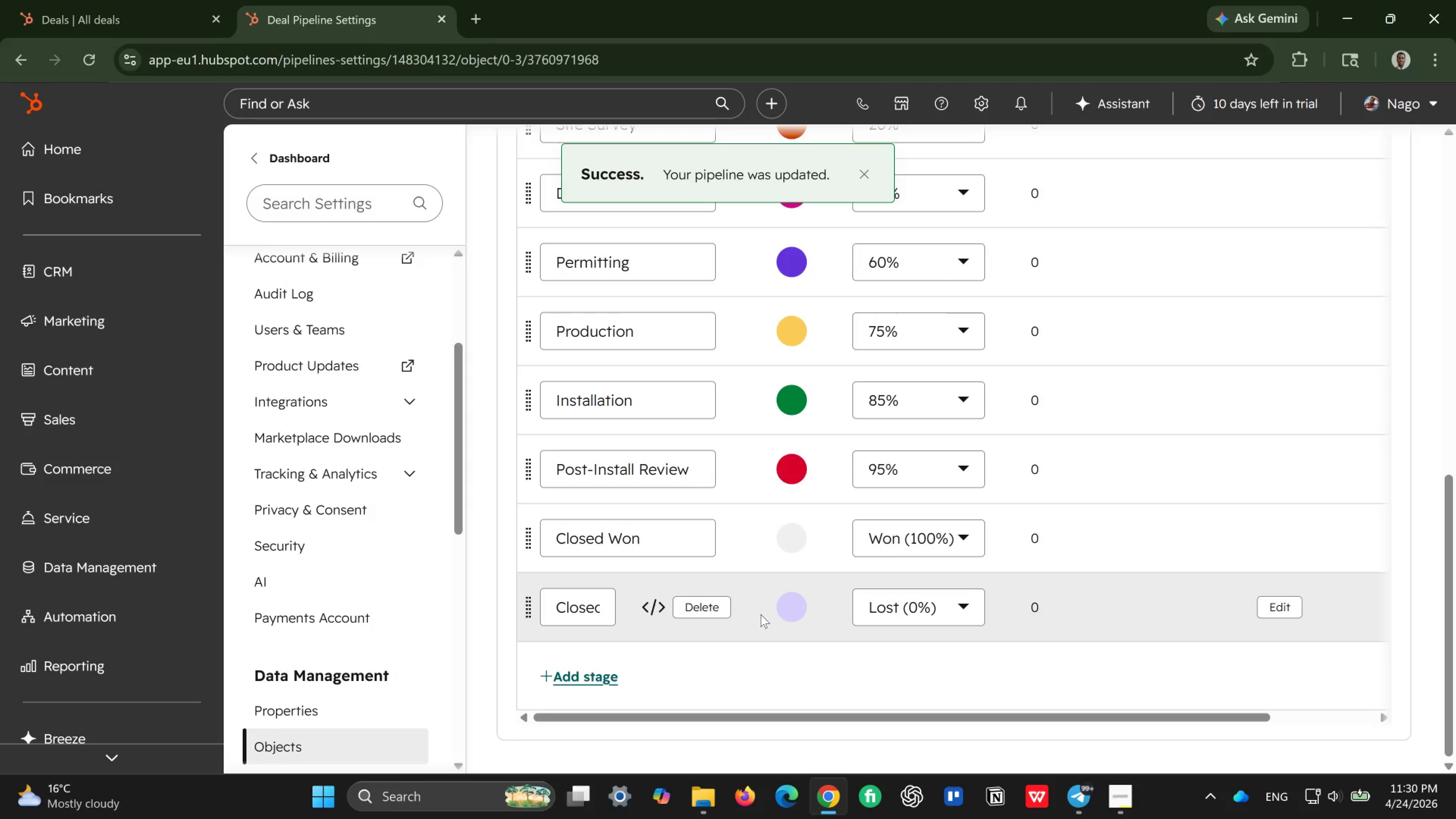 
scroll: coordinate [761, 614], scroll_direction: up, amount: 4.0
 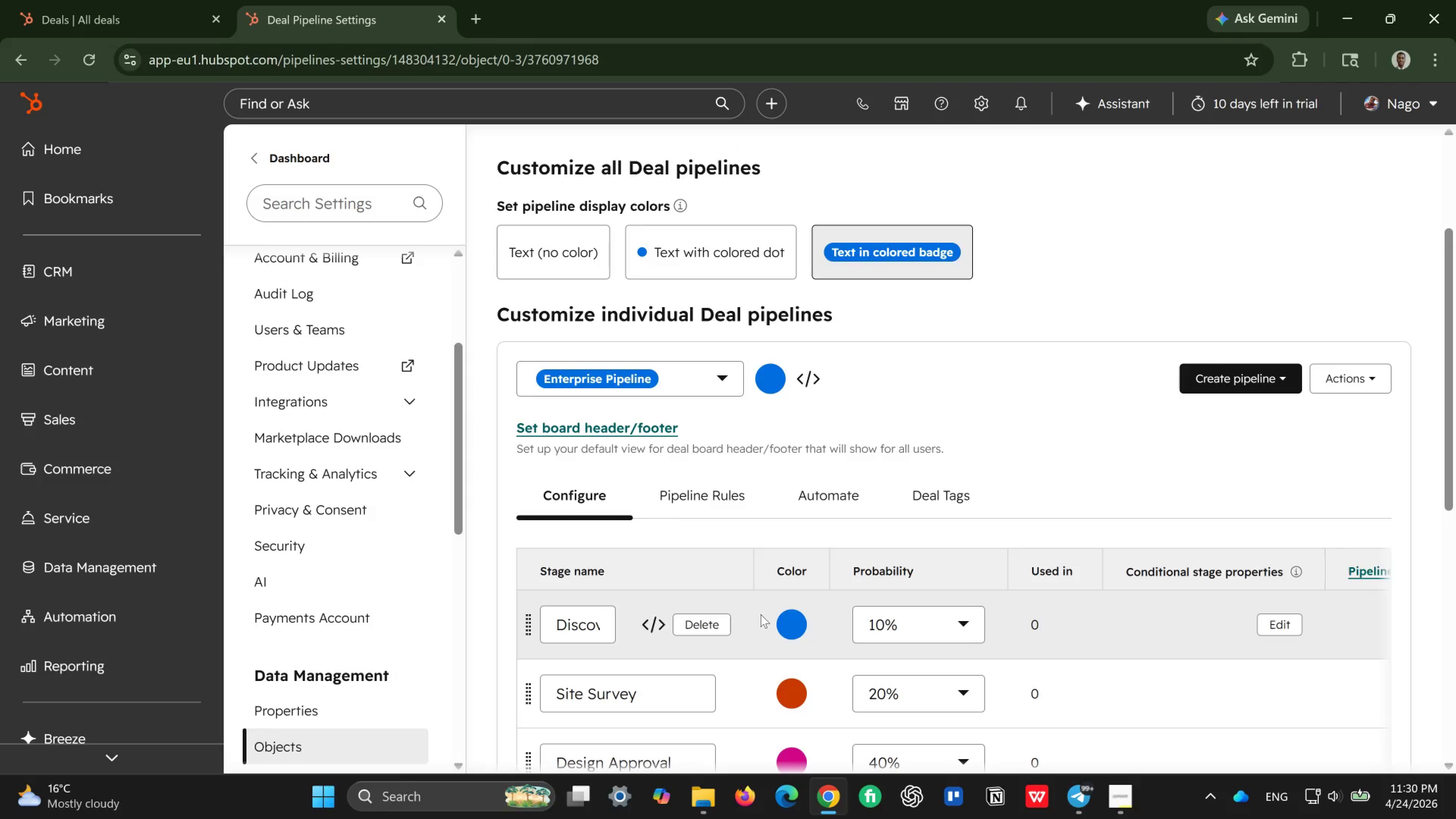 
wait(8.49)
 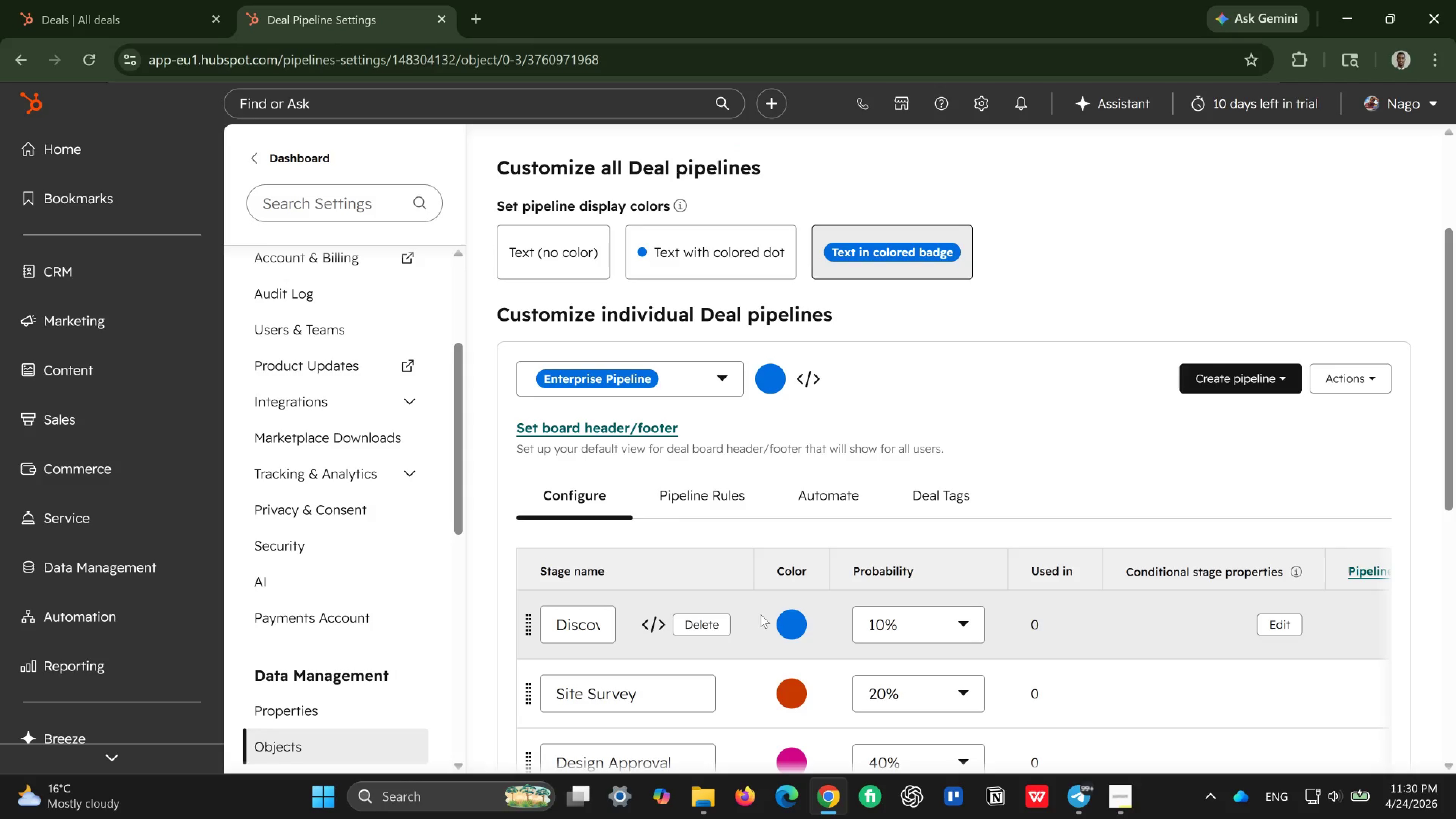 
scroll: coordinate [865, 439], scroll_direction: down, amount: 1.0
 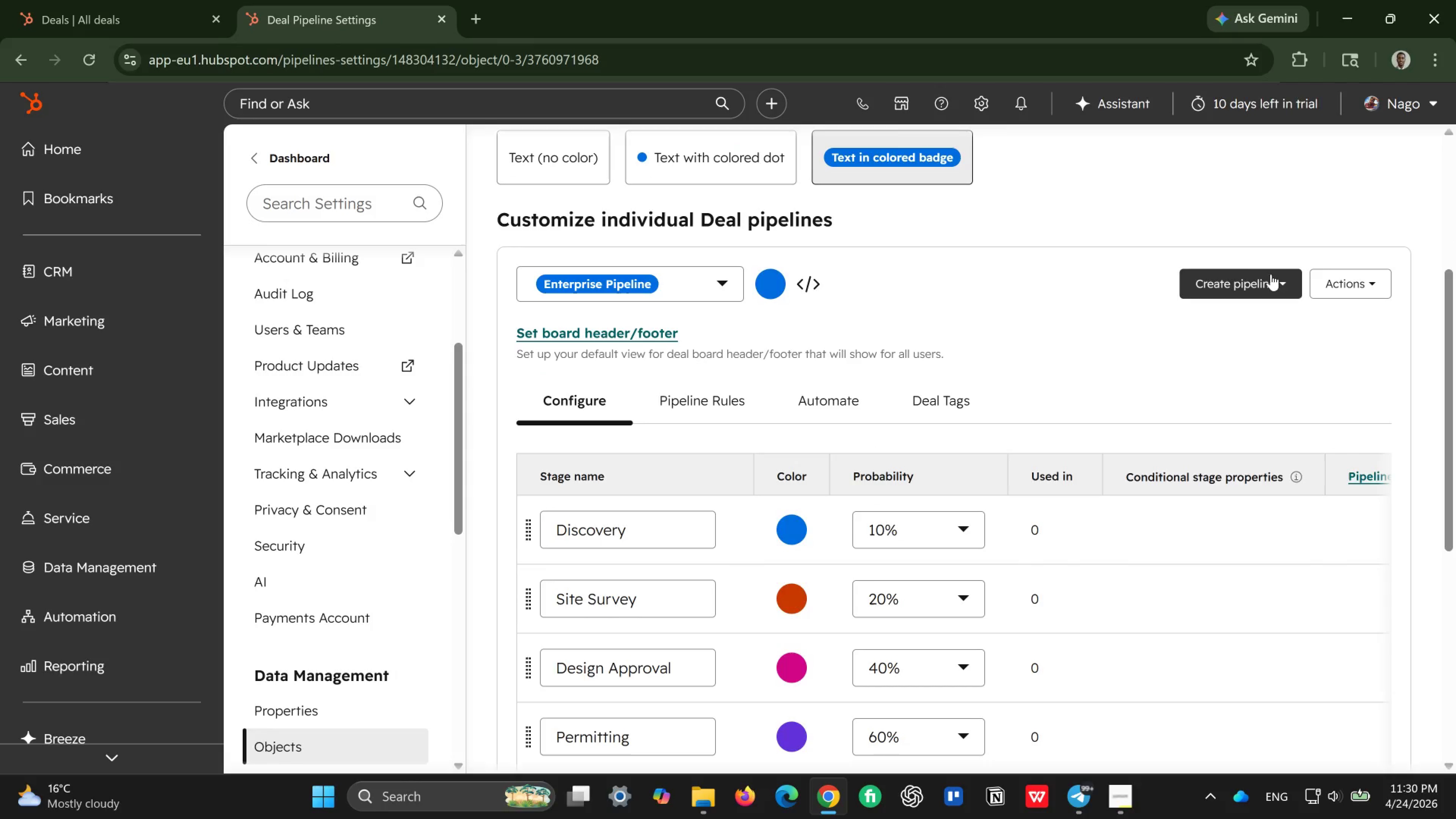 
left_click([1243, 275])
 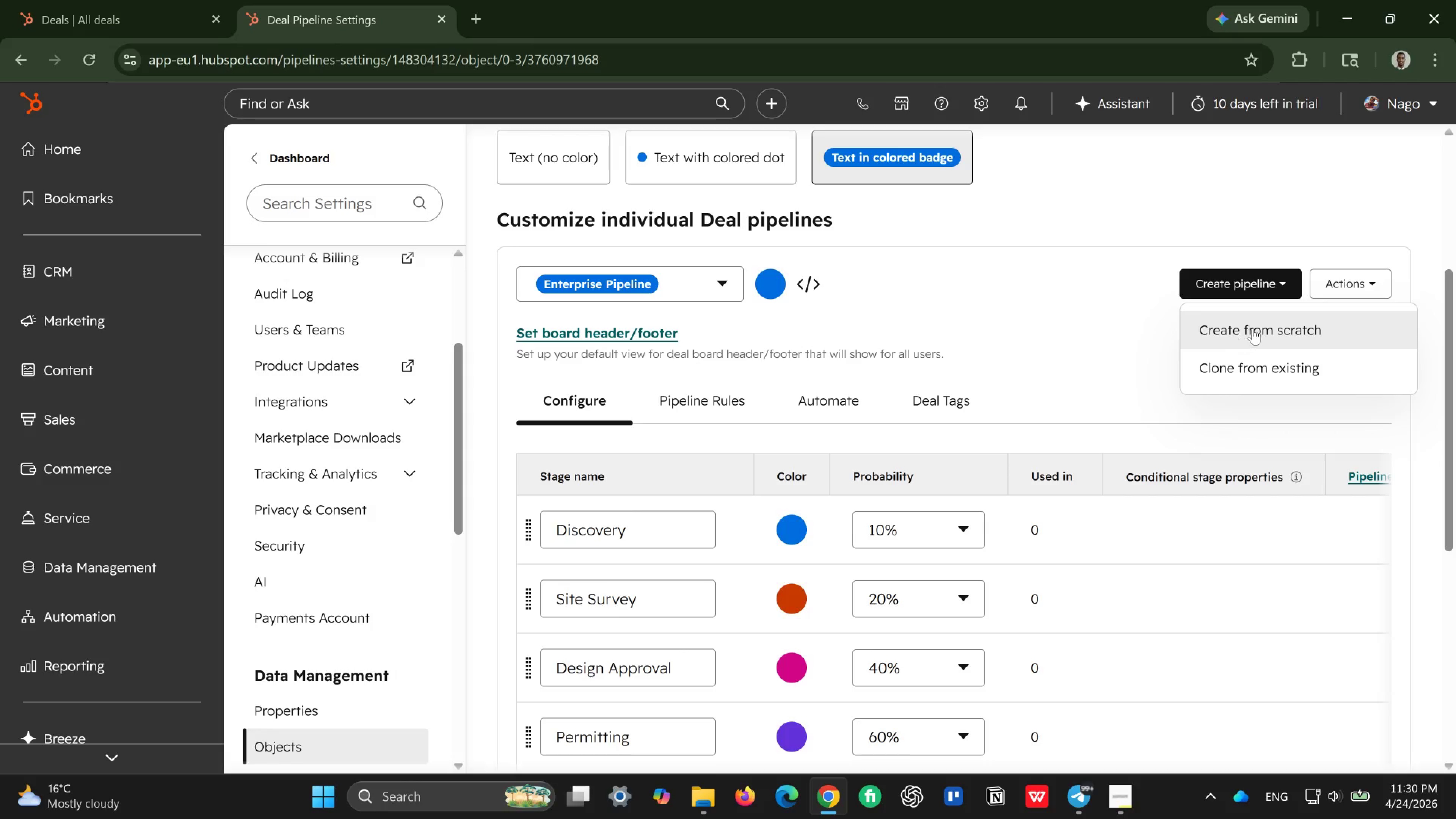 
left_click([1248, 328])
 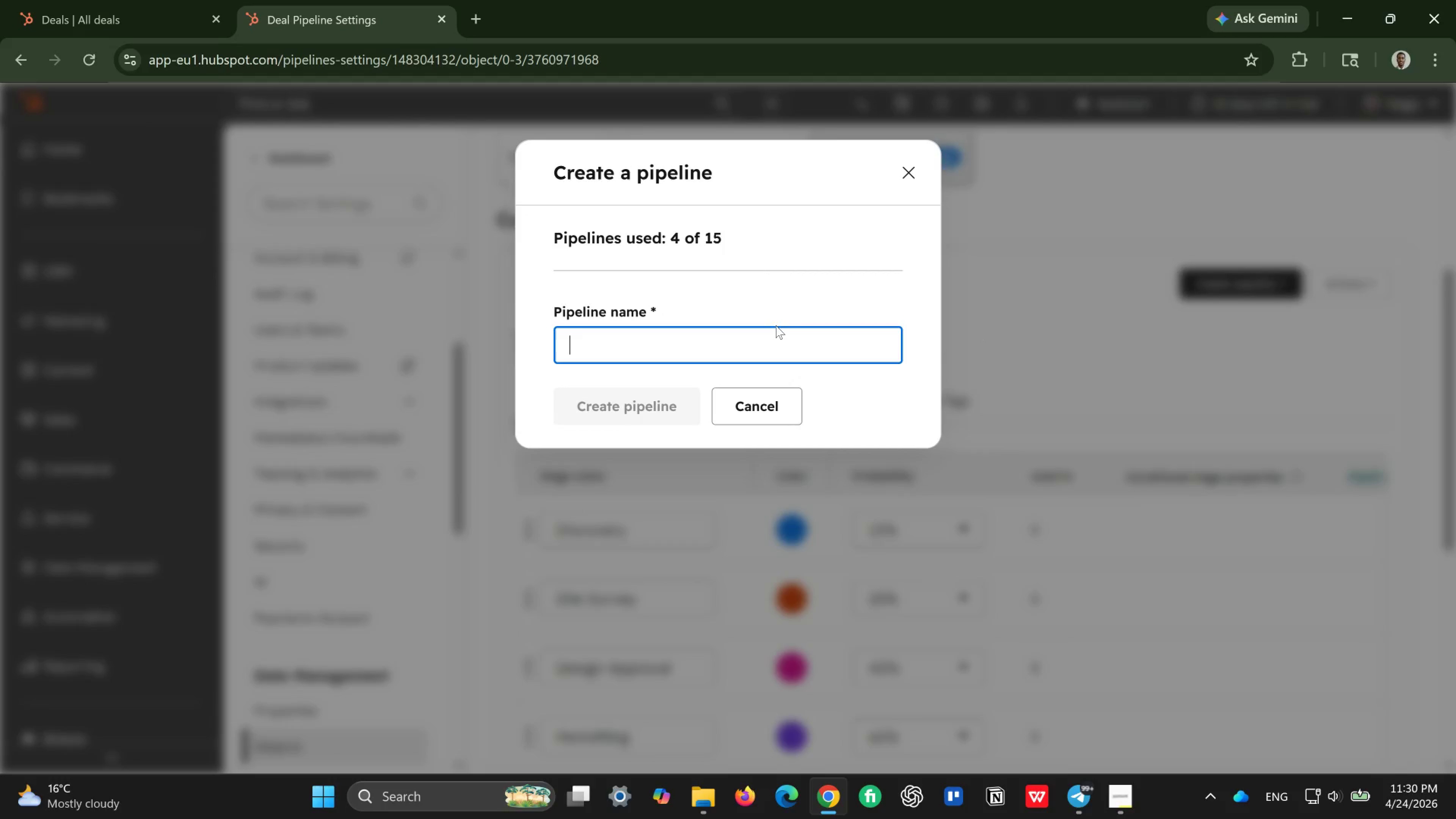 
type(Quick Print Pipeline)
 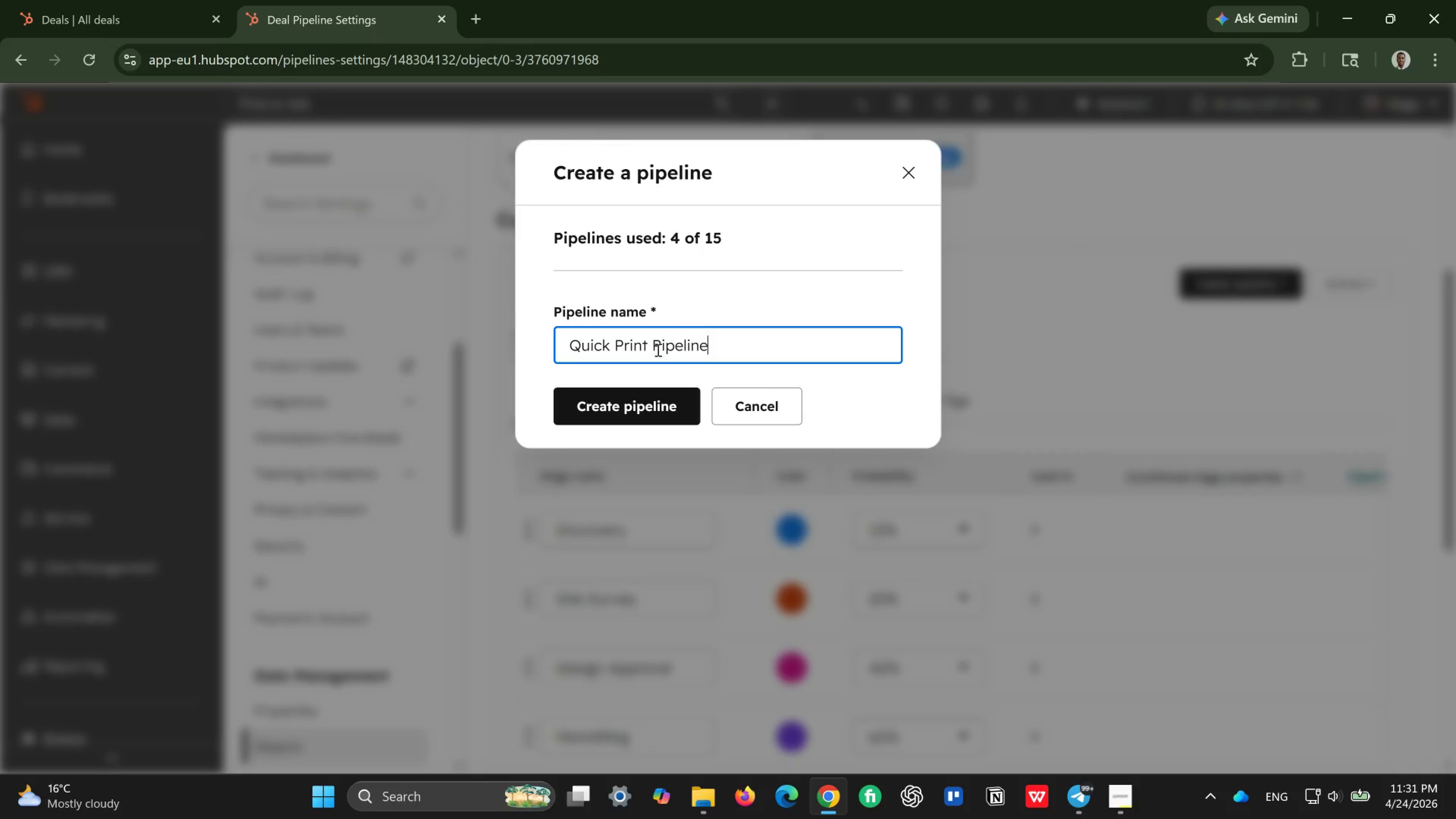 
left_click([647, 410])
 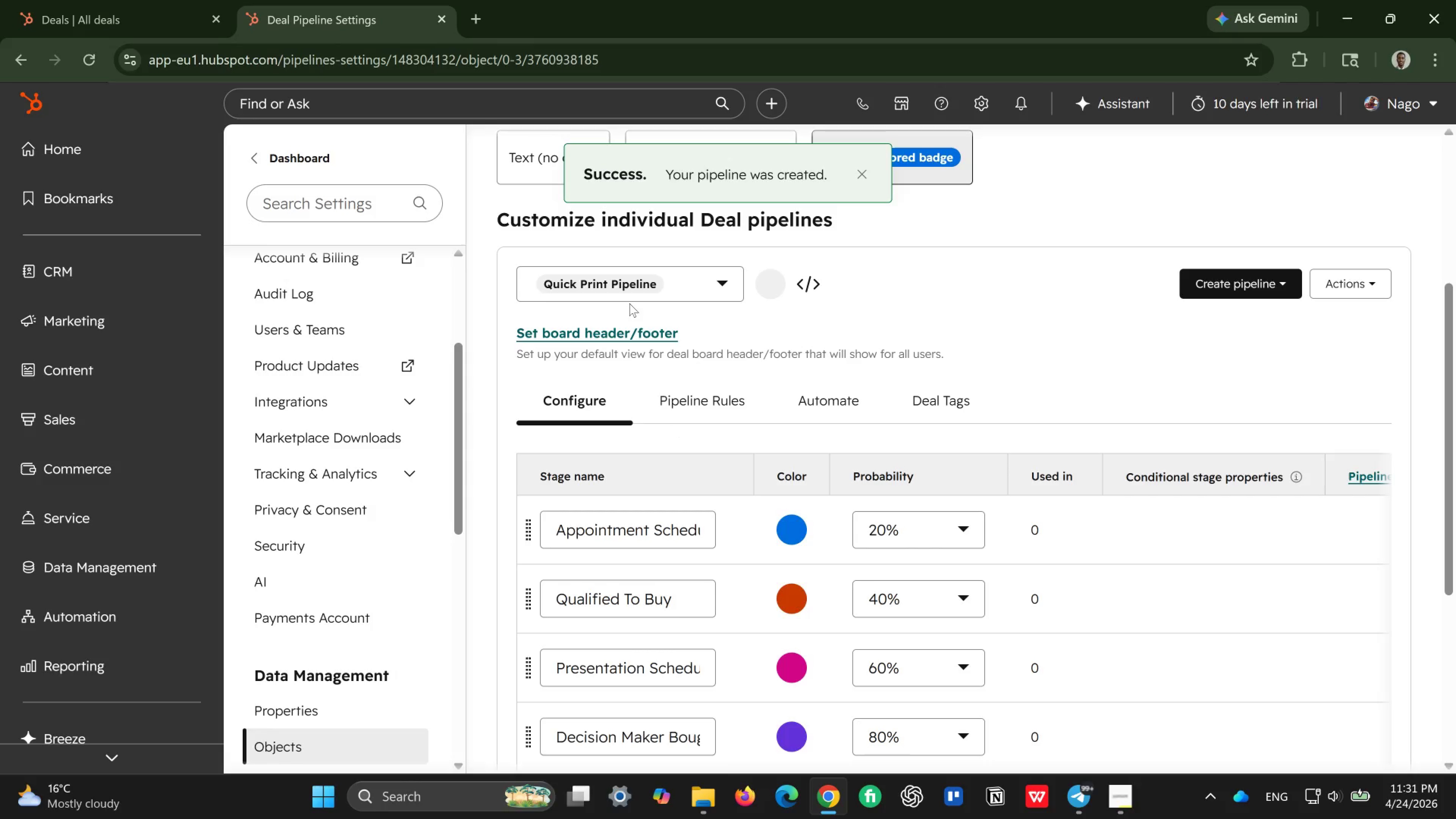 
left_click([769, 282])
 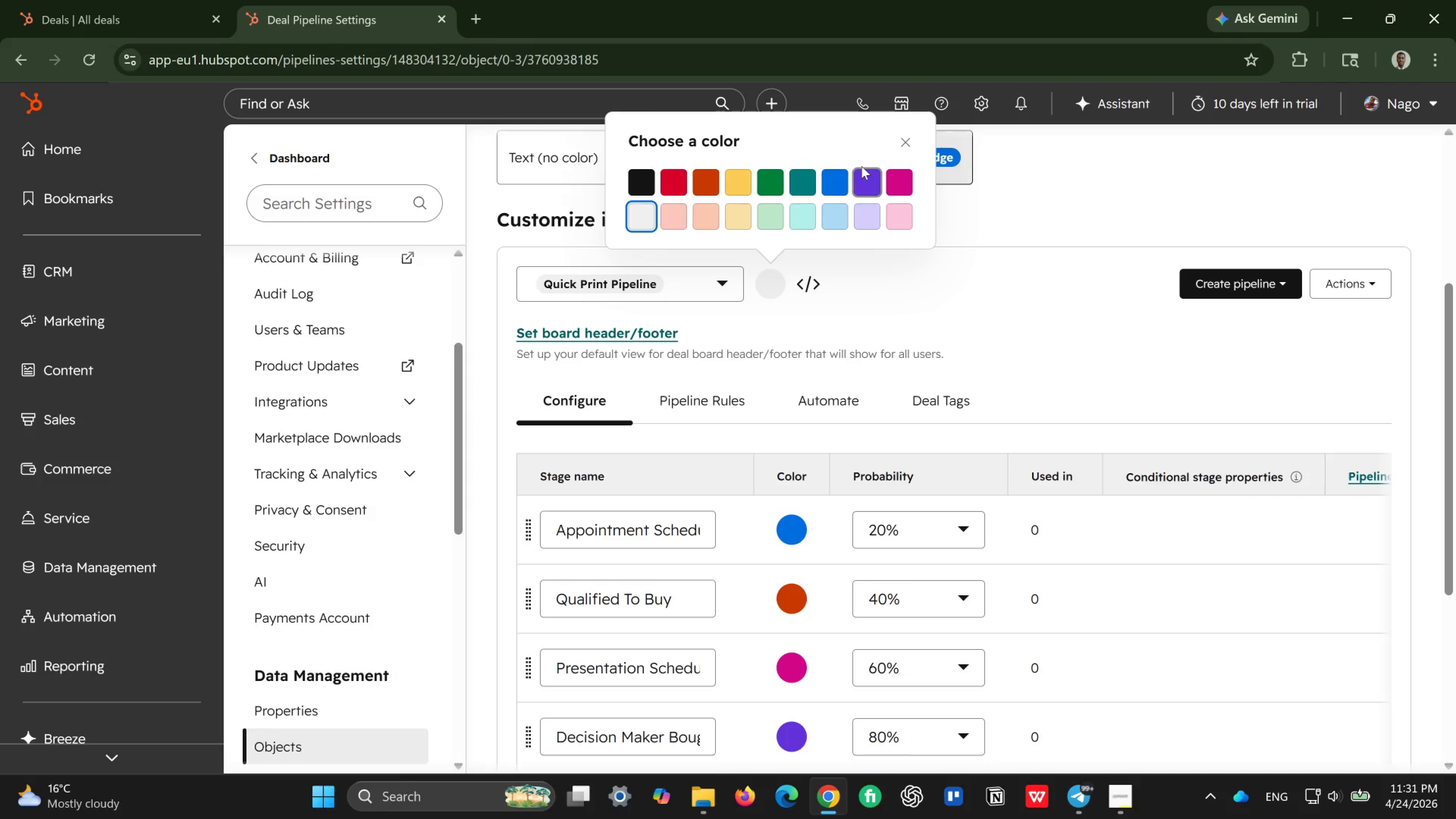 
left_click([861, 175])
 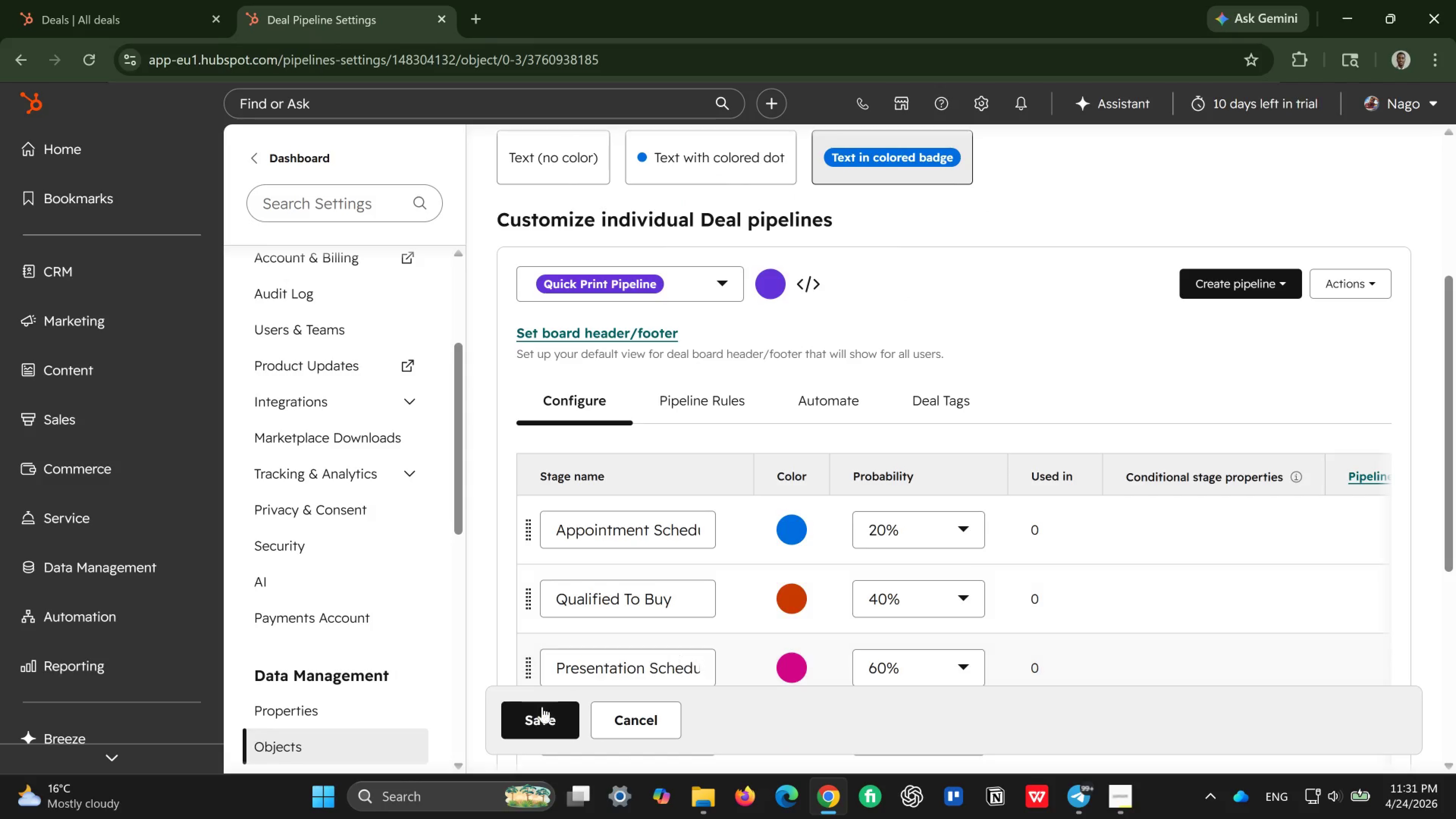 
left_click([541, 721])
 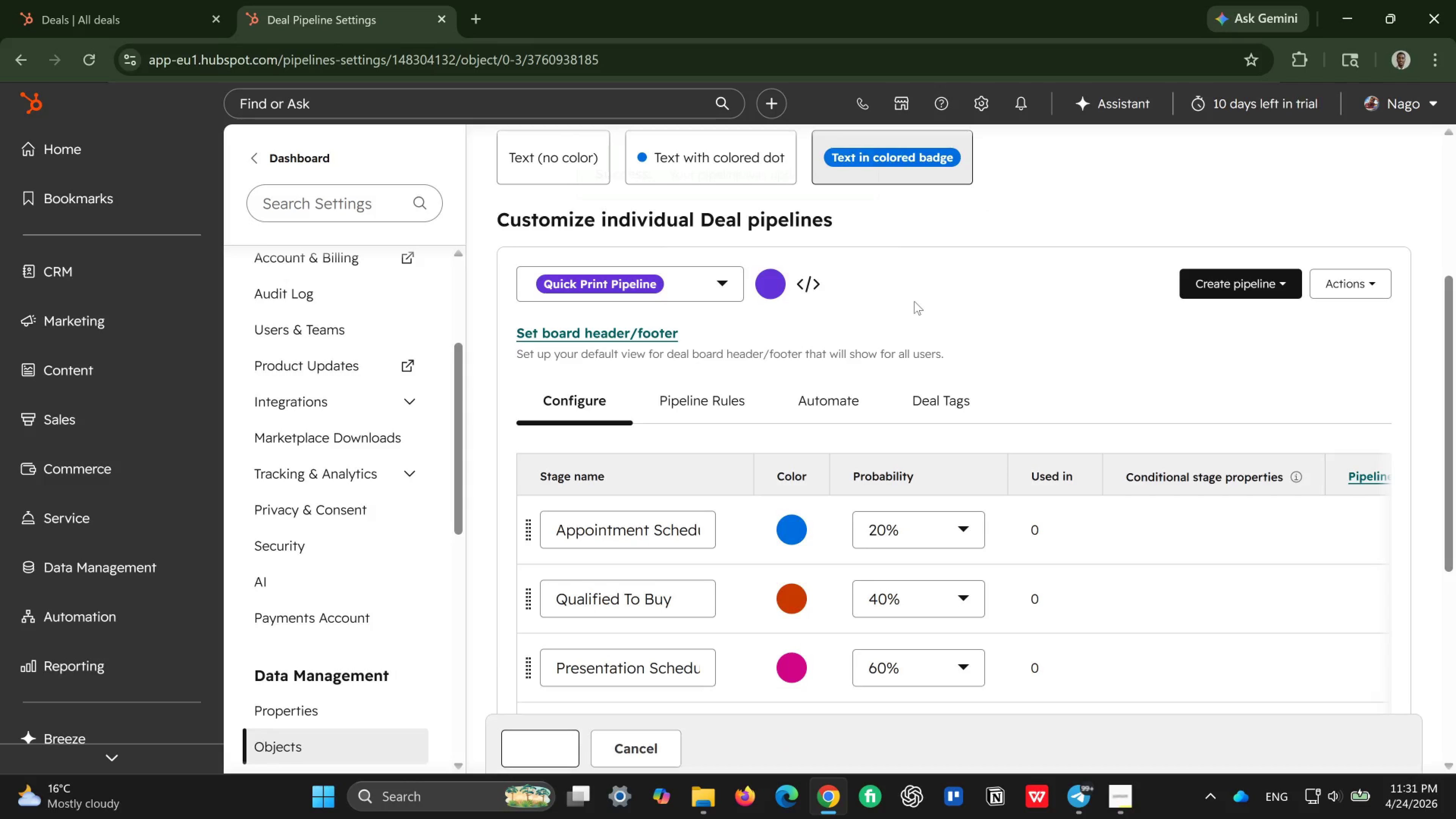 
scroll: coordinate [914, 301], scroll_direction: down, amount: 1.0
 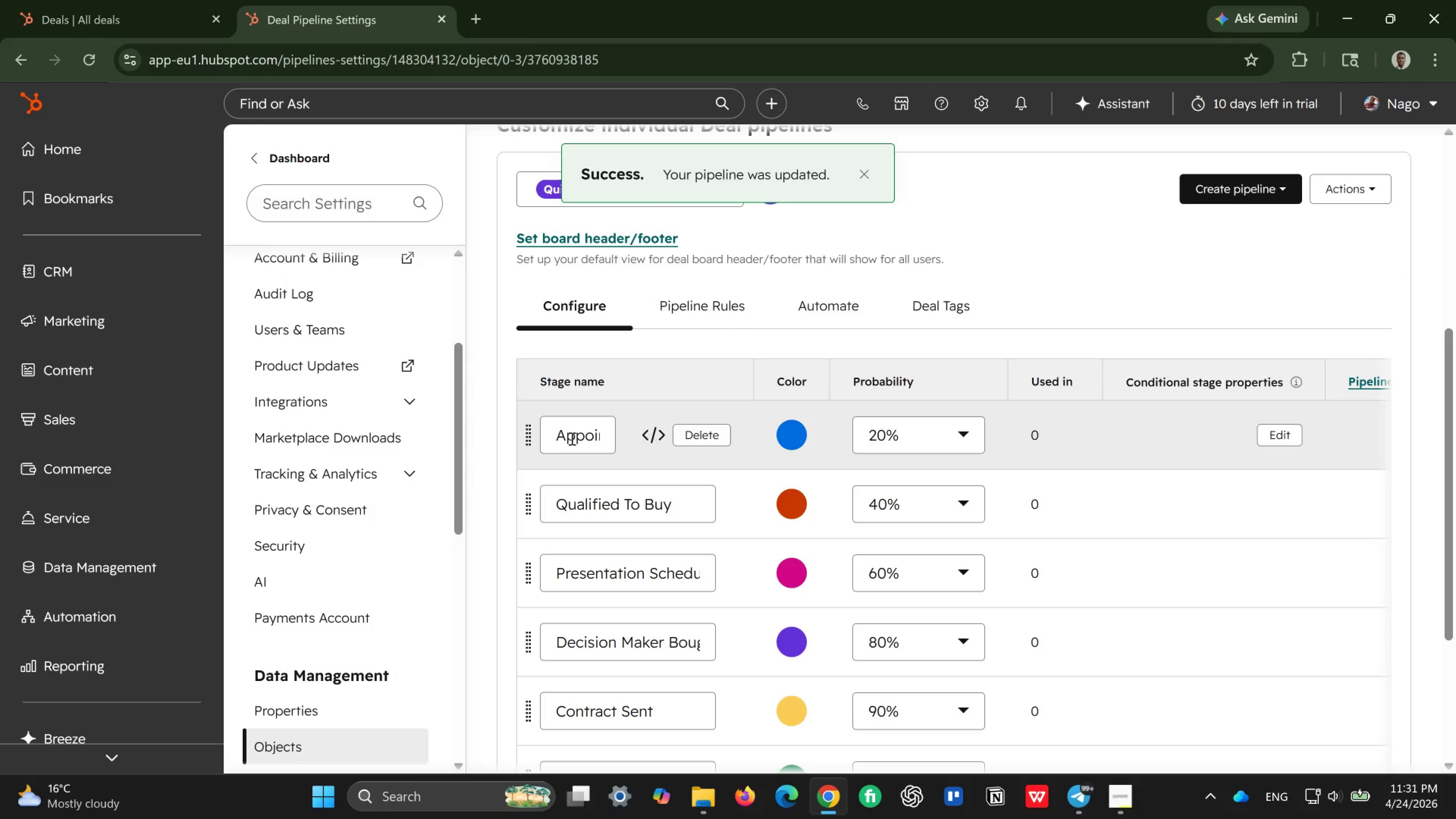 
left_click([571, 438])
 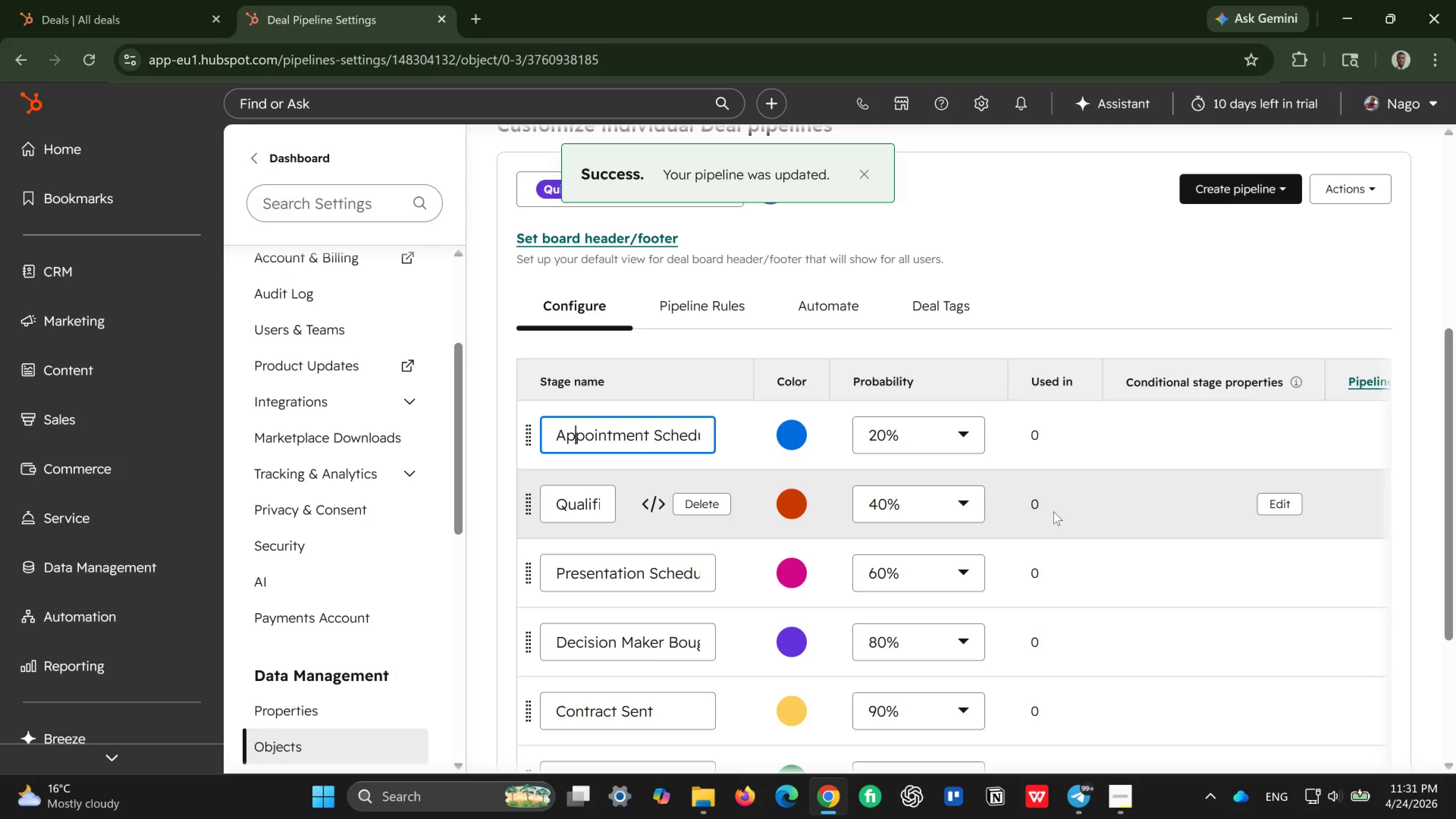 
key(Control+ControlLeft)
 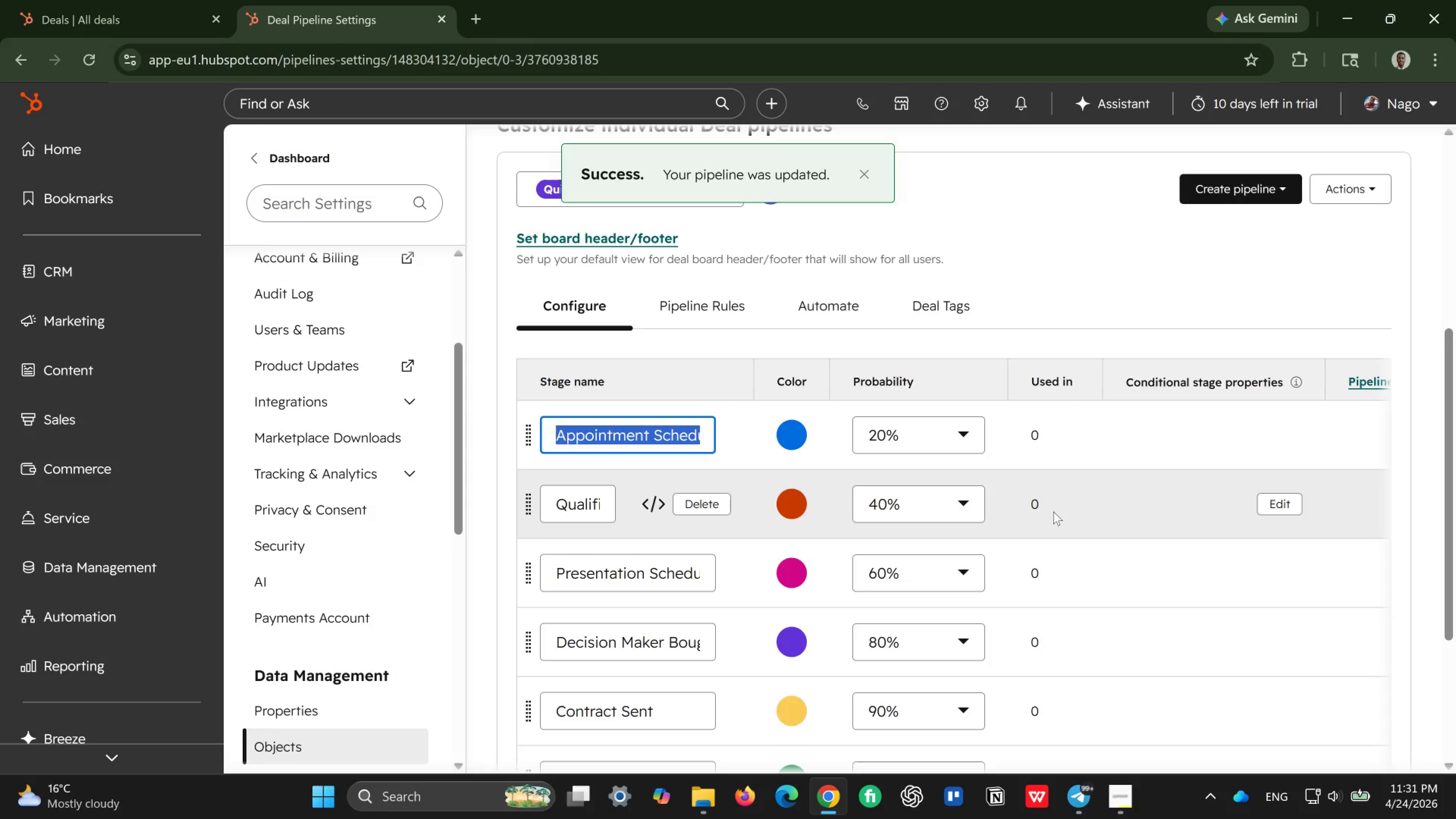 
key(Control+A)
 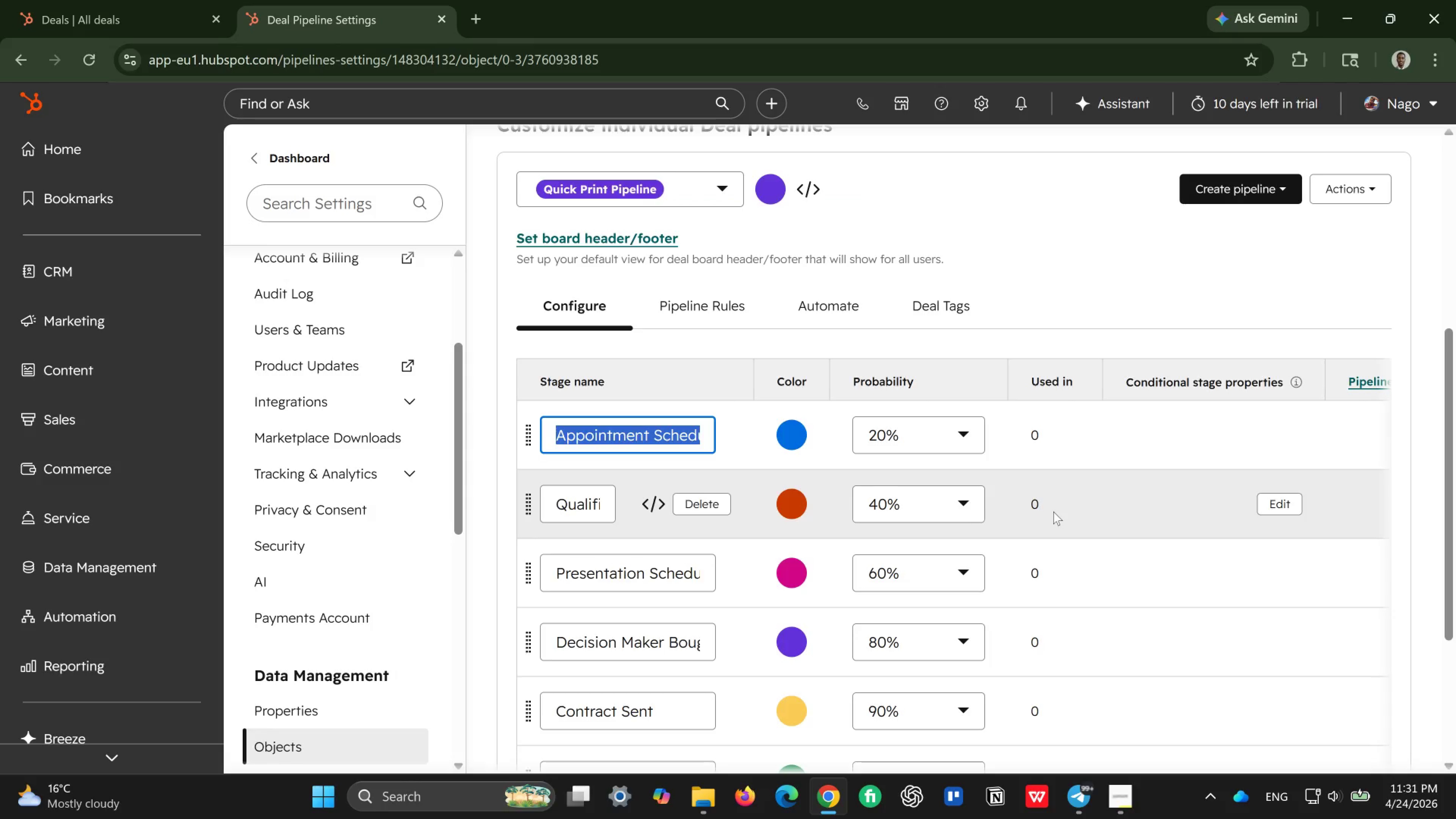 
key(Backspace)
type(Oreder Received)
 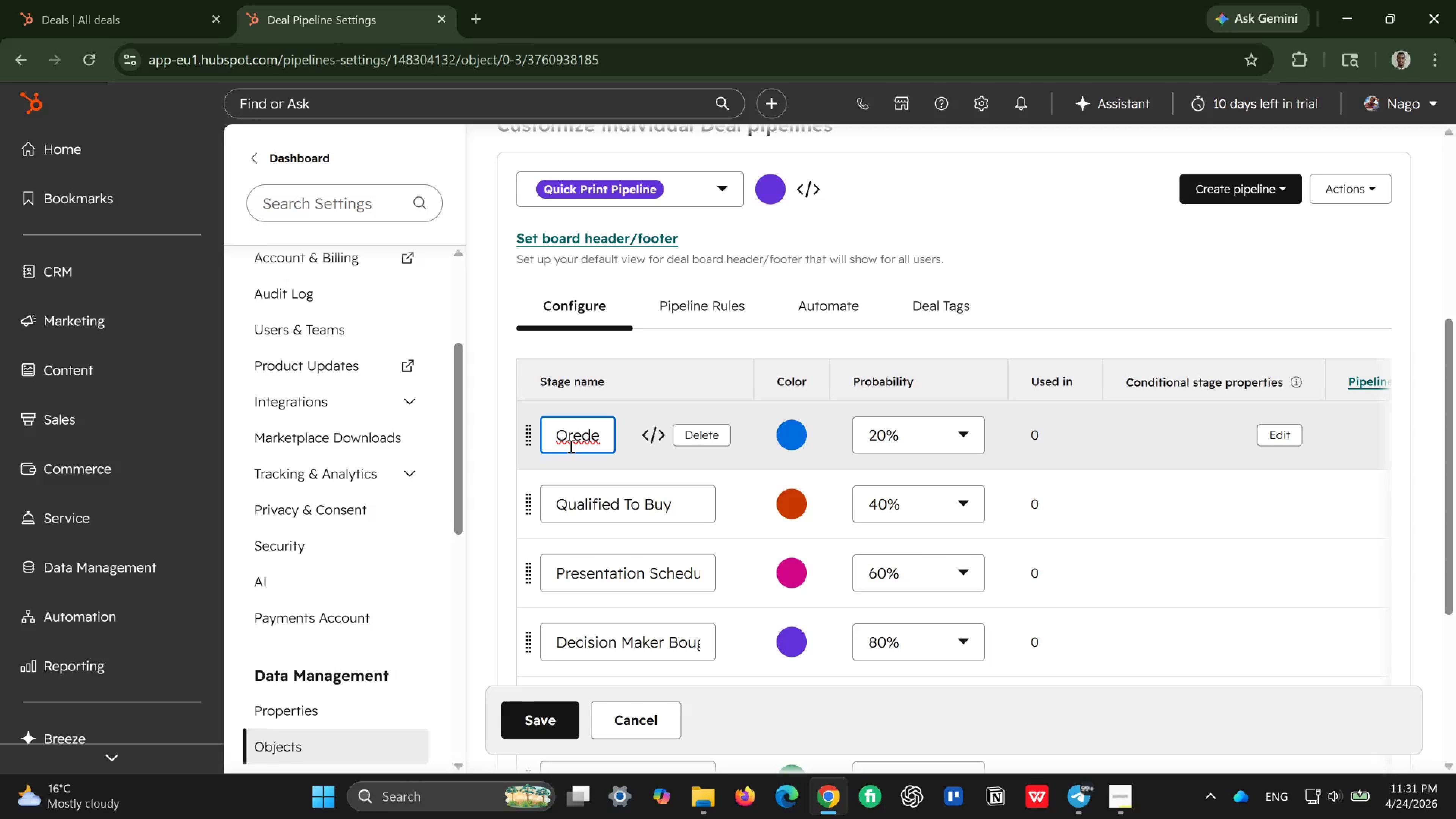 
left_click([579, 438])
 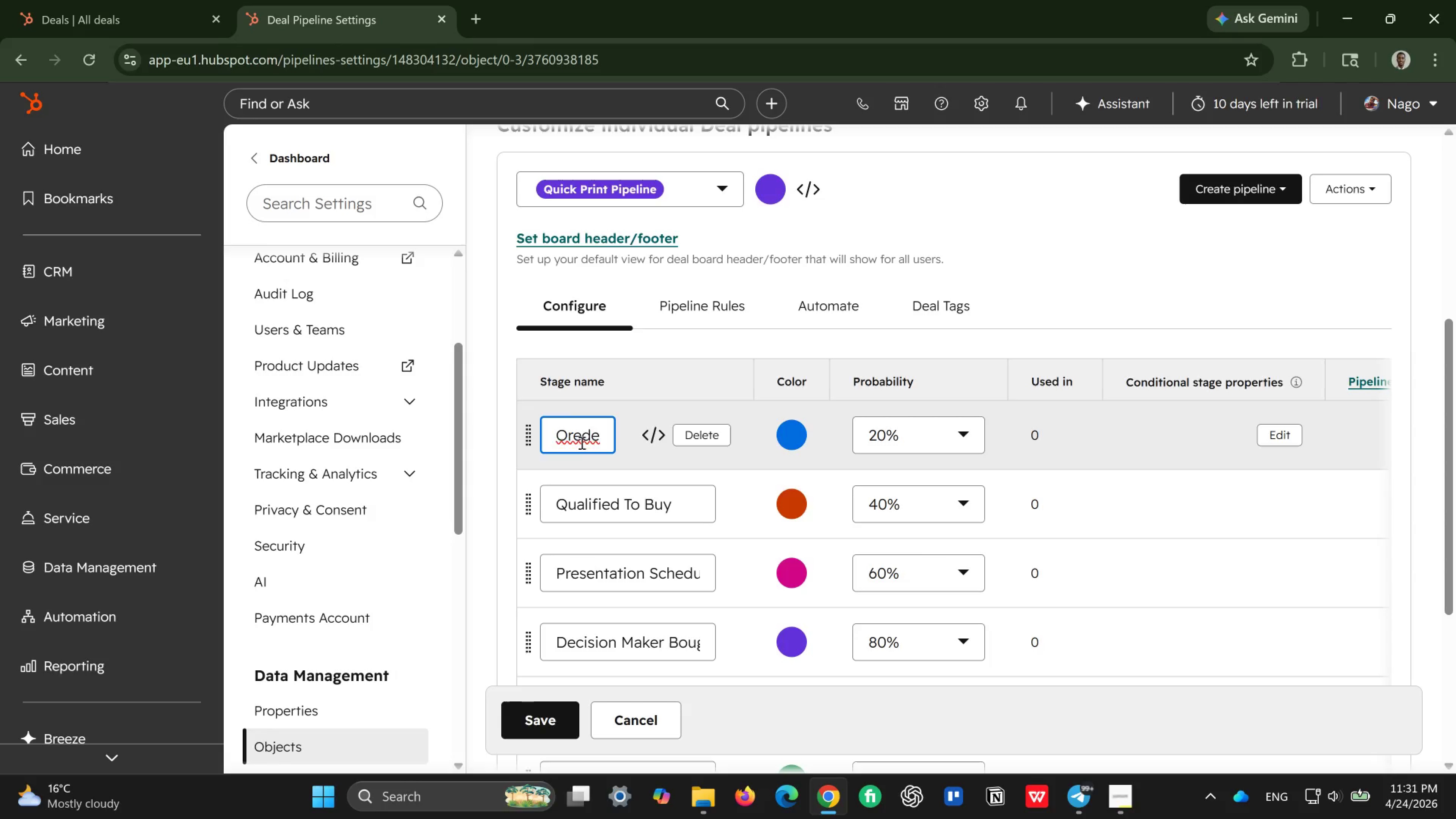 
key(Backspace)
 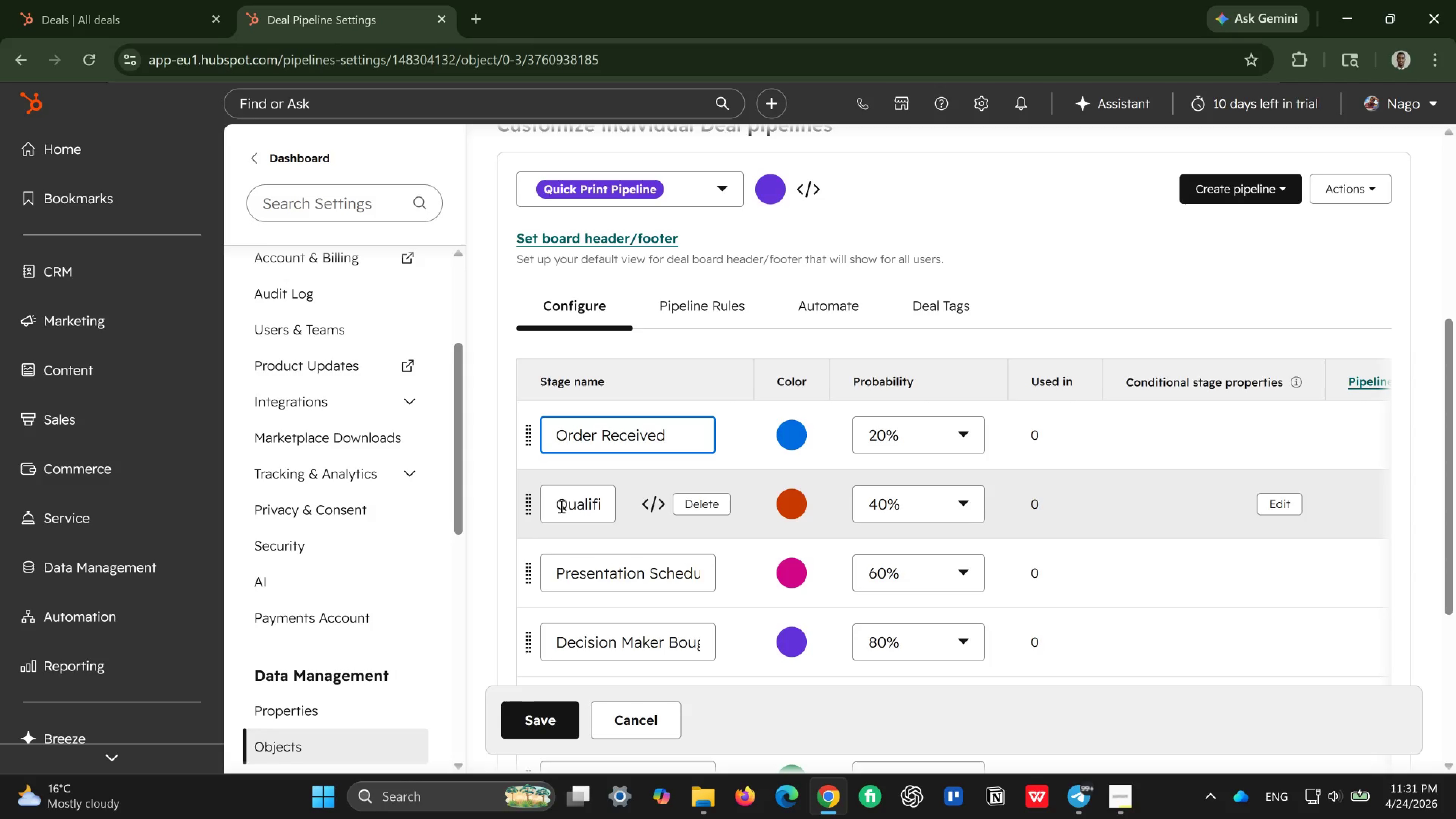 
left_click([568, 506])
 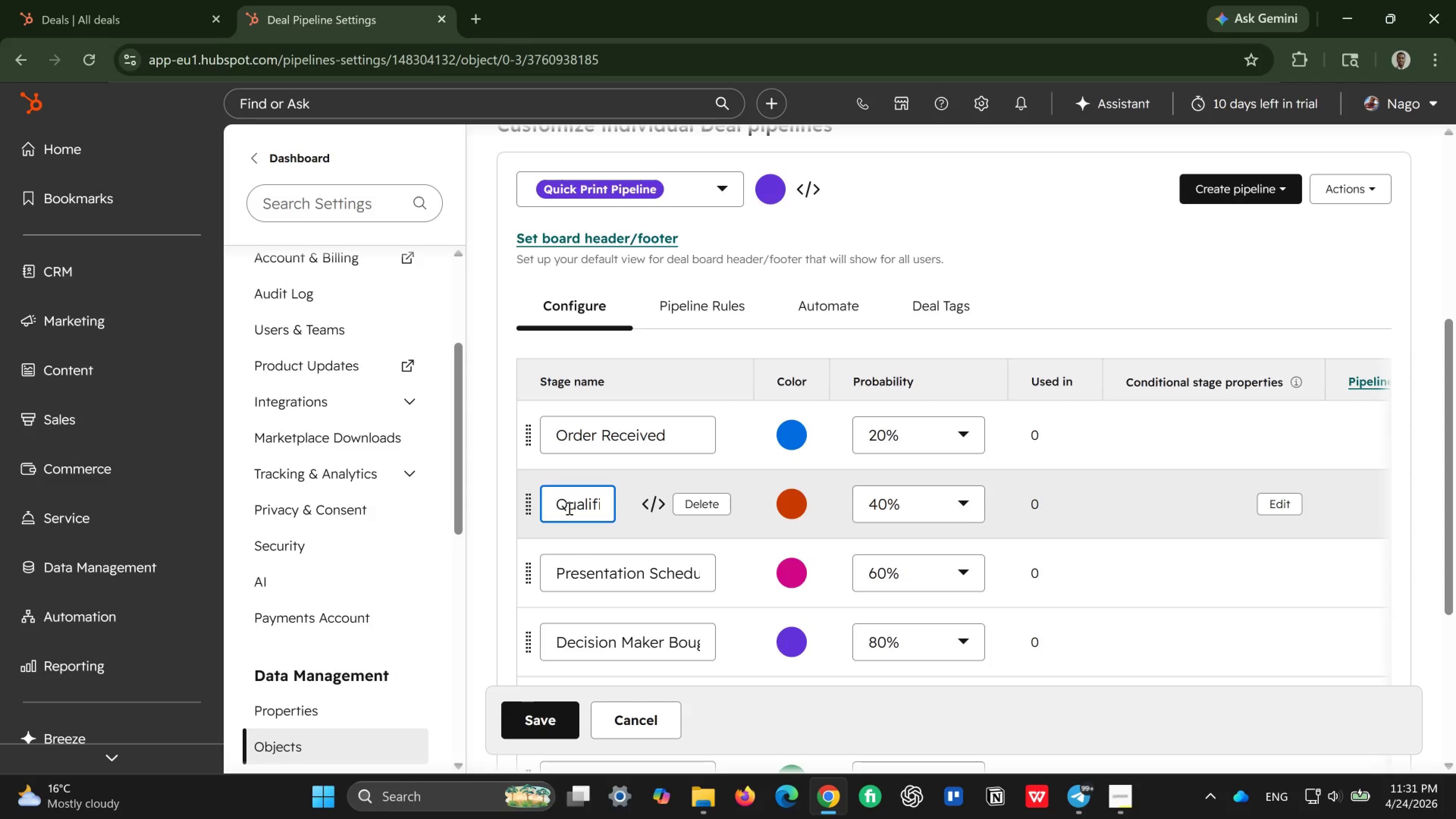 
key(Control+A)
 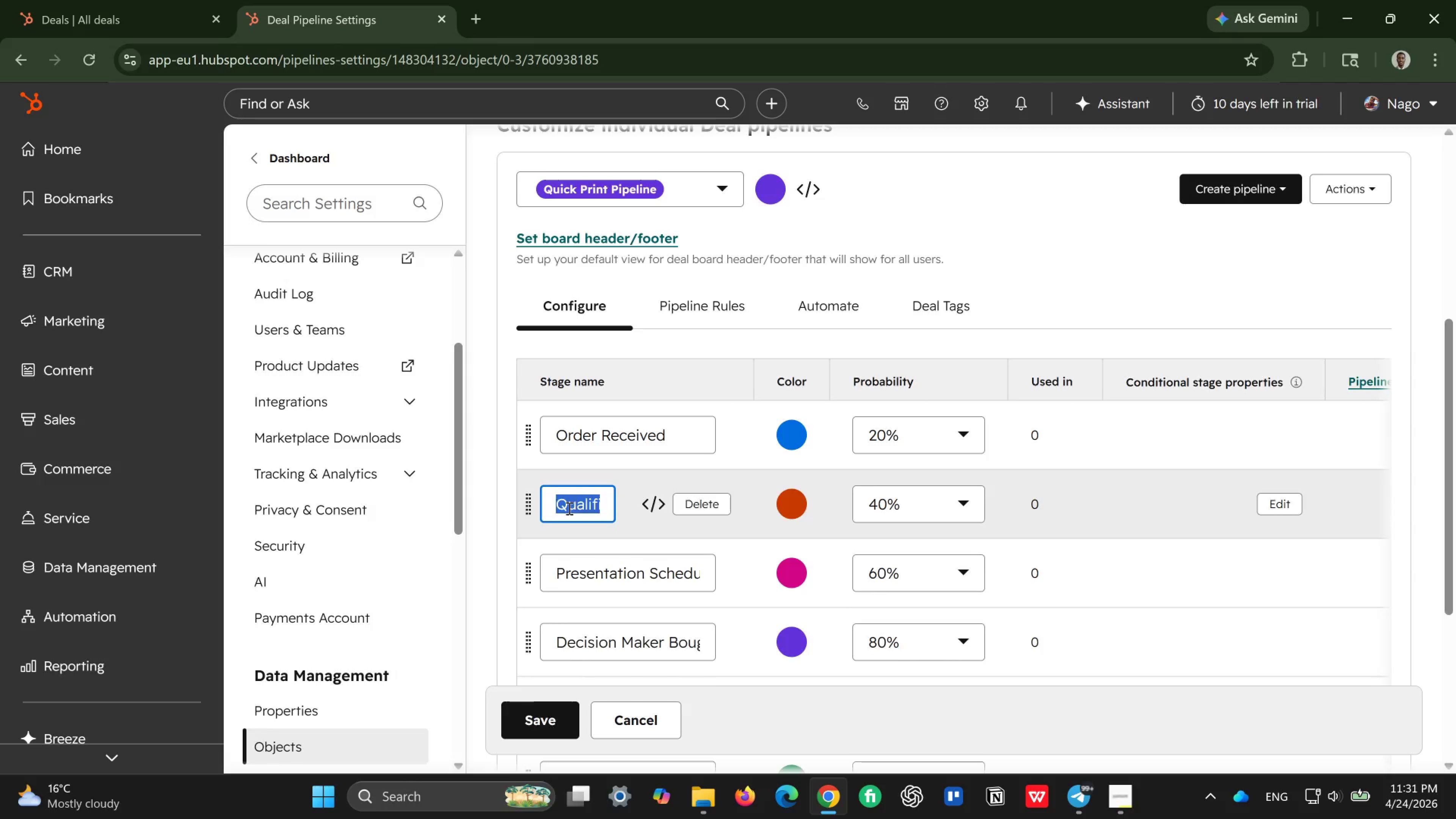 
key(Backspace)
type(Proofing)
 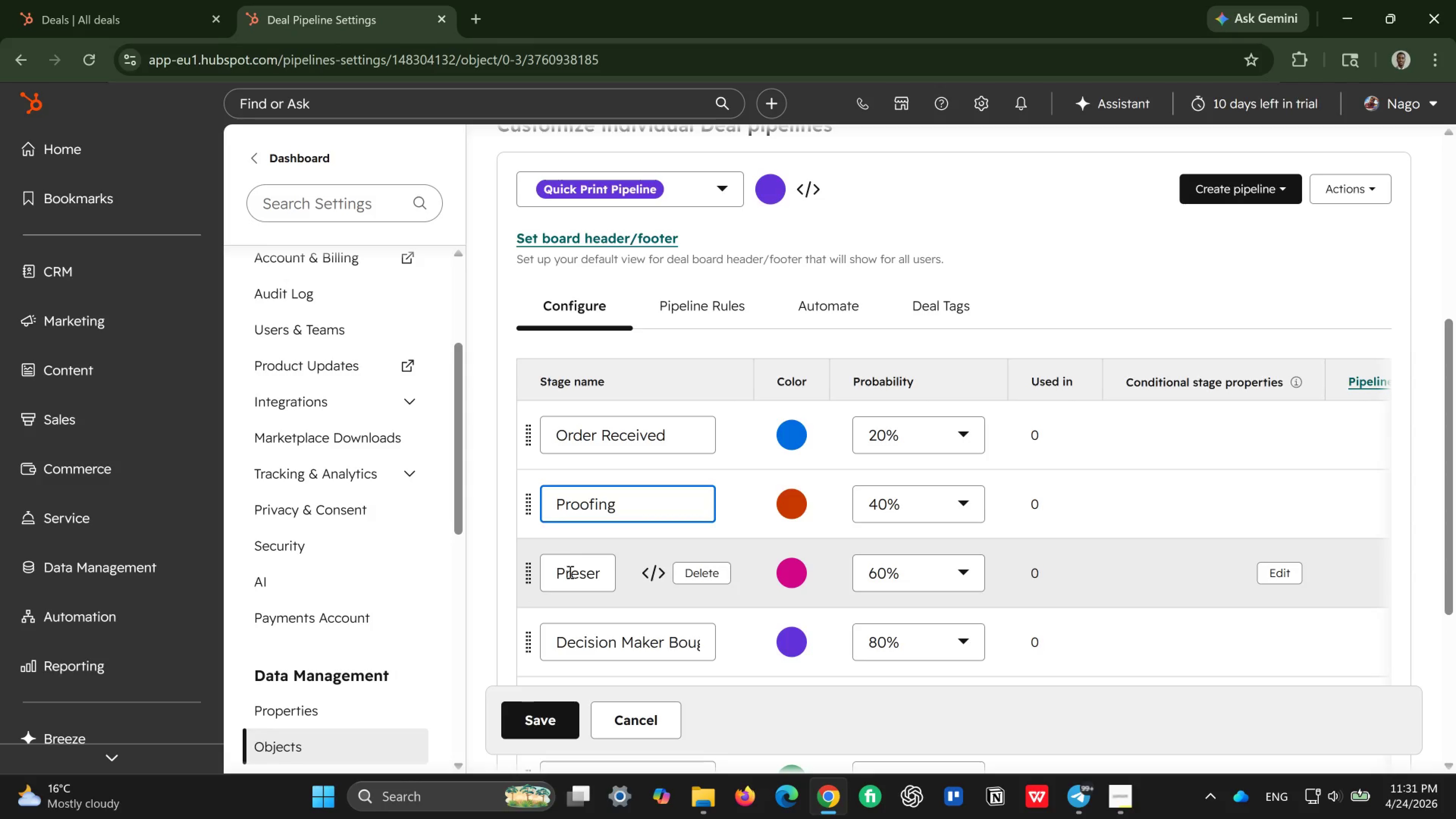 
left_click([569, 572])
 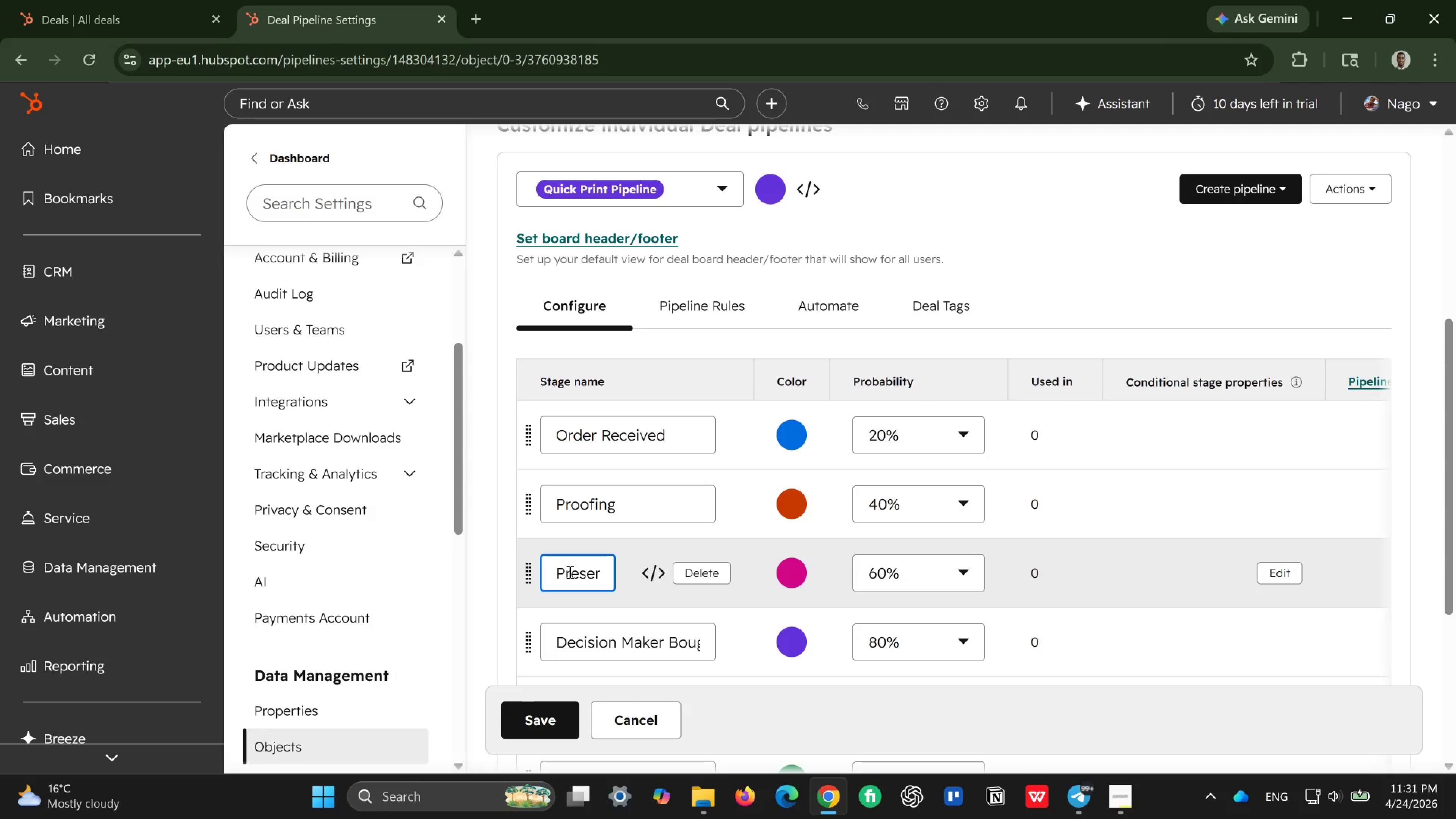 
key(Control+ControlLeft)
 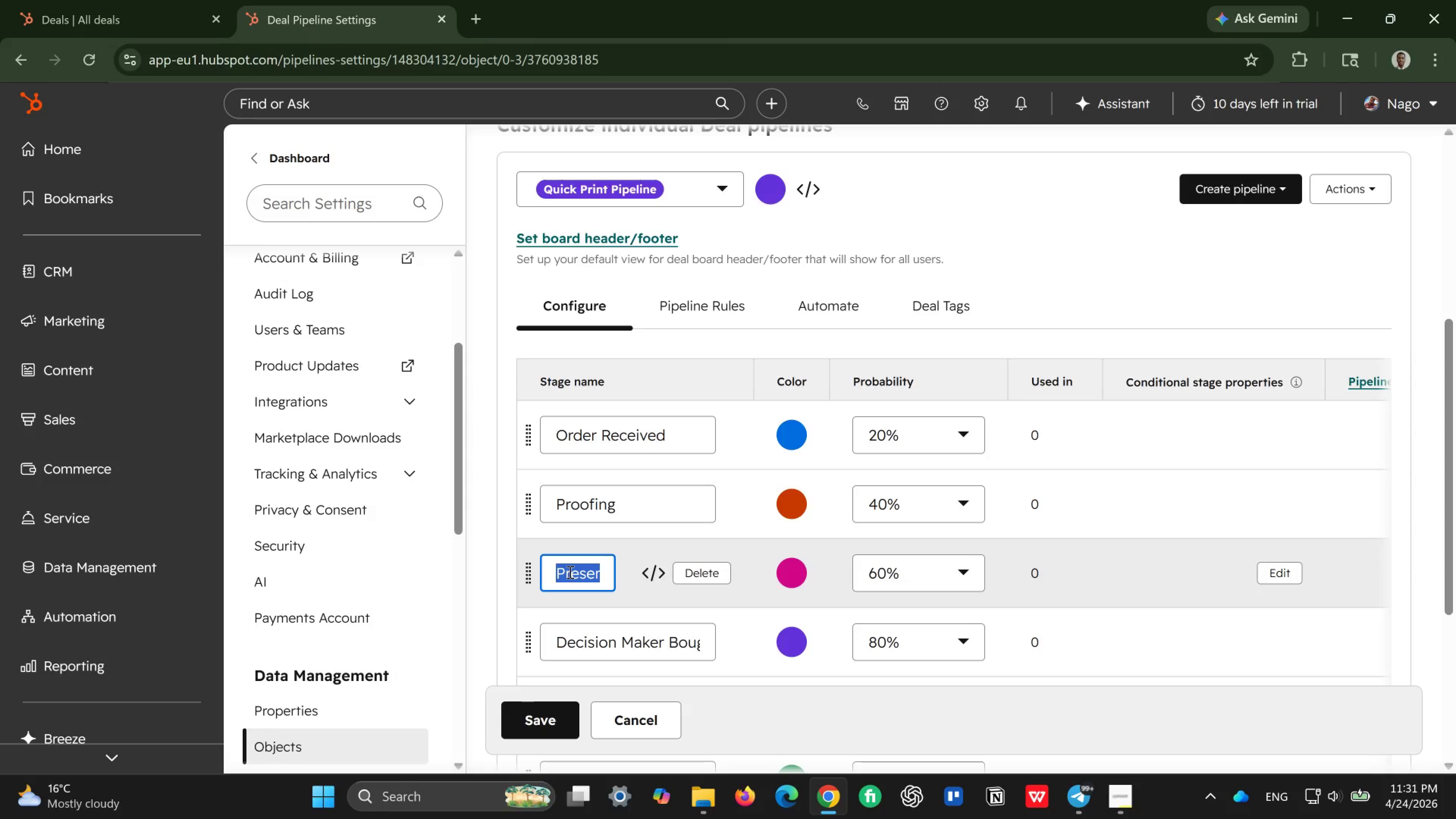 
key(Control+A)
 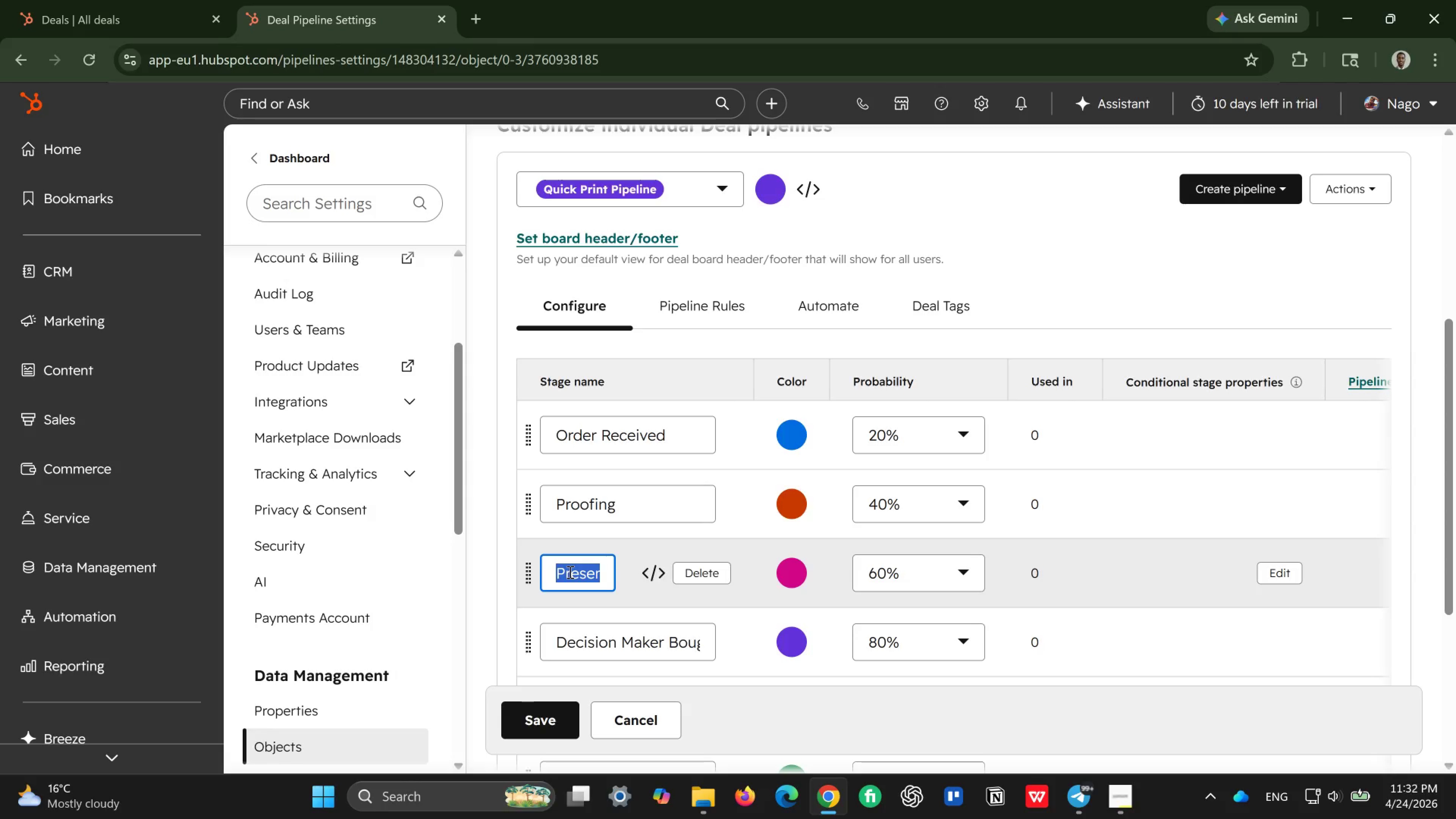 
key(Backspace)
type(Production)
 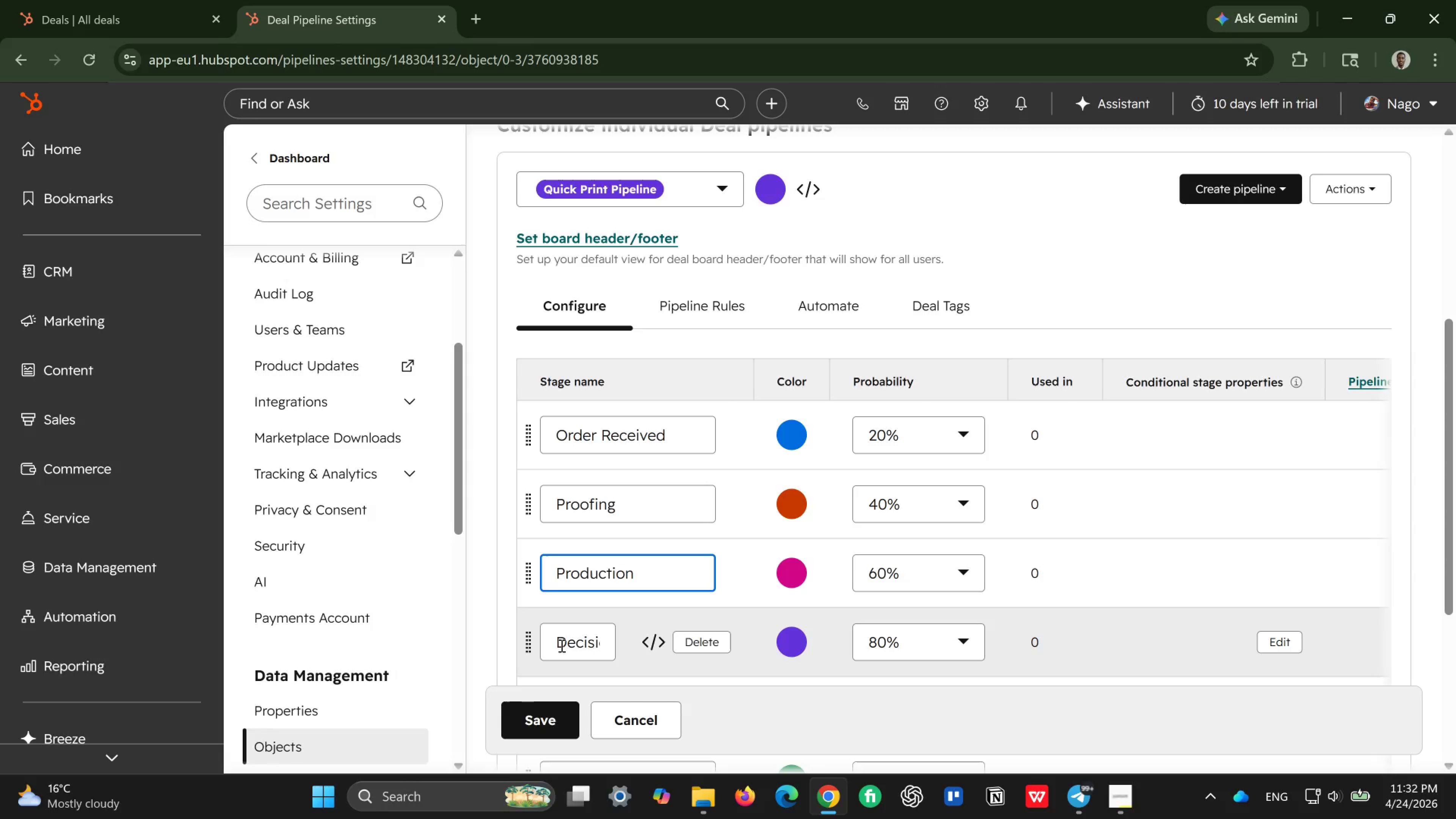 
left_click([565, 645])
 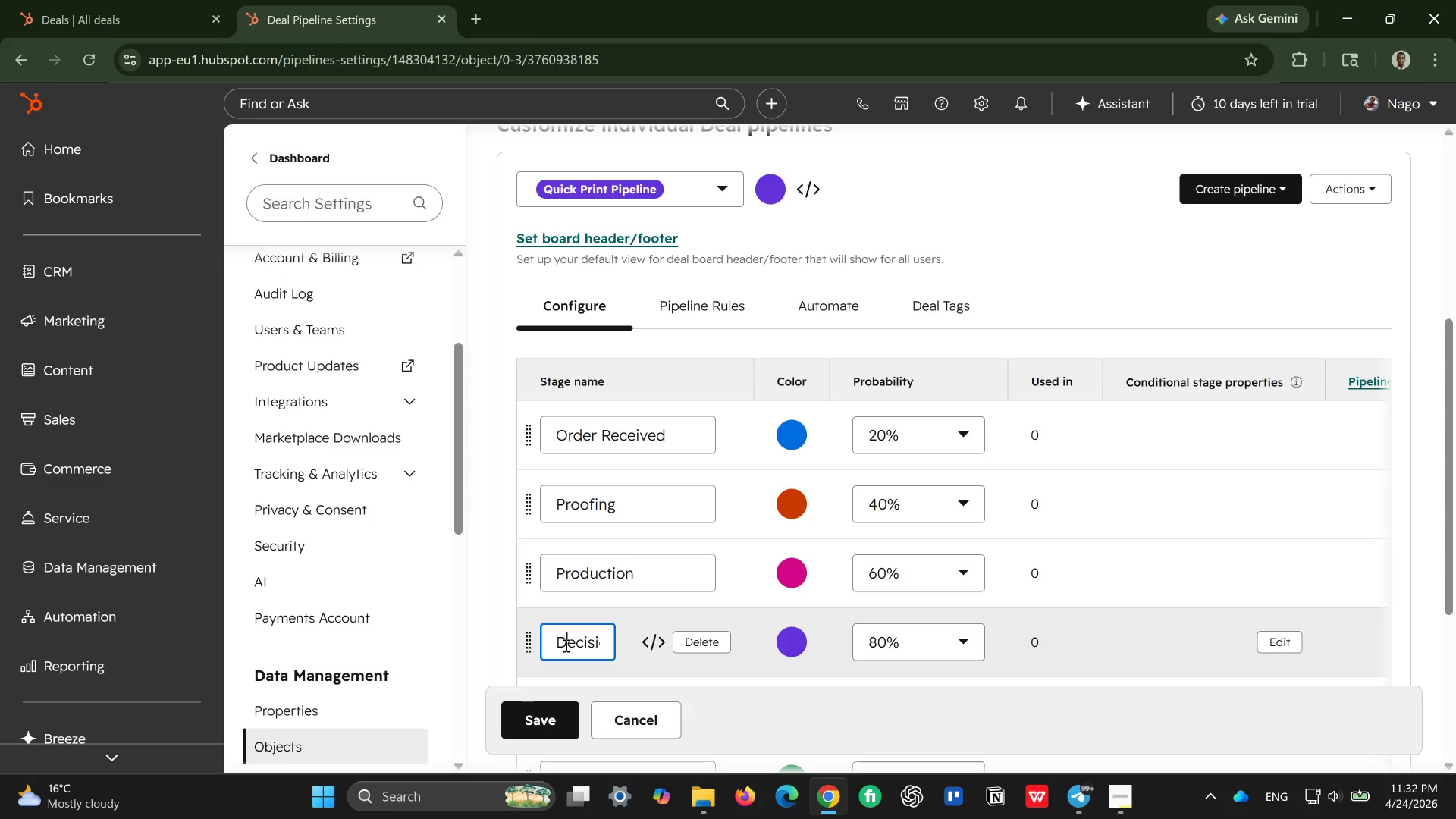 
key(Control+ControlLeft)
 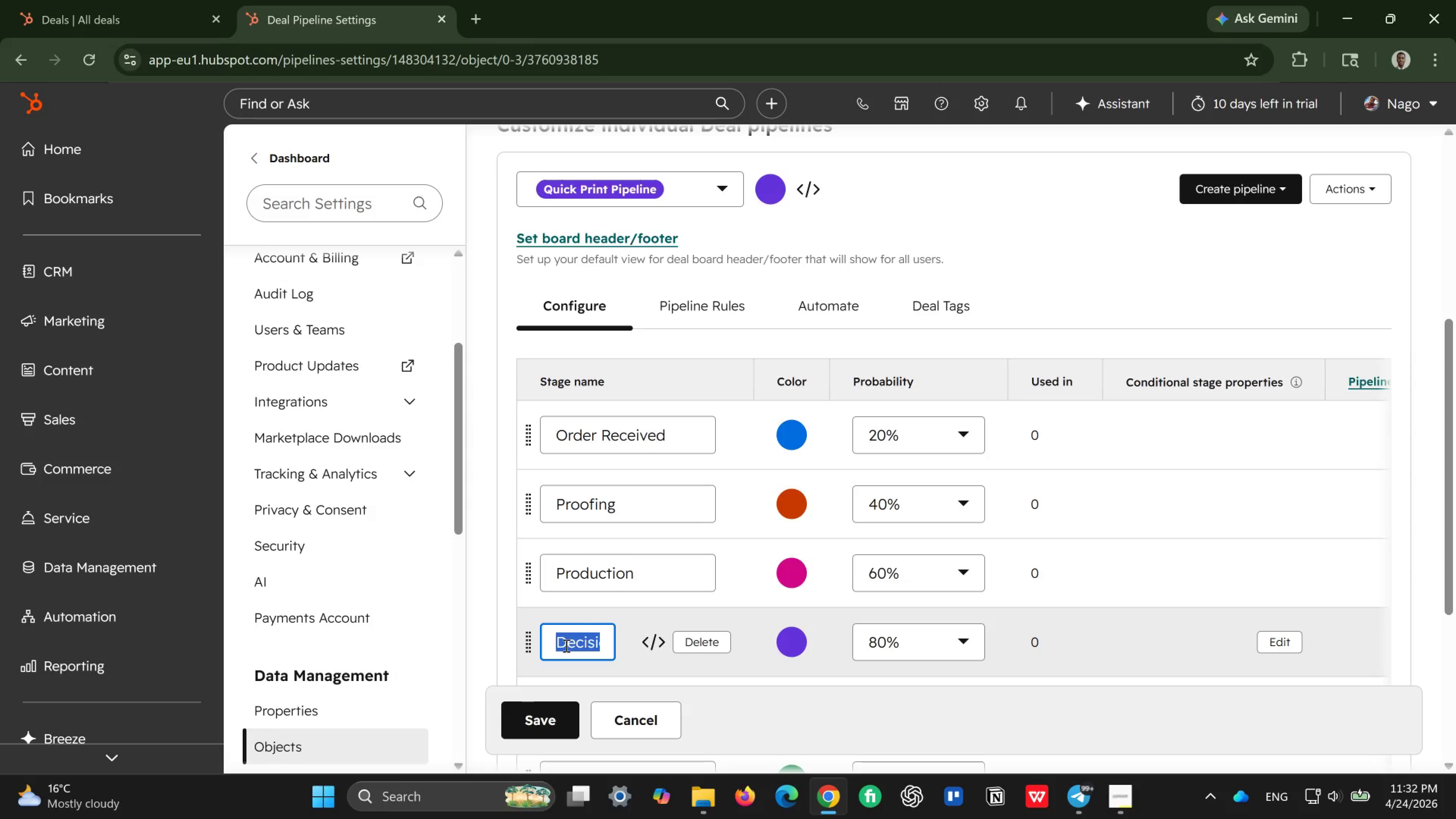 
key(Control+A)
 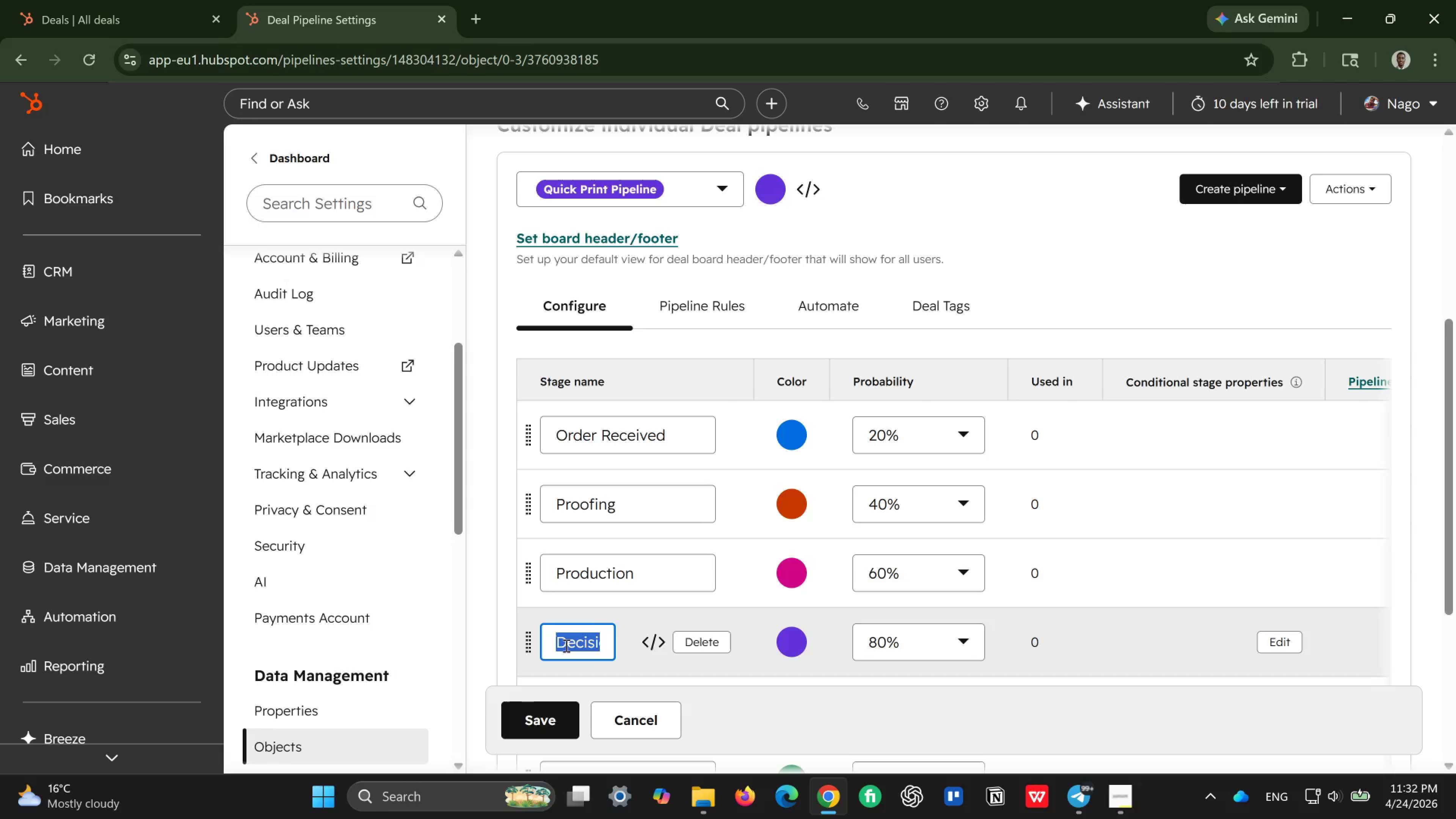 
key(Backspace)
 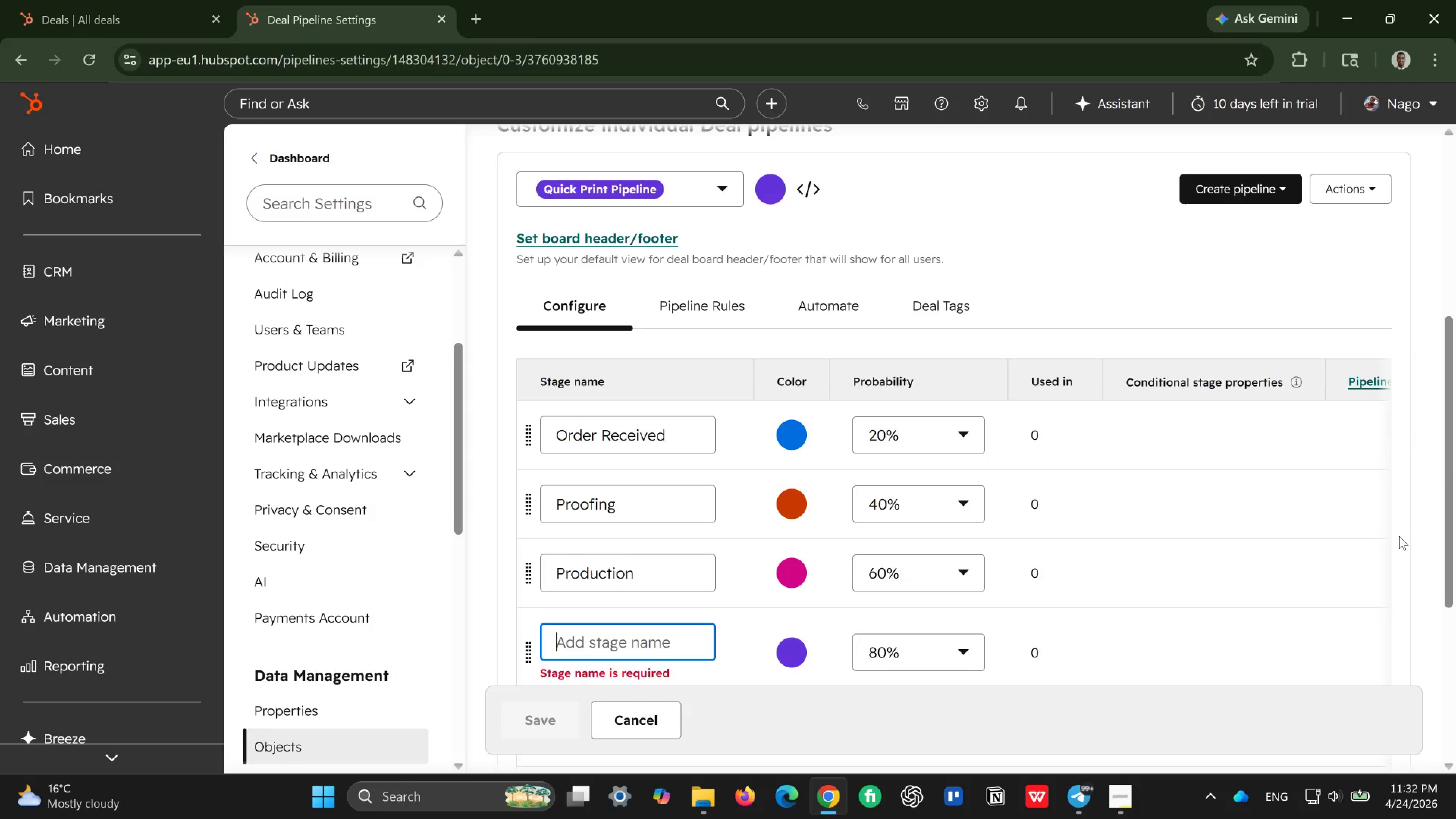 
wait(5.47)
 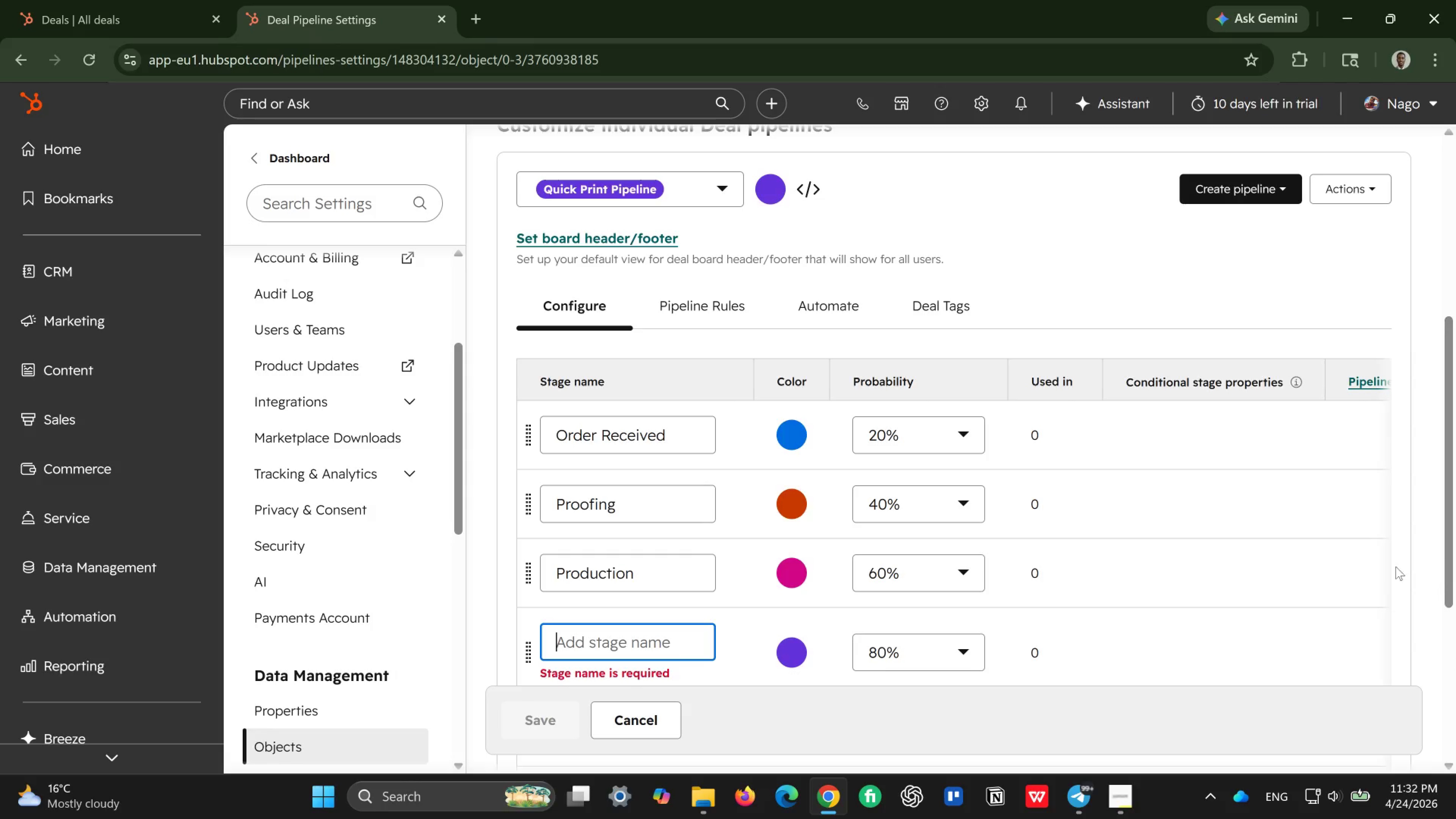 
type(Pick-)
 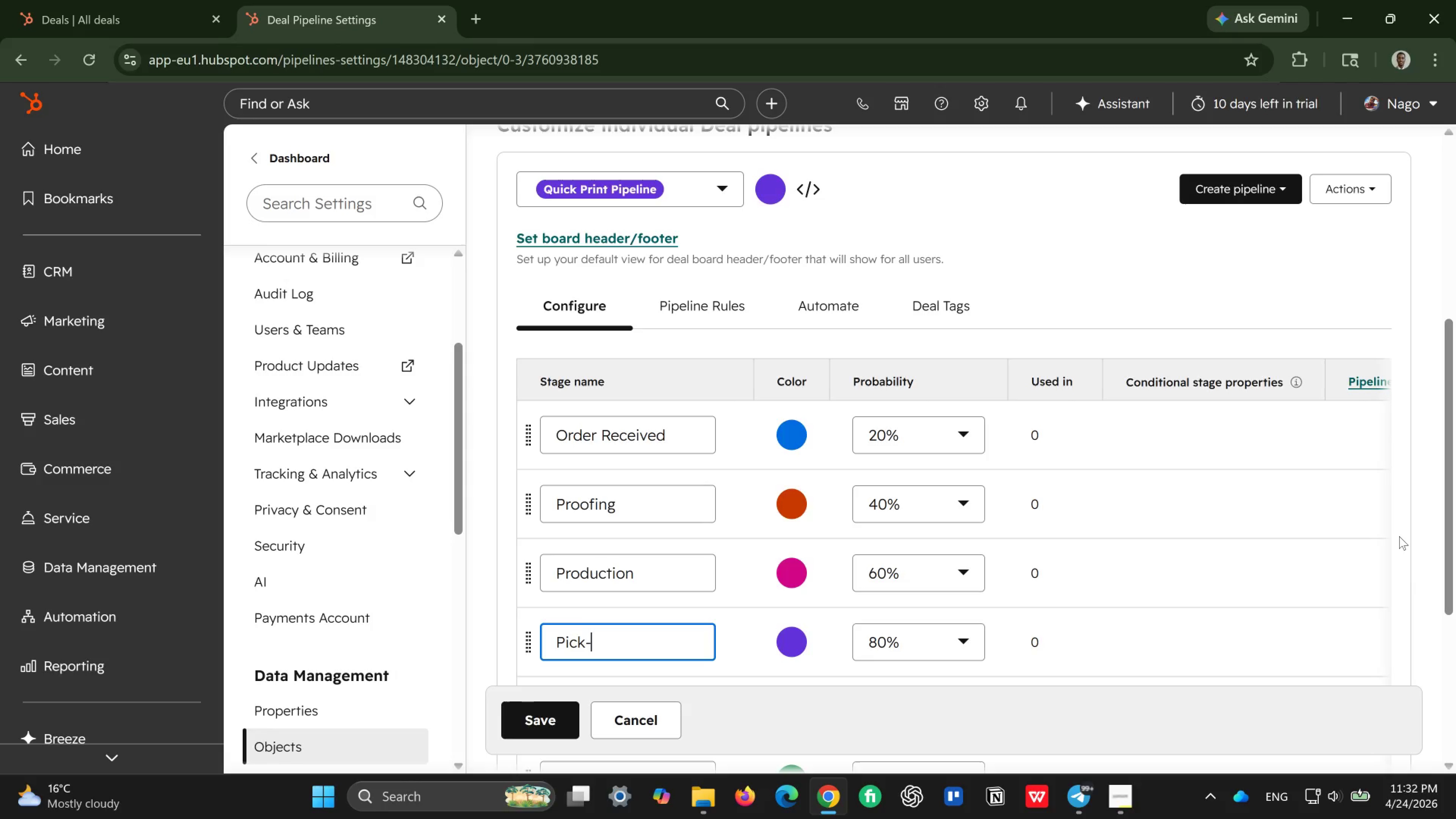 
type(up/Shipping)
 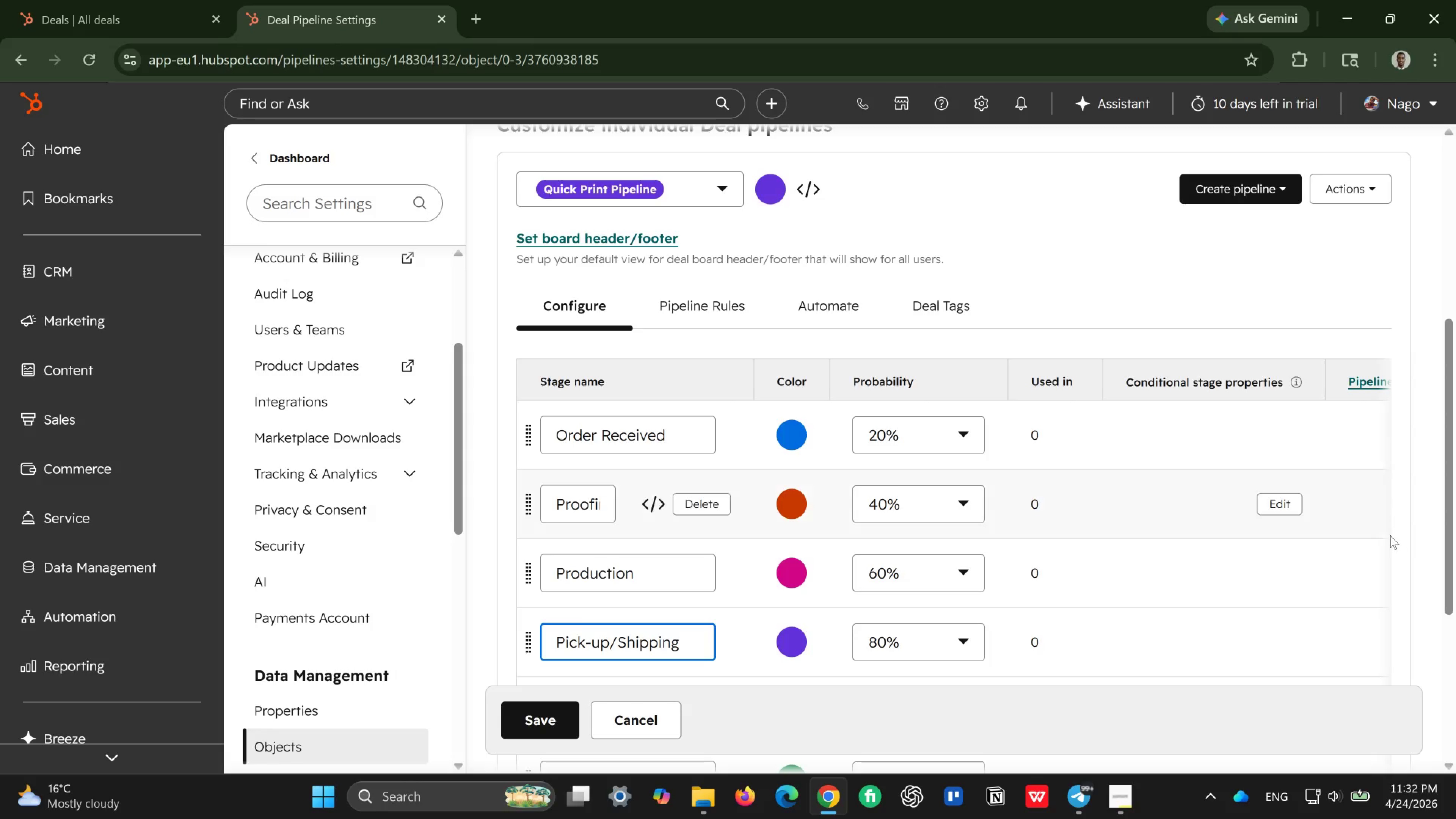 
scroll: coordinate [1403, 534], scroll_direction: down, amount: 2.0
 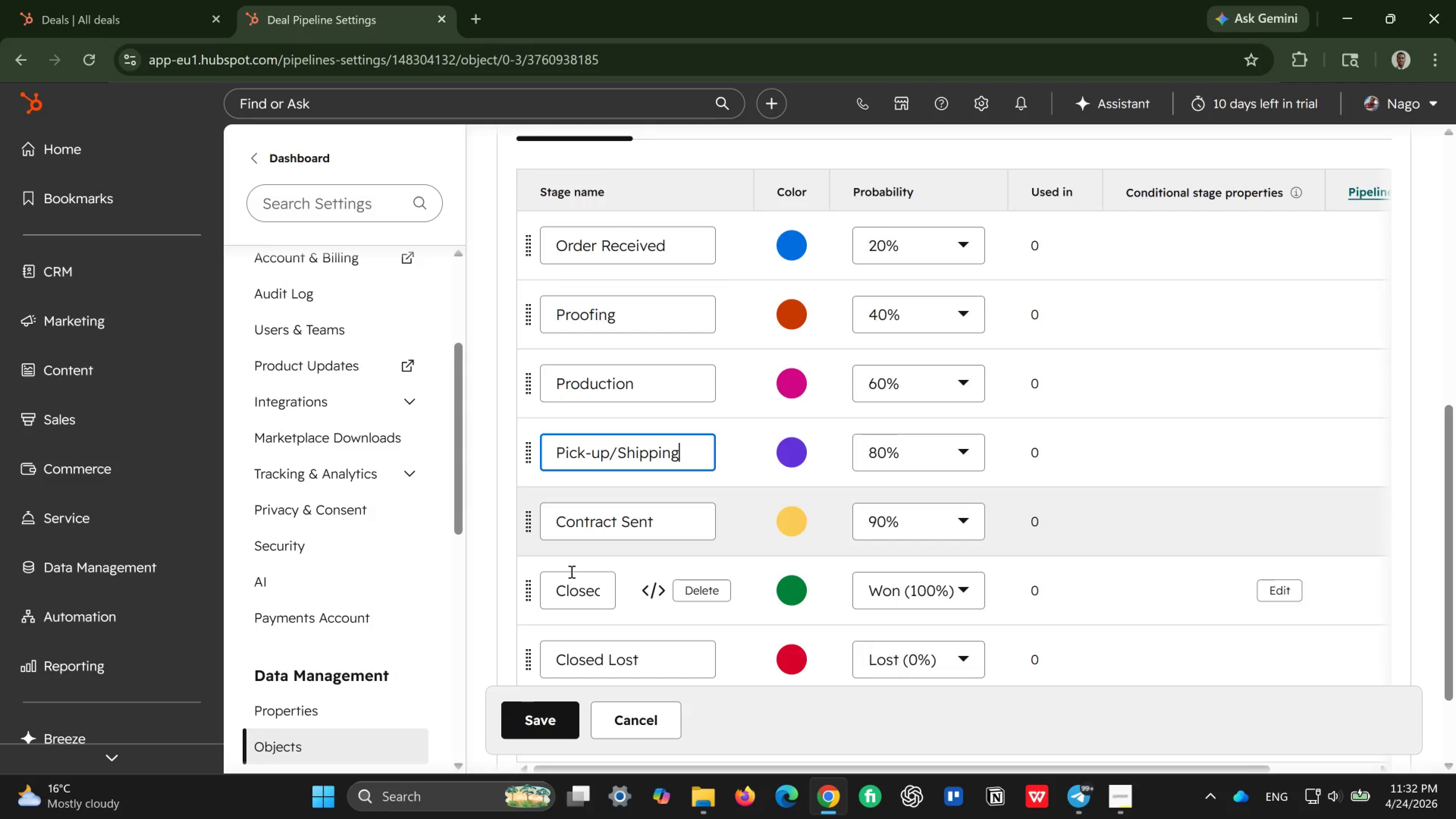 
left_click([585, 530])
 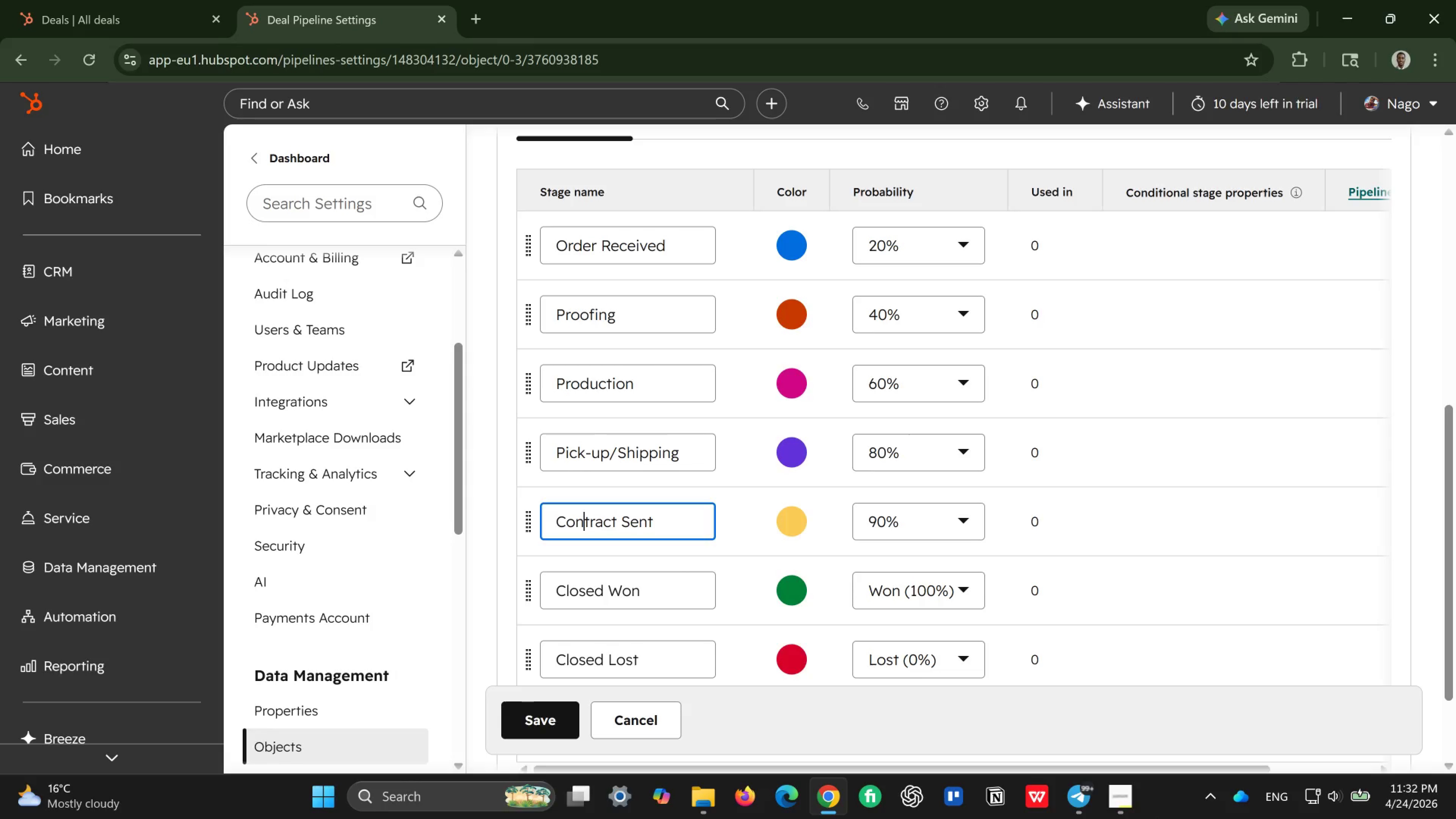 
key(Control+ControlLeft)
 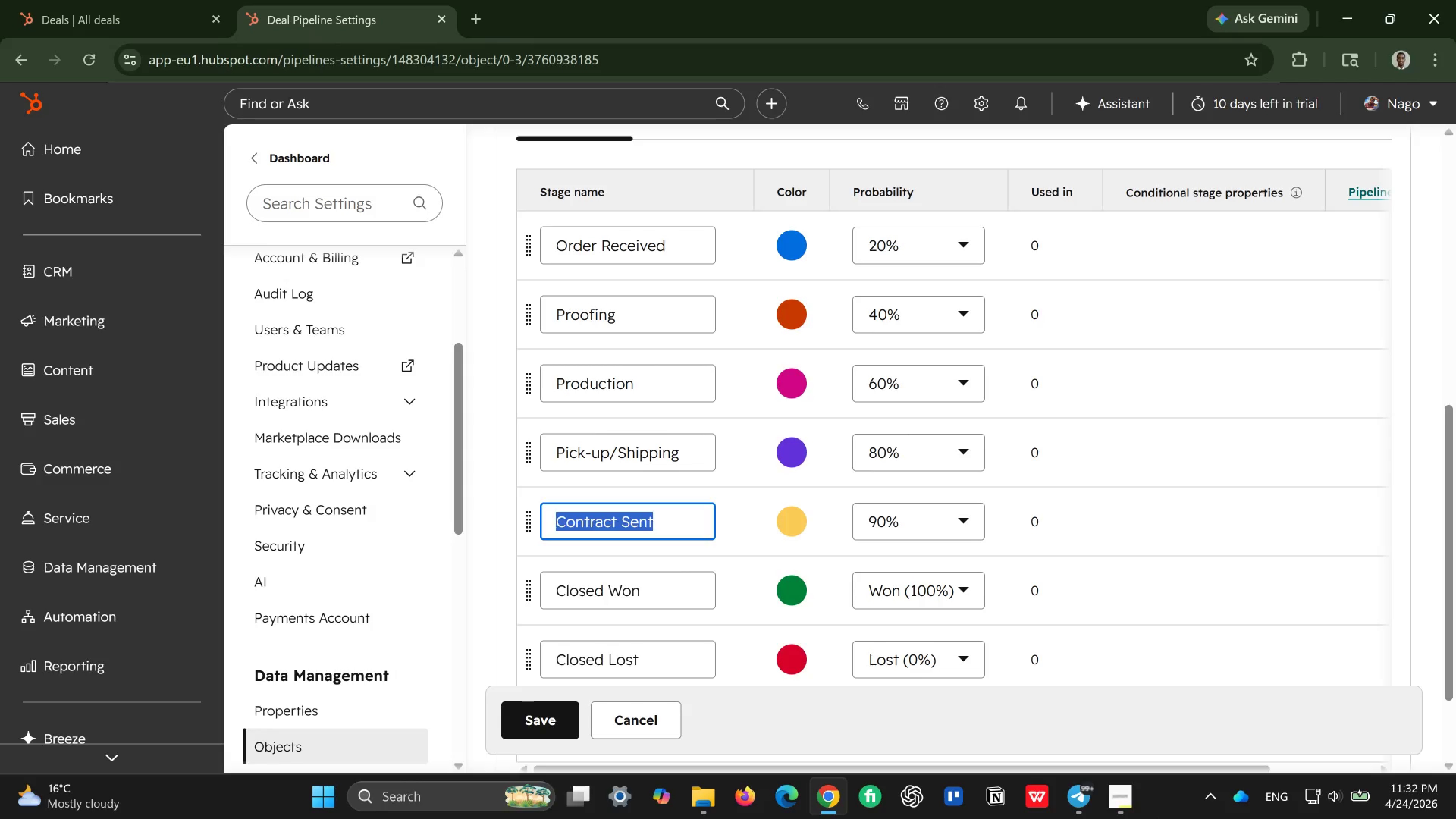 
key(Control+A)
 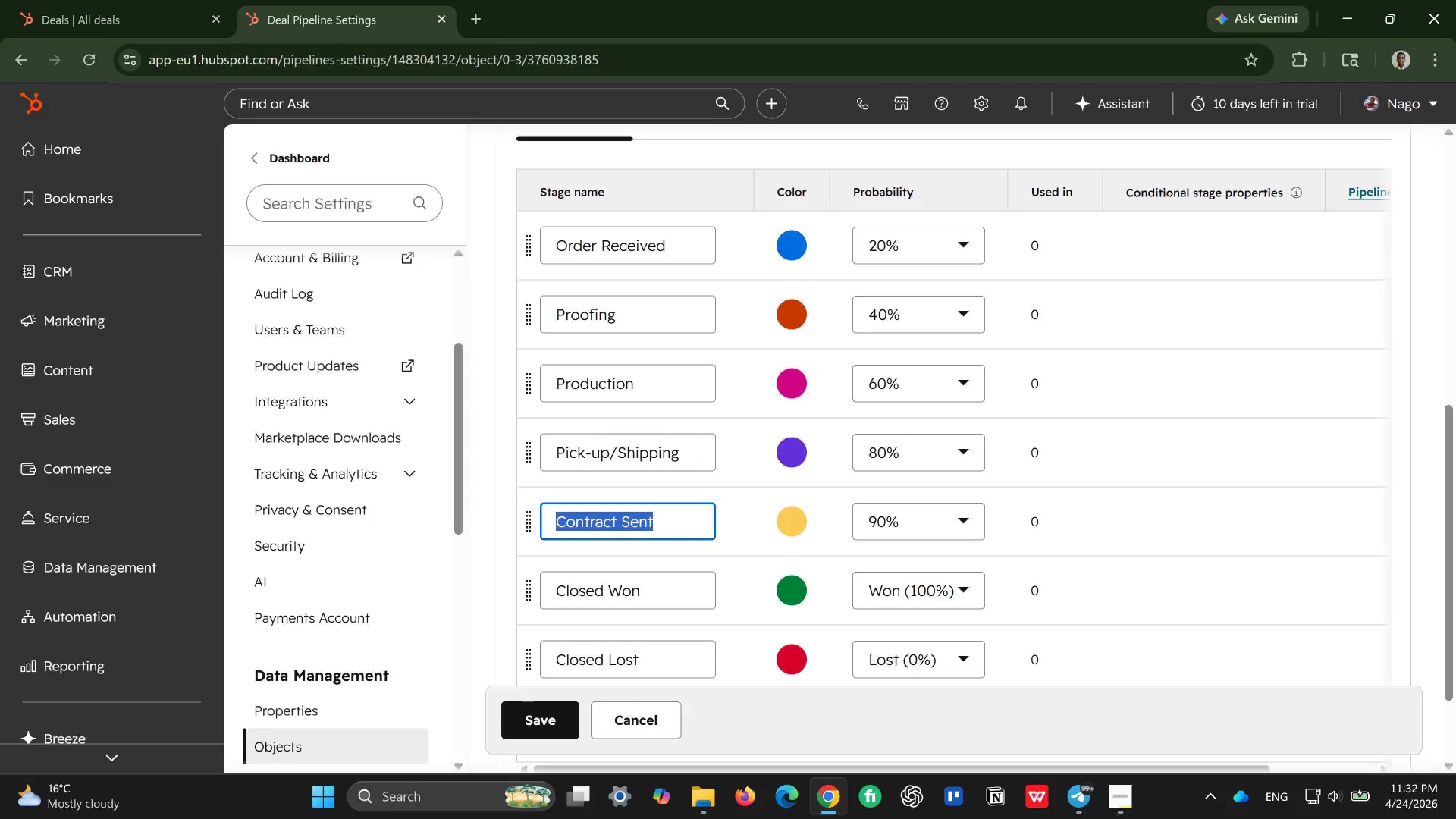 
key(Backspace)
 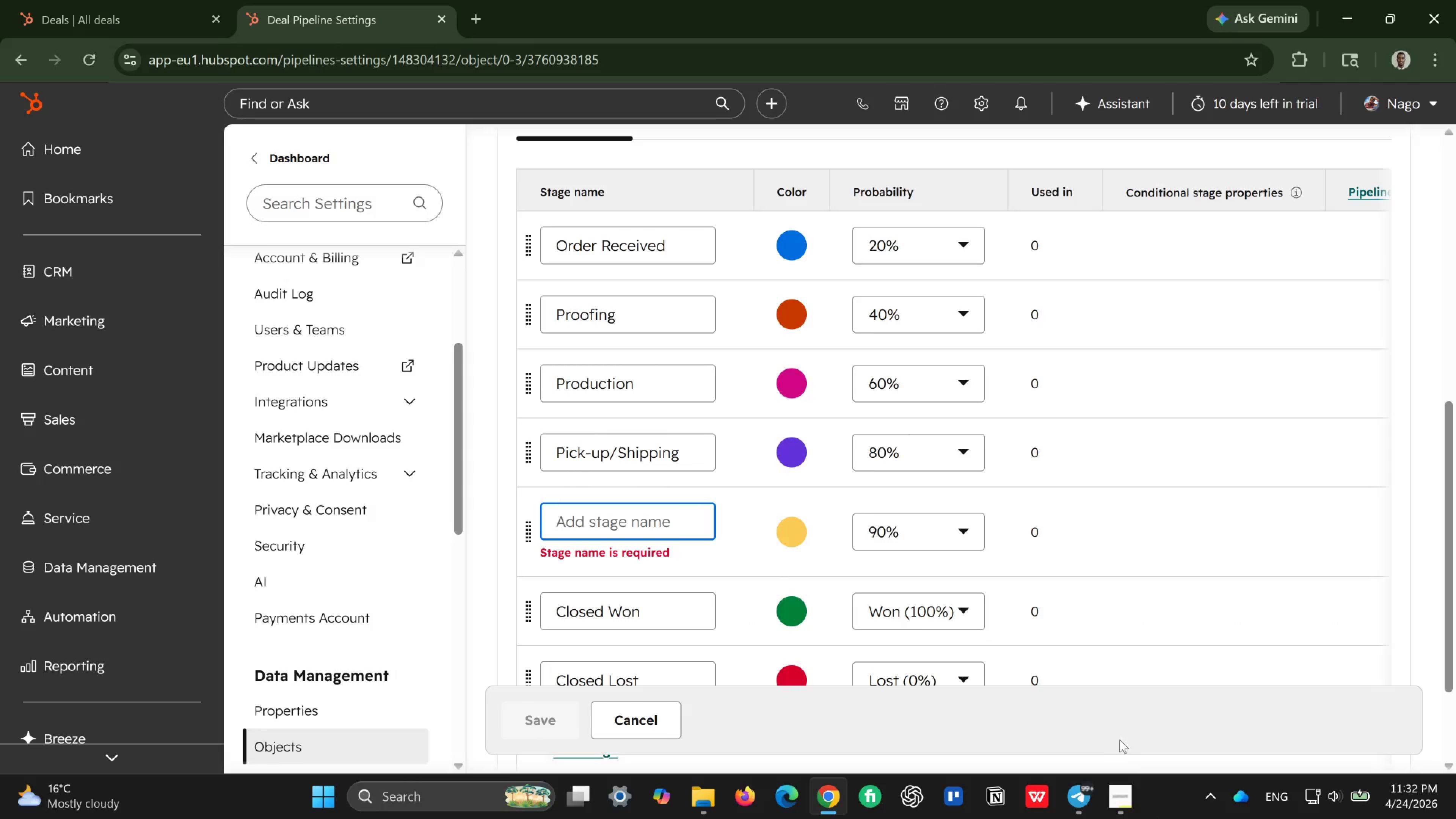 
wait(6.36)
 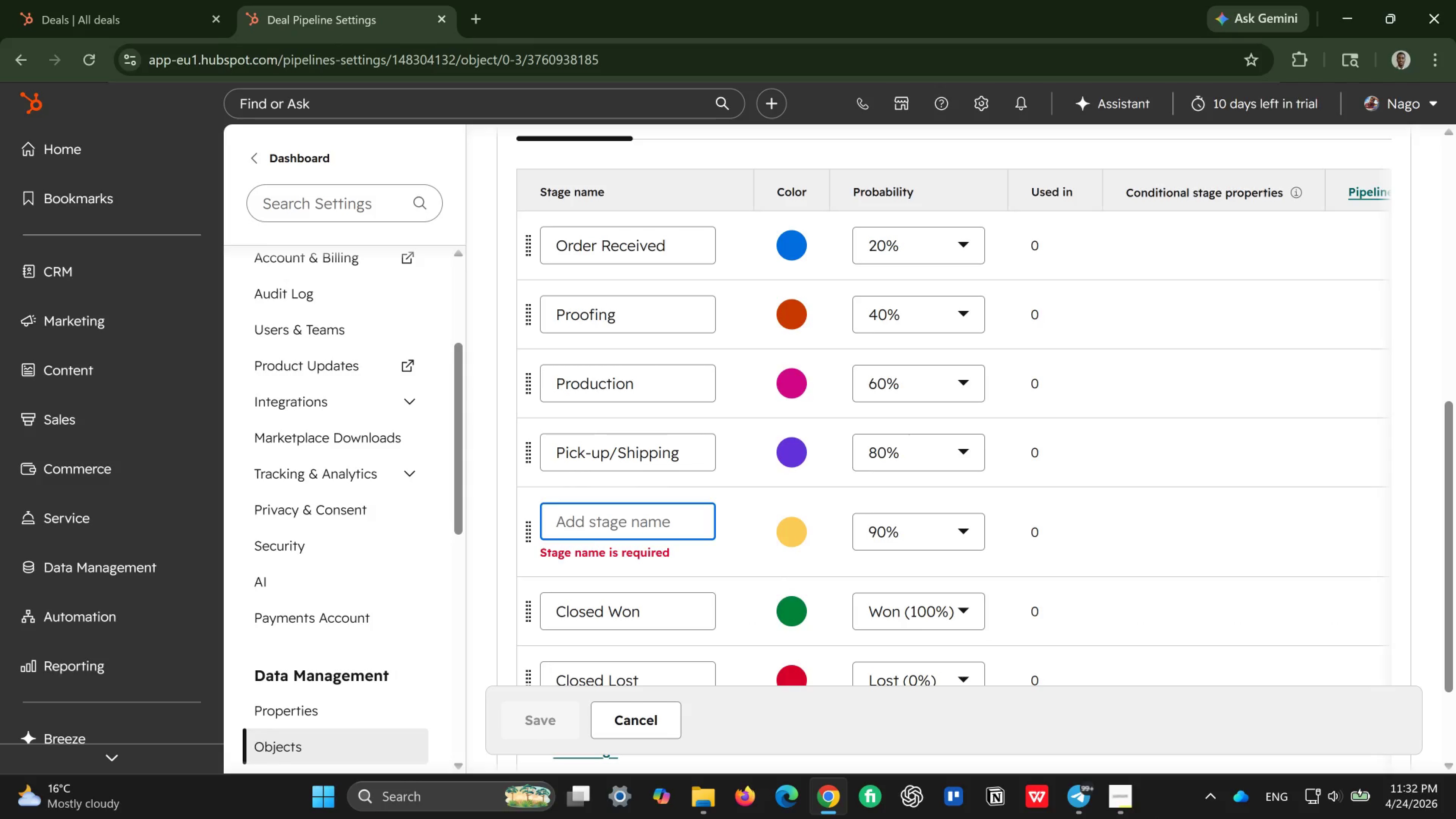 
left_click([693, 533])
 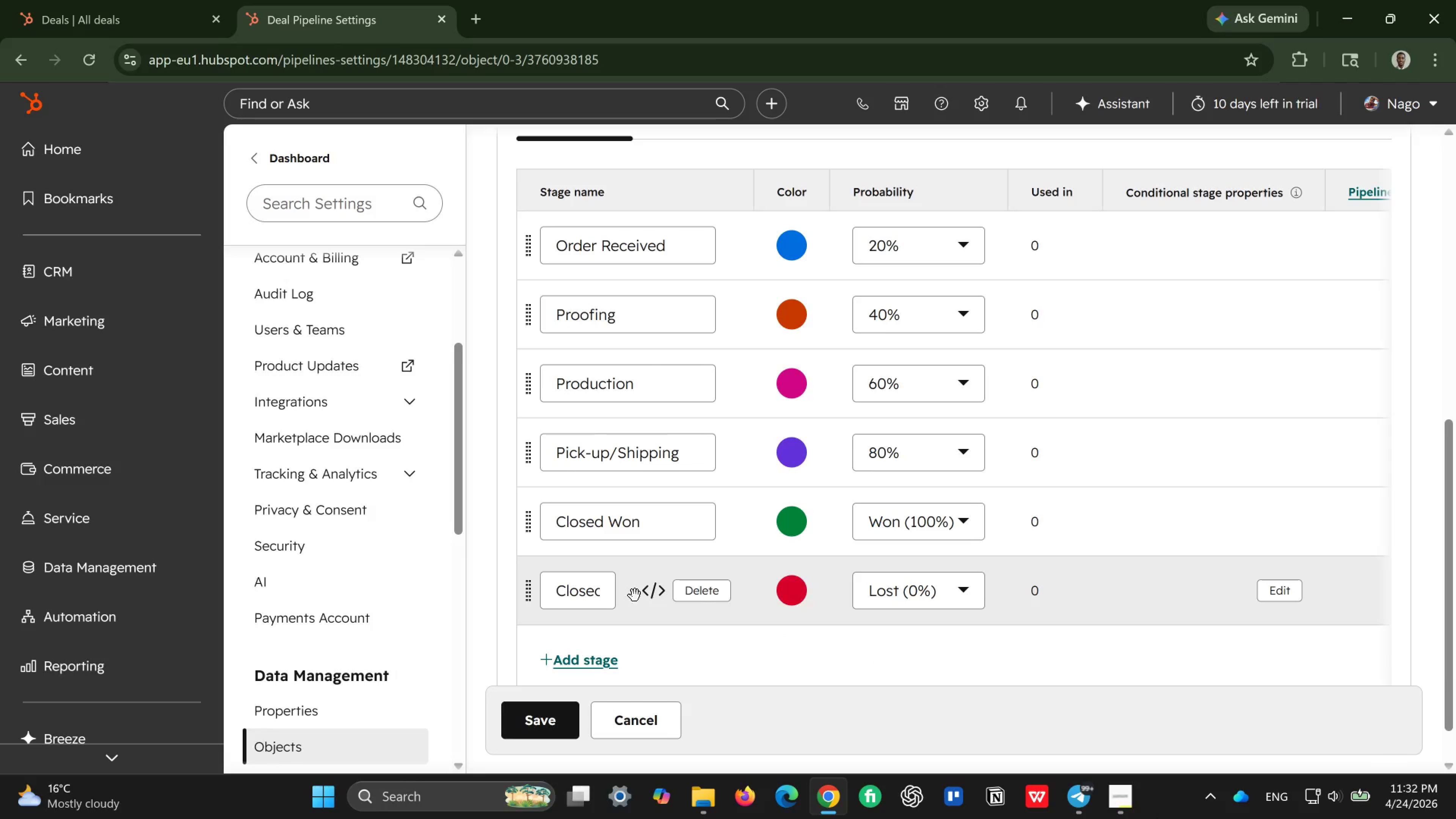 
scroll: coordinate [772, 534], scroll_direction: up, amount: 2.0
 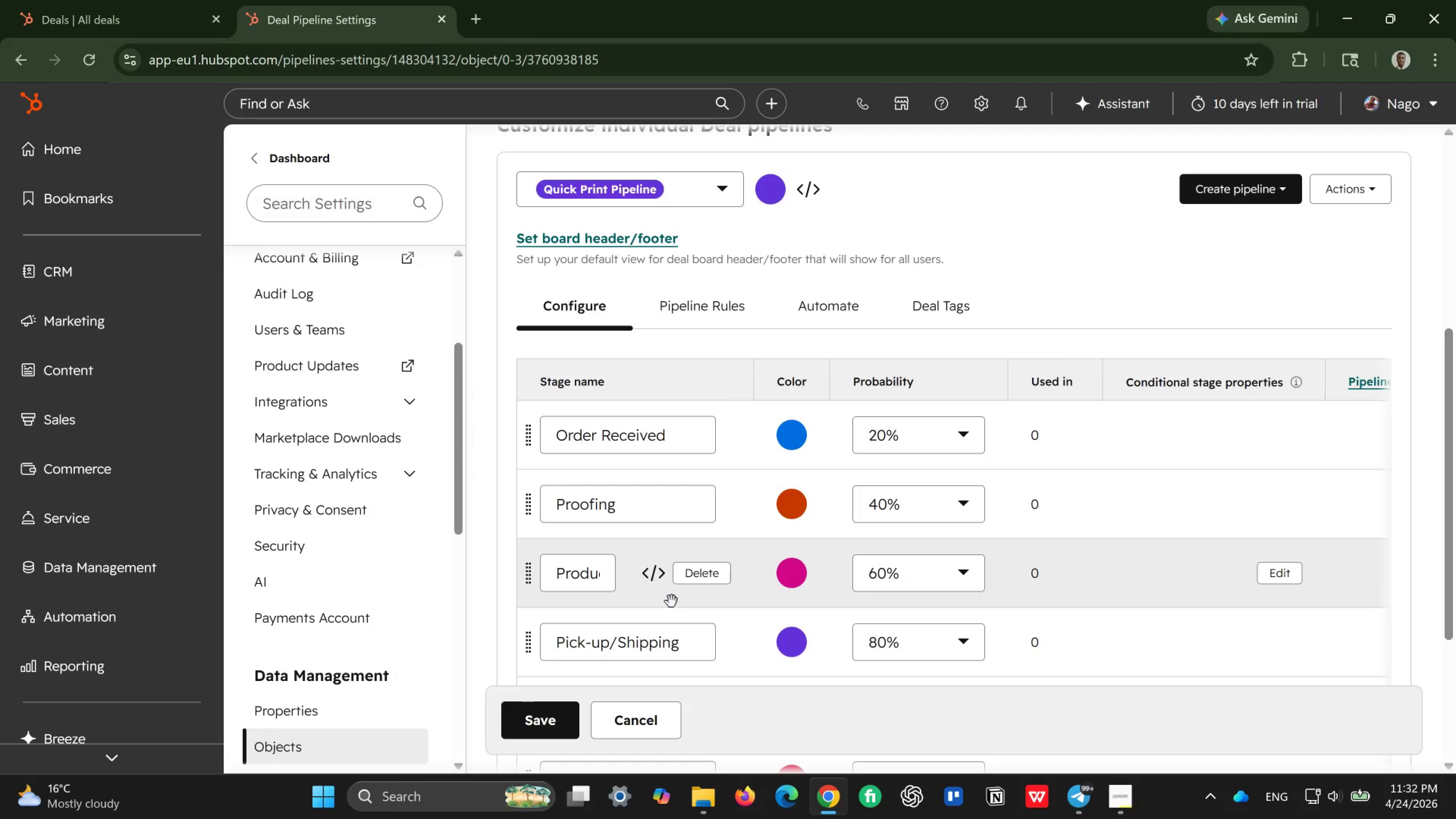 
wait(9.81)
 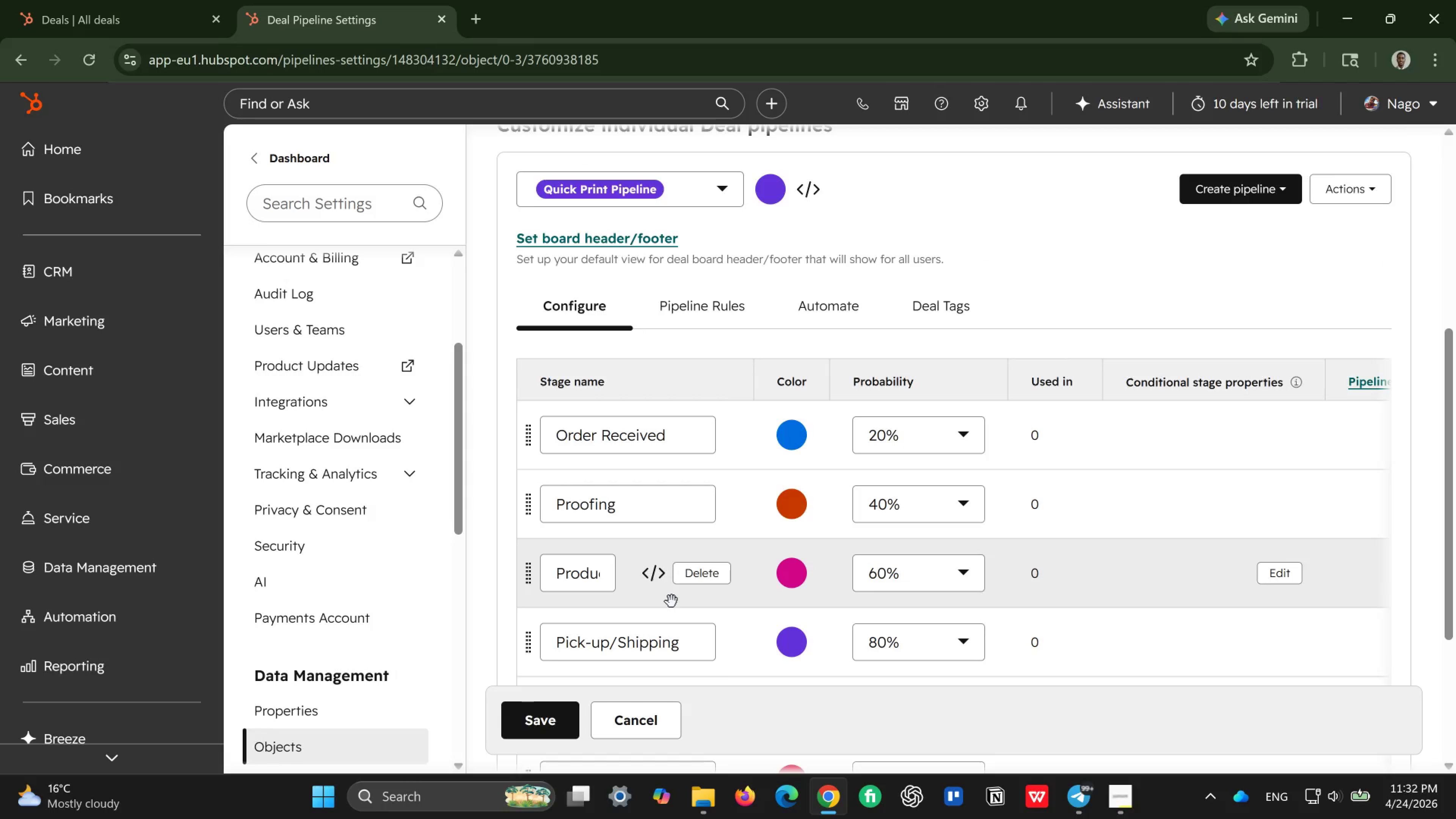 
scroll: coordinate [864, 427], scroll_direction: down, amount: 6.0
 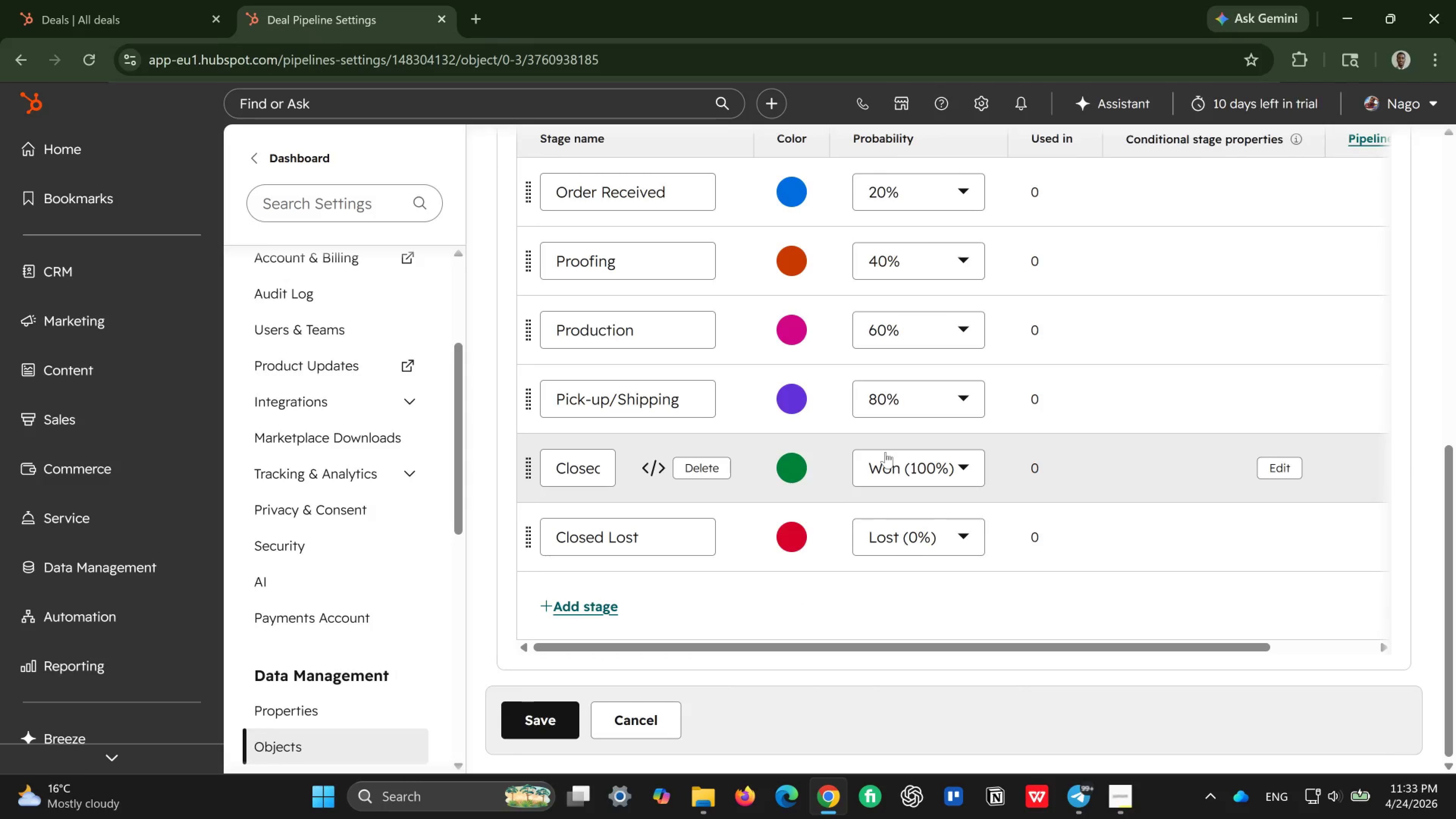 
scroll: coordinate [885, 452], scroll_direction: up, amount: 2.0
 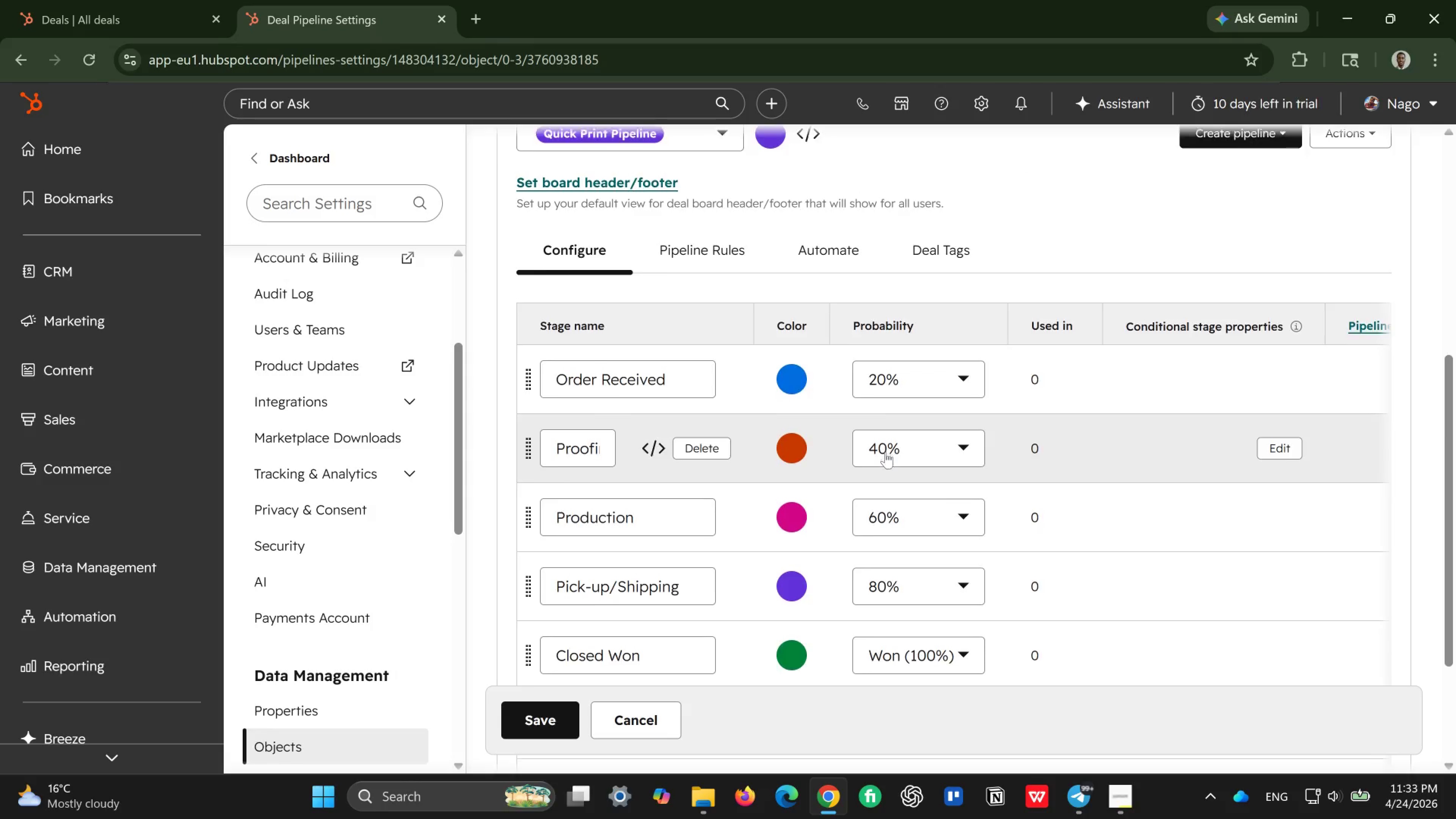 
scroll: coordinate [885, 452], scroll_direction: down, amount: 6.0
 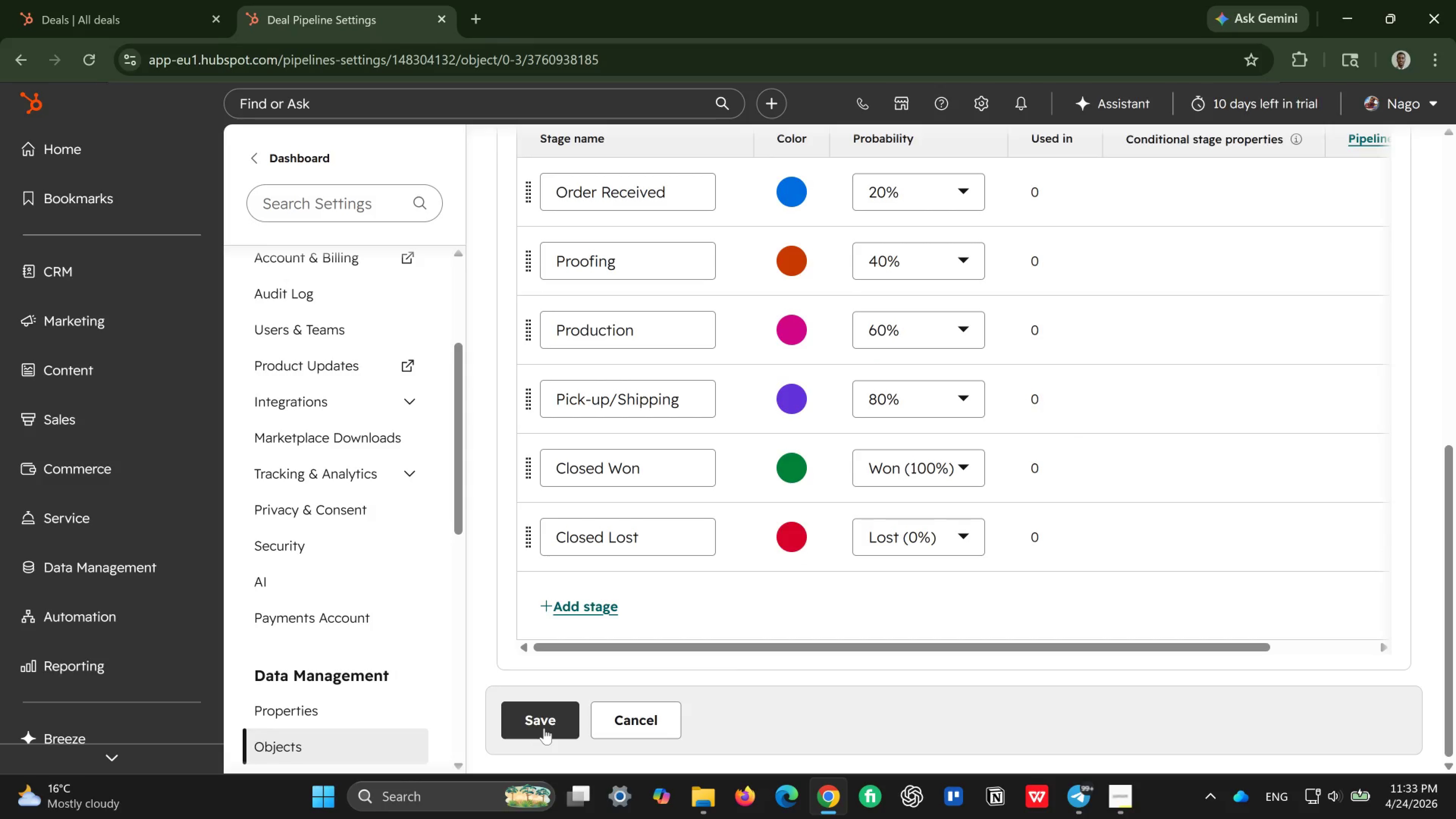 
left_click([544, 728])
 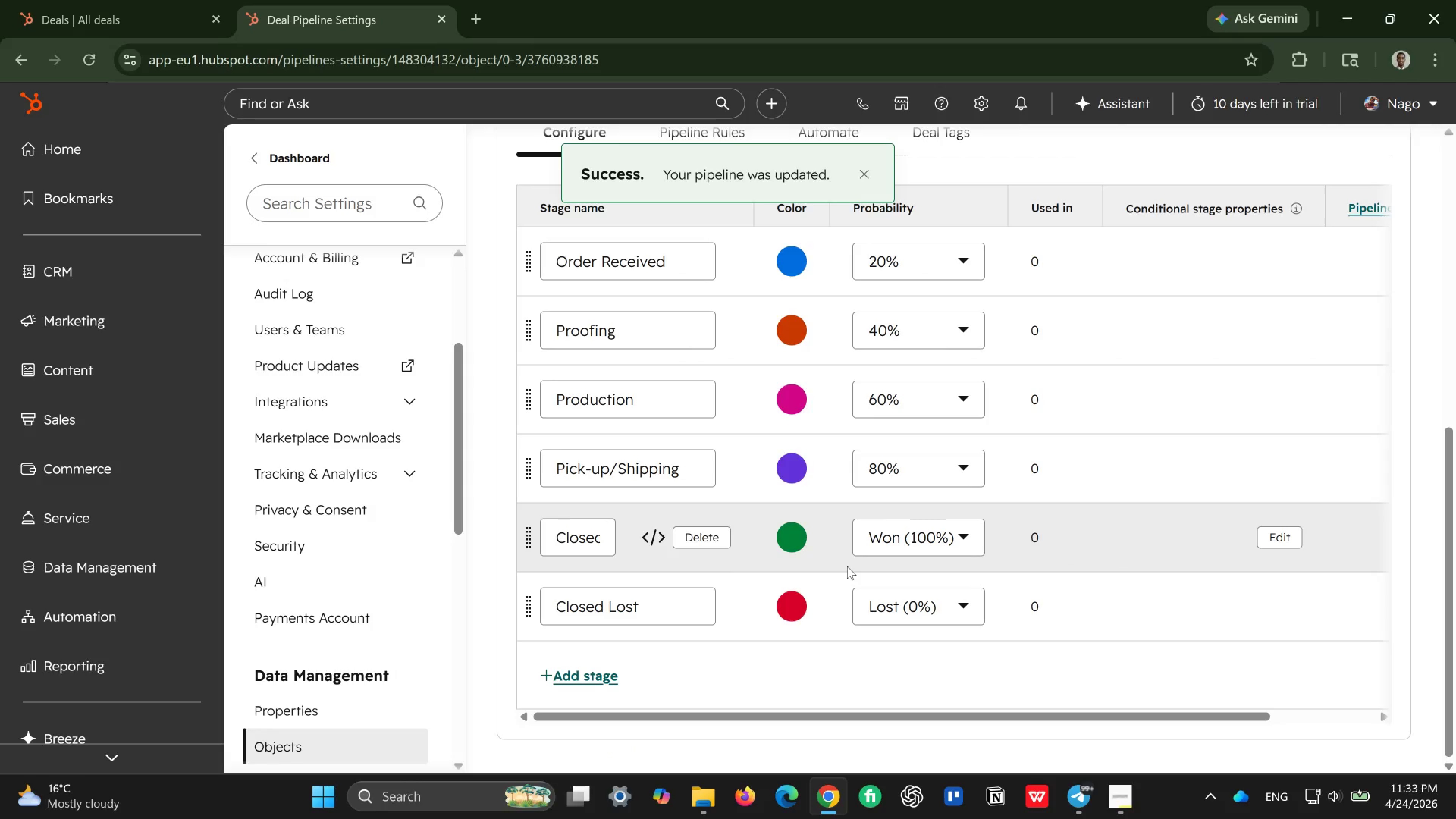 
scroll: coordinate [847, 566], scroll_direction: down, amount: 3.0
 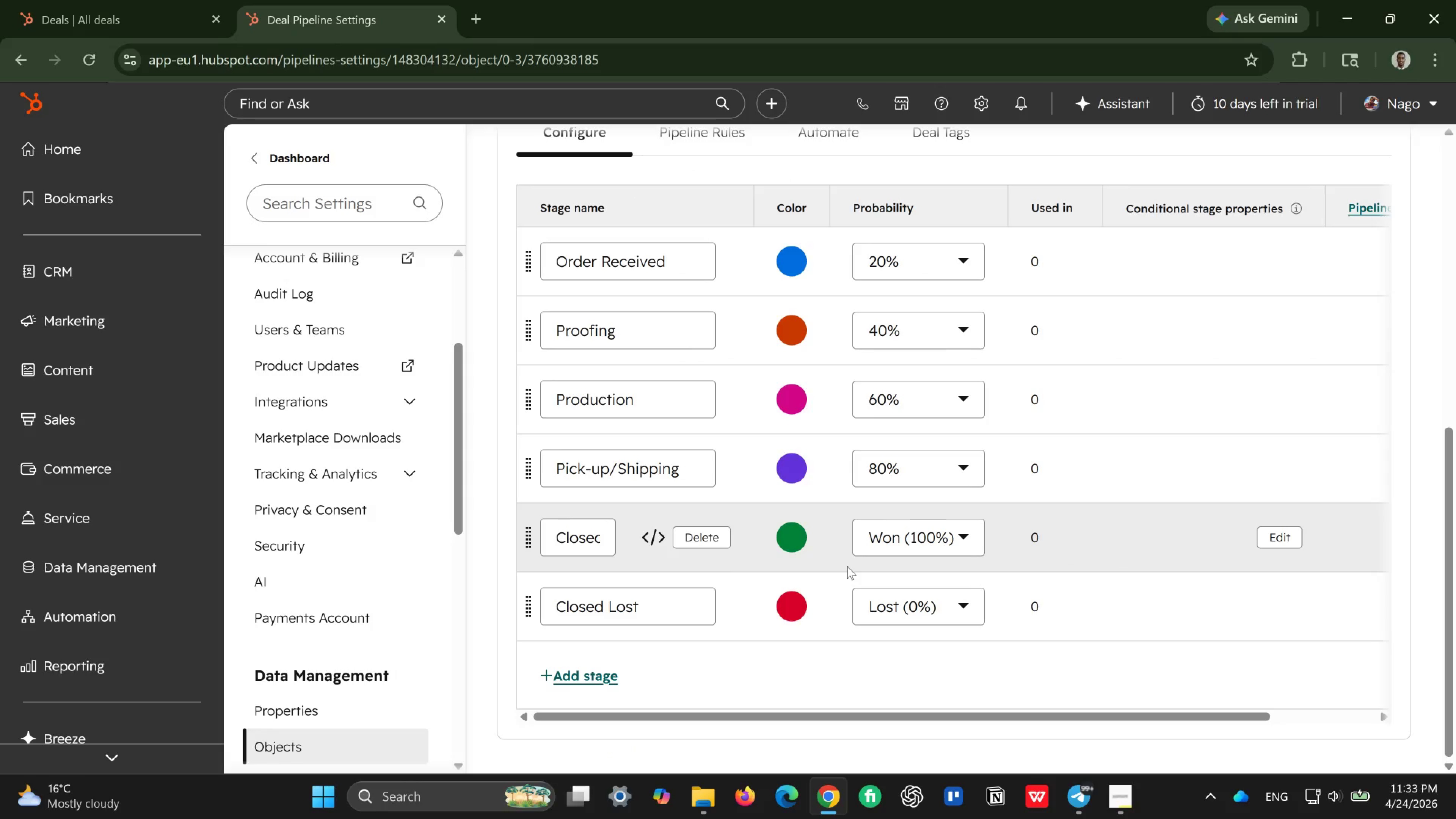 
wait(25.34)
 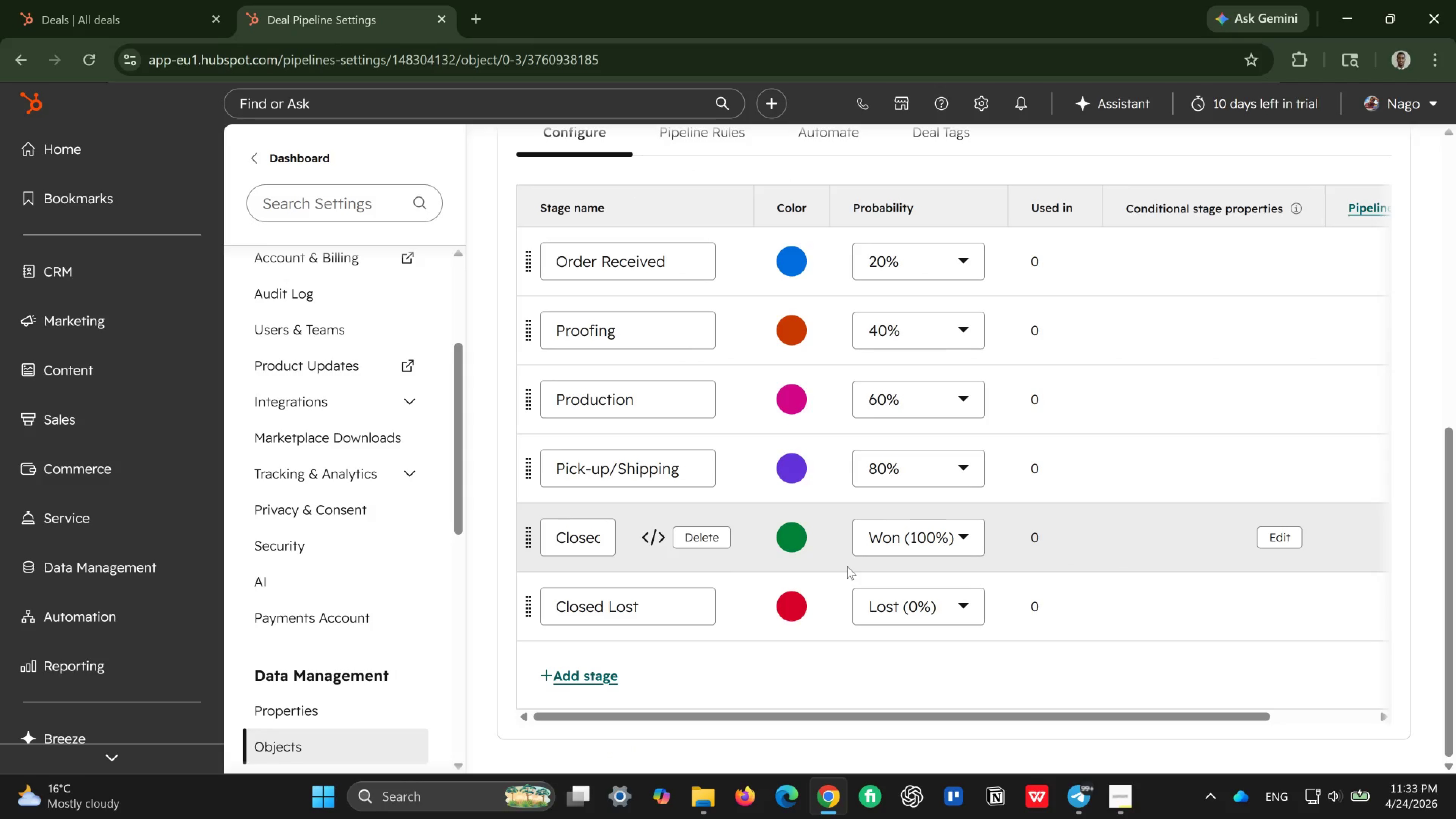 
scroll: coordinate [847, 566], scroll_direction: down, amount: 3.0
 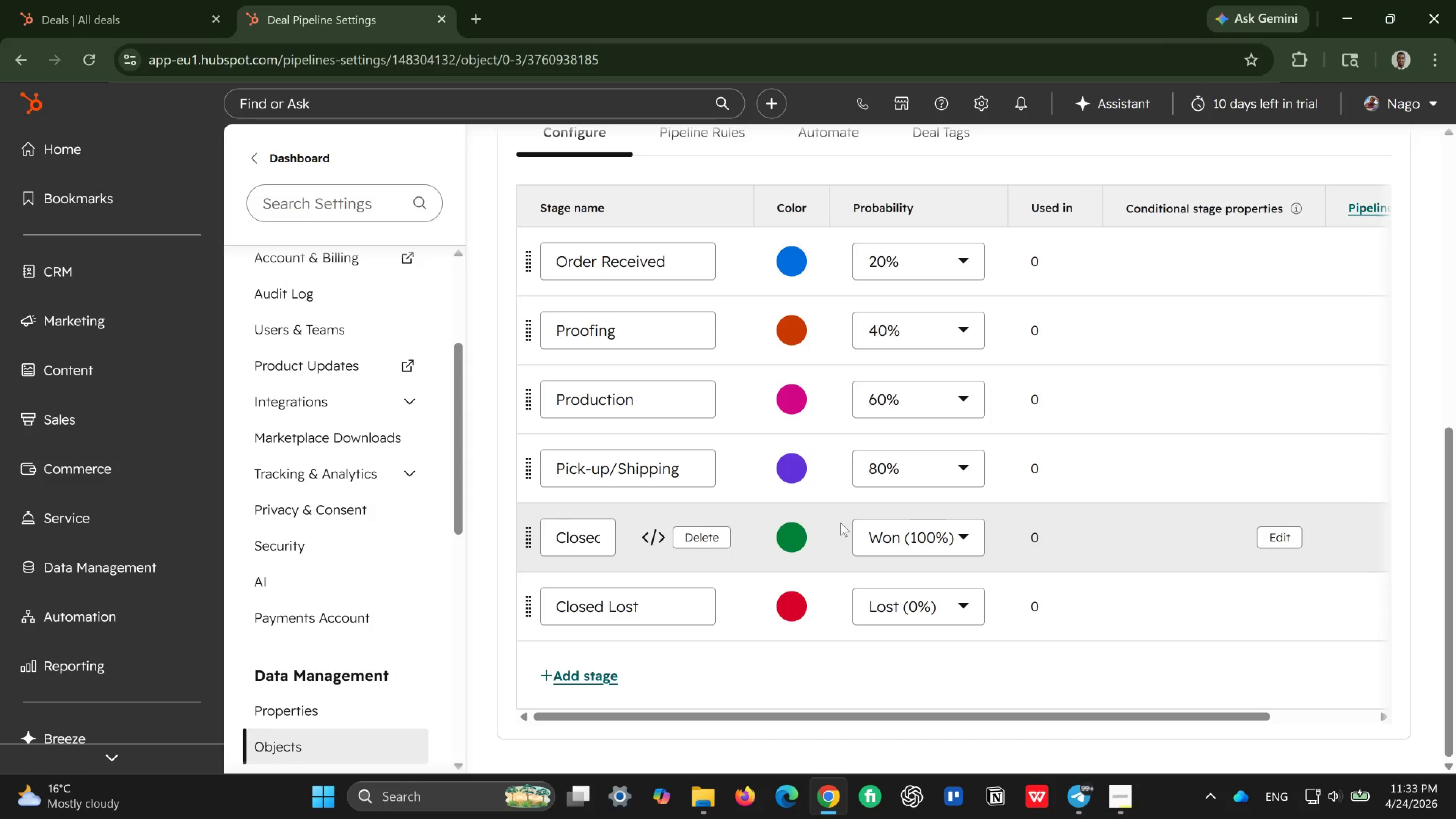 
wait(19.49)
 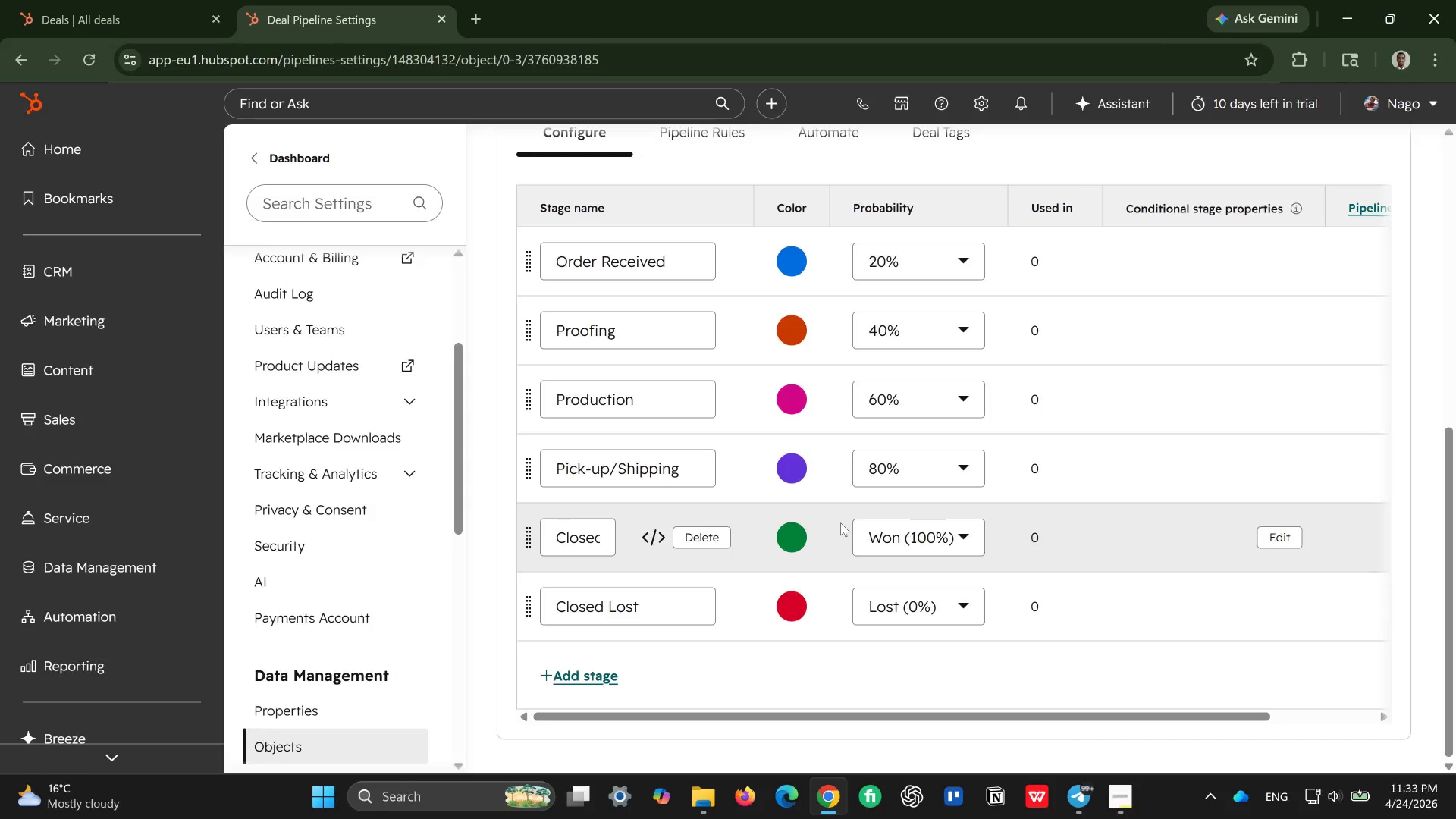 
scroll: coordinate [841, 523], scroll_direction: down, amount: 3.0
 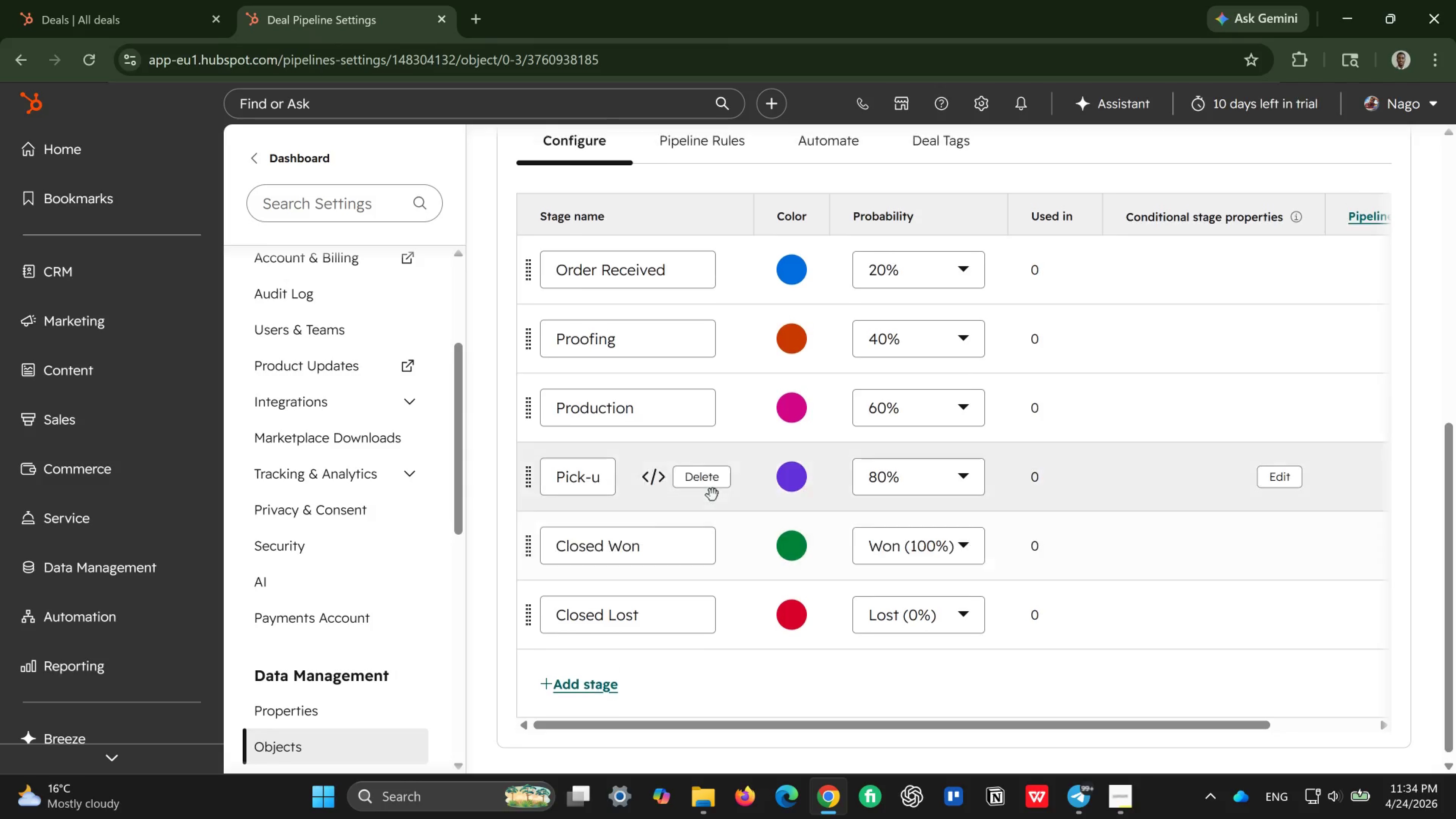 
scroll: coordinate [712, 495], scroll_direction: up, amount: 4.0
 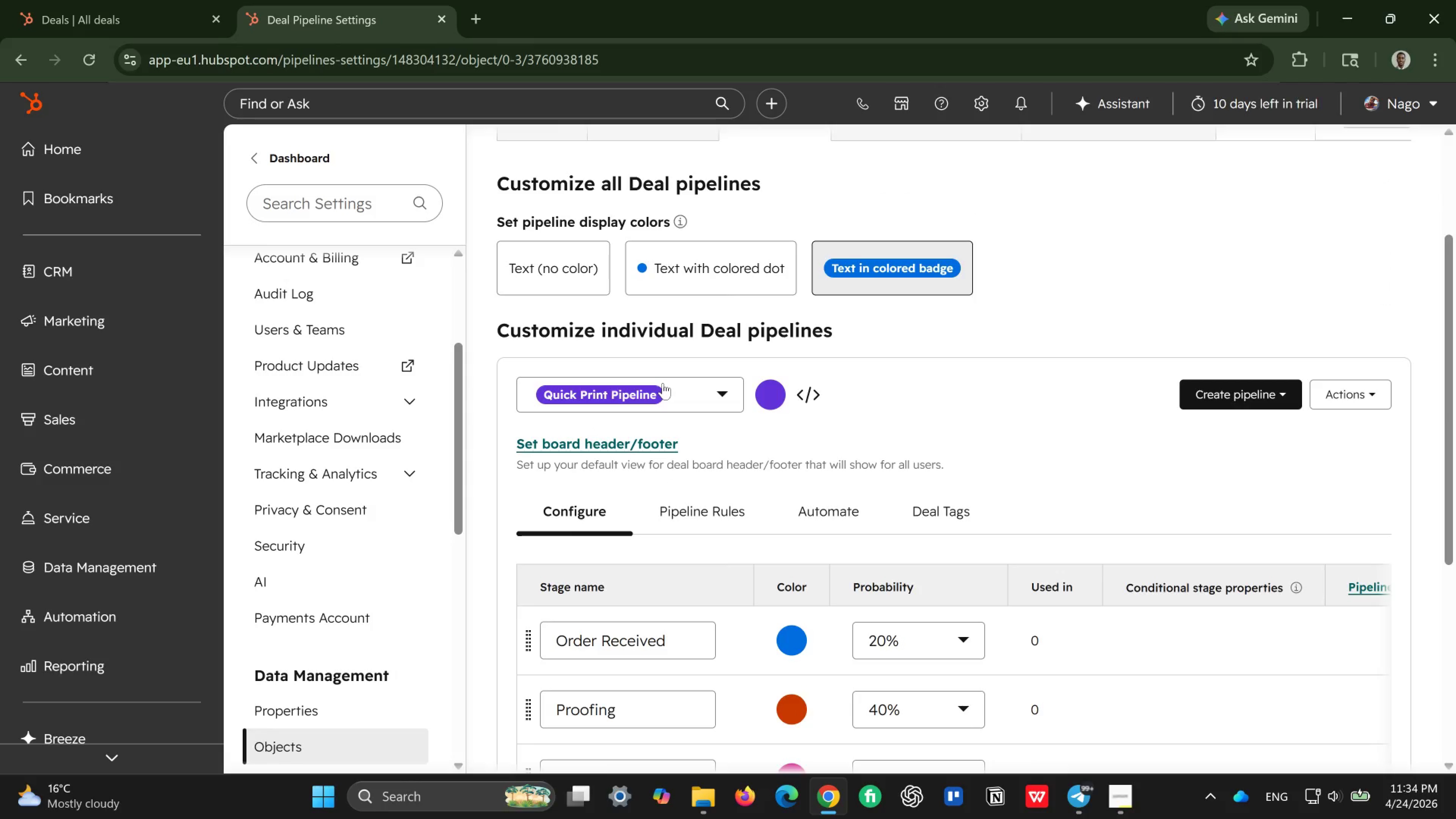 
left_click([663, 383])
 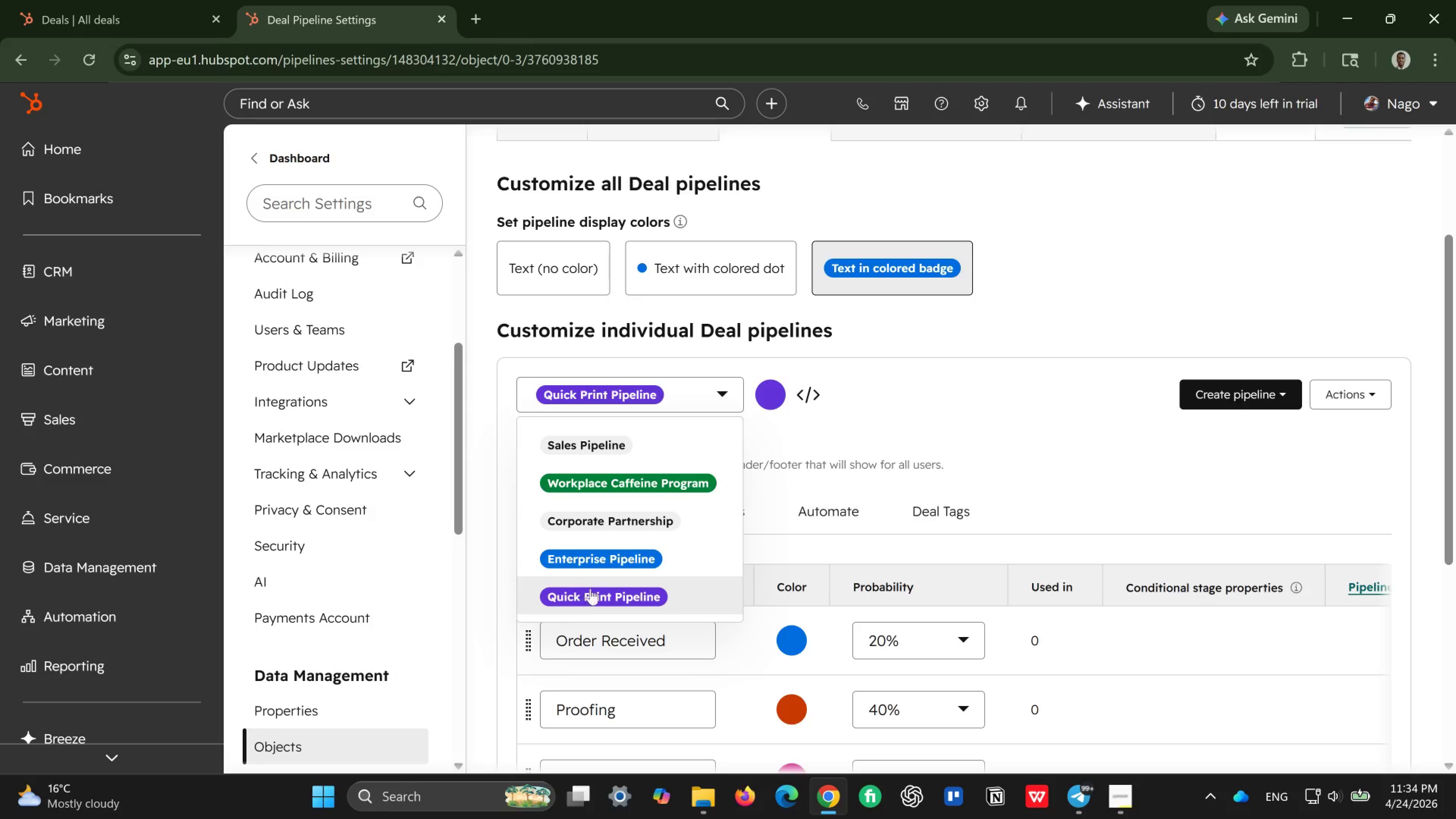 
left_click([615, 560])
 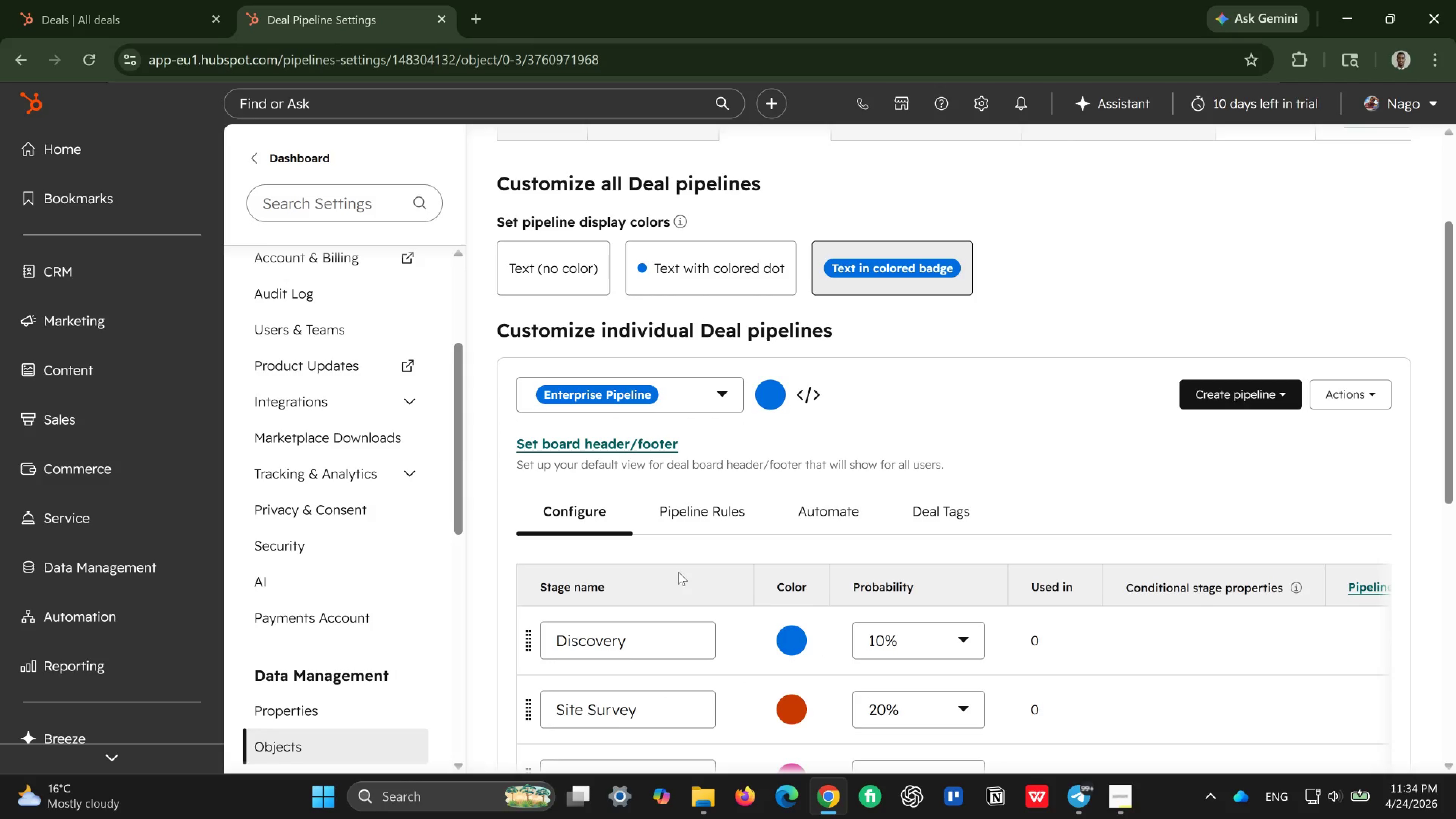 
wait(38.15)
 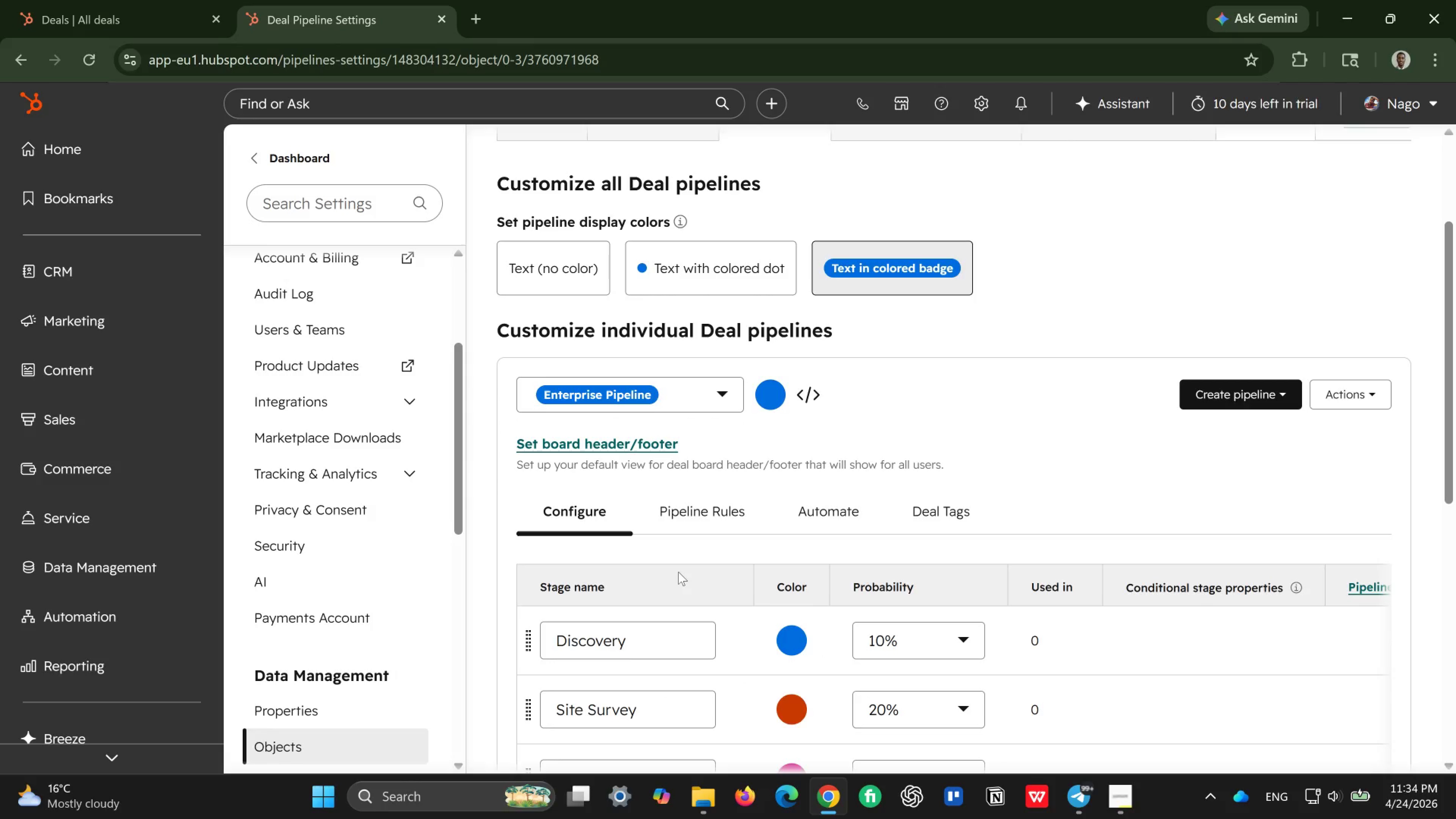 
scroll: coordinate [646, 544], scroll_direction: down, amount: 3.0
 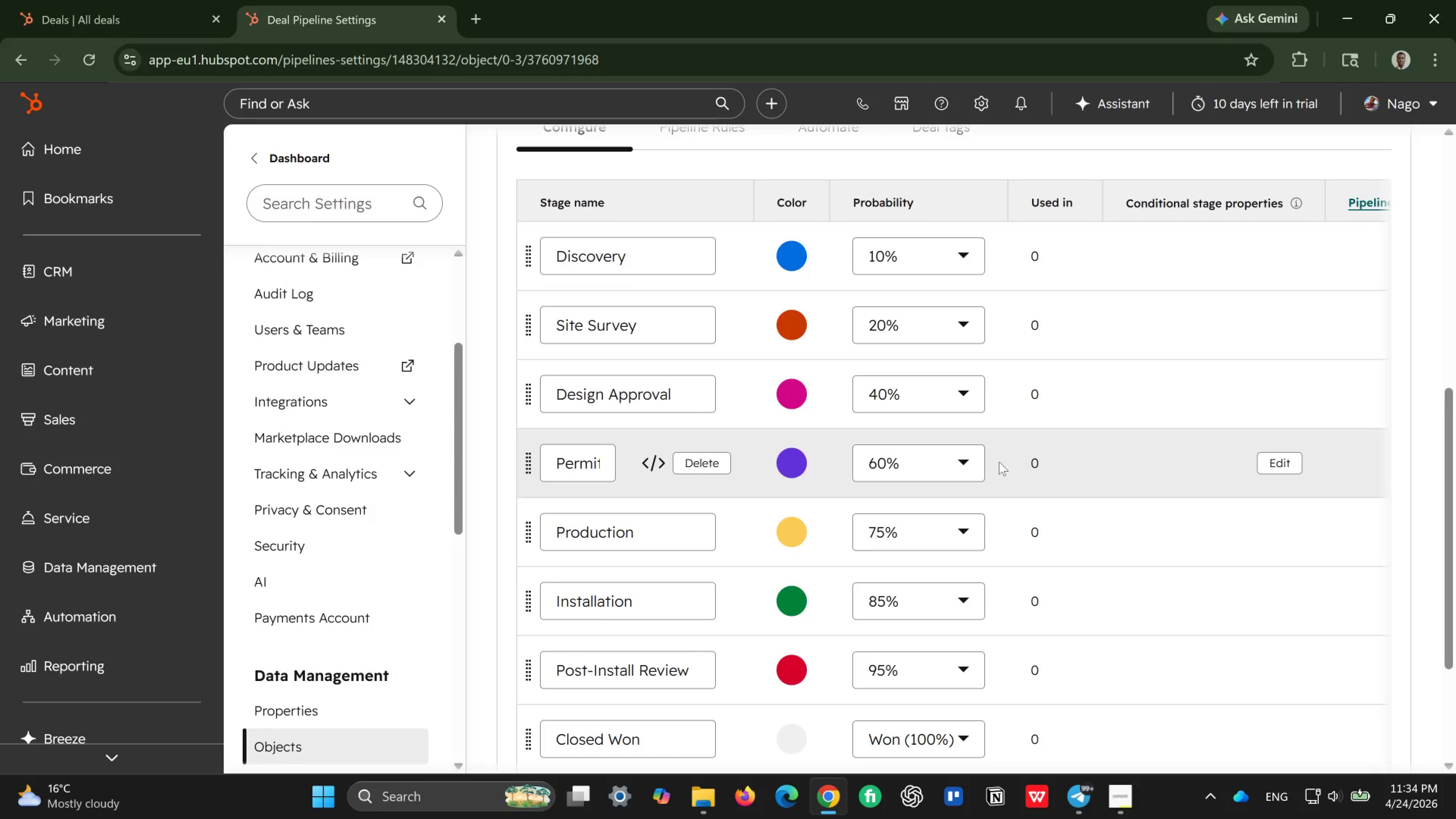 
mouse_move([1155, 467])
 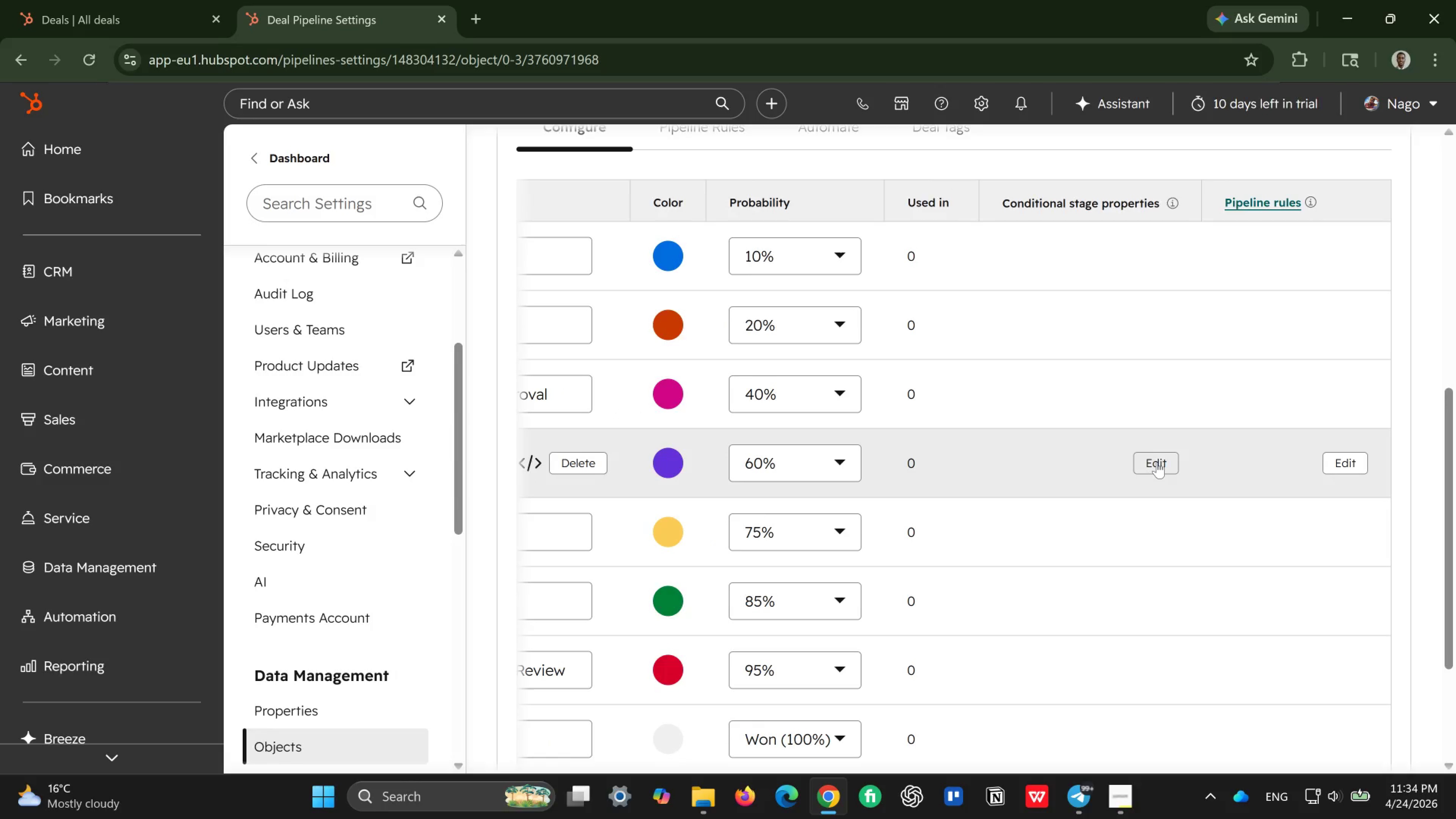 
left_click([1157, 462])
 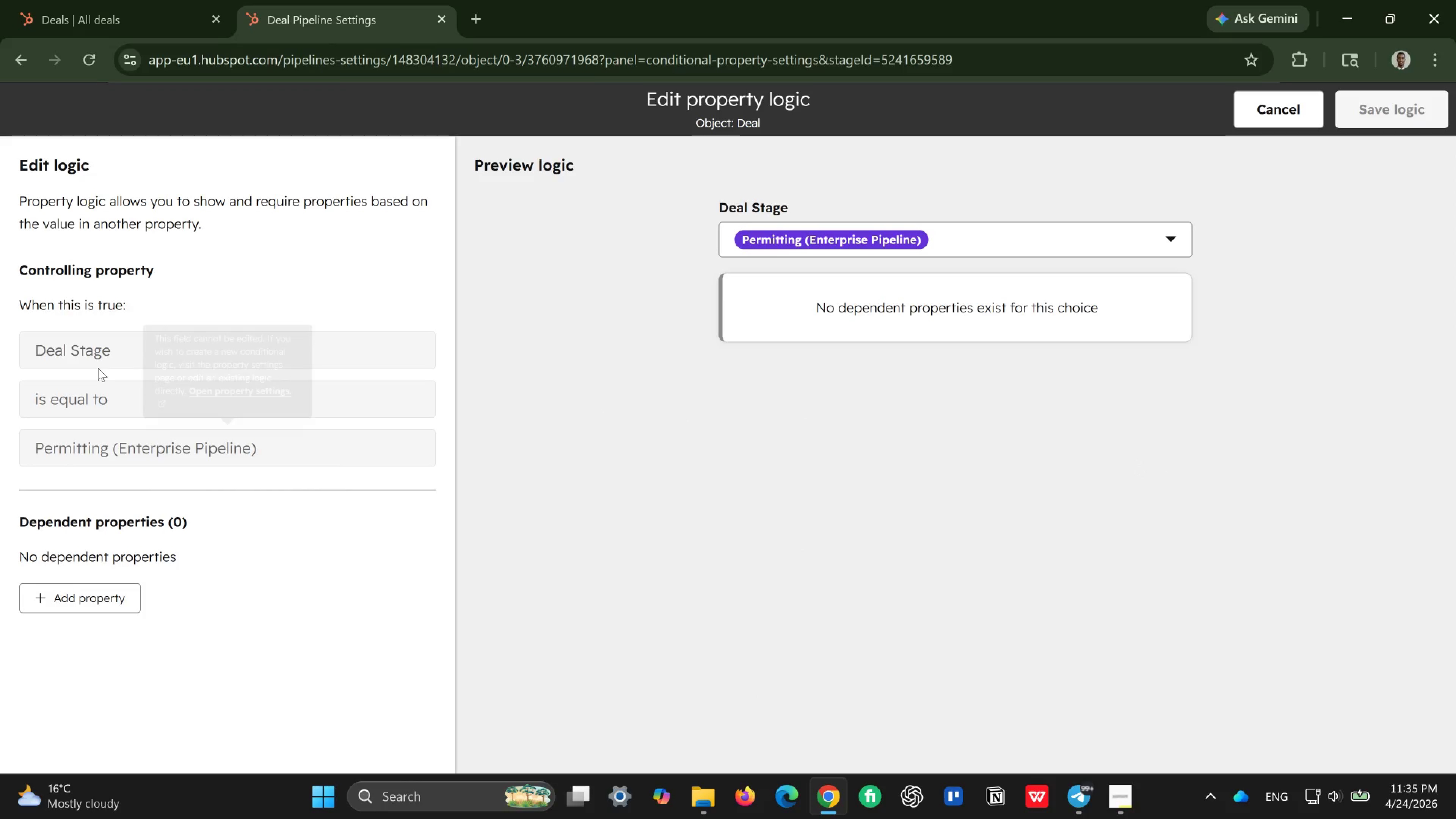 
wait(7.58)
 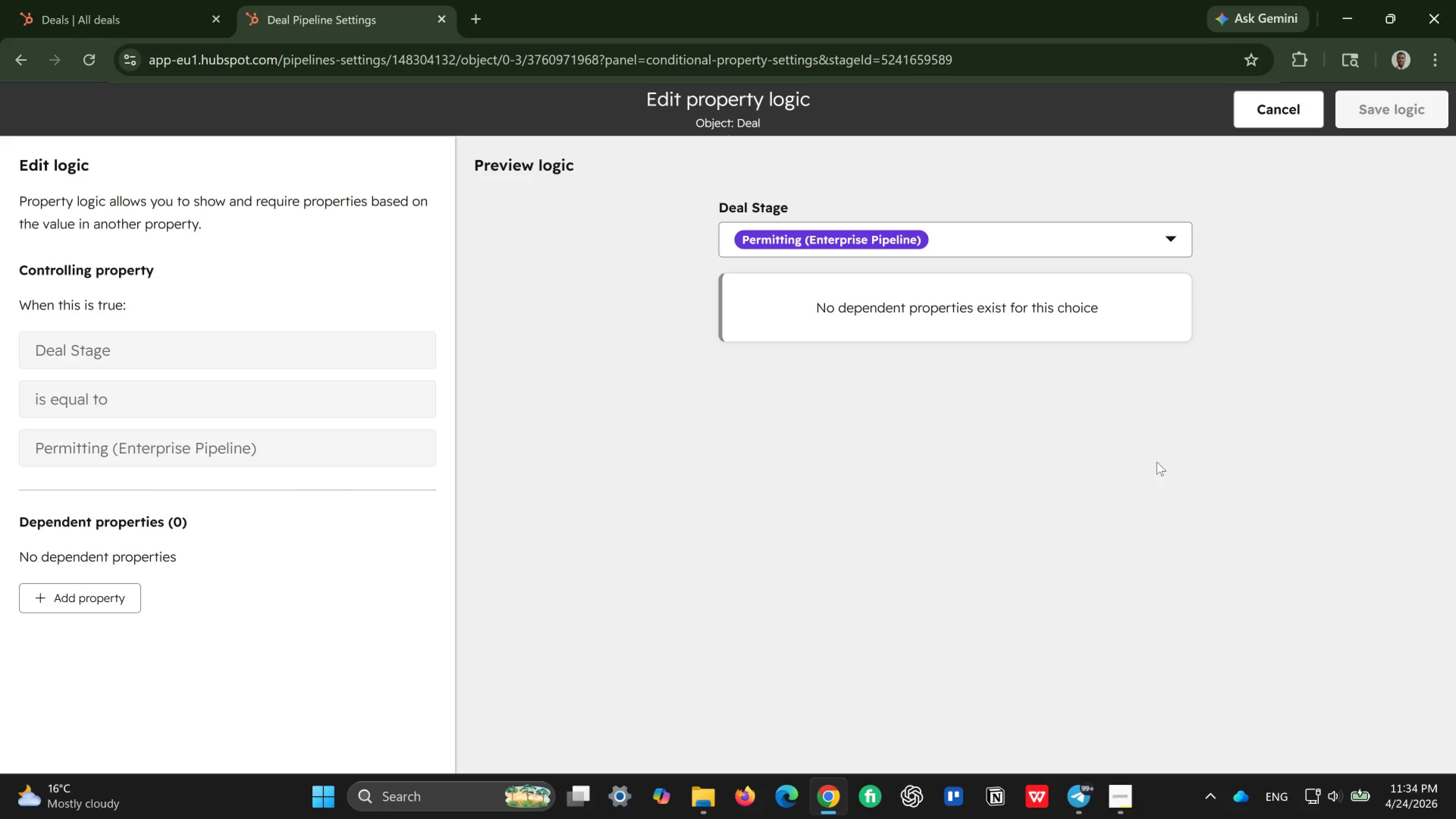 
left_click([80, 599])
 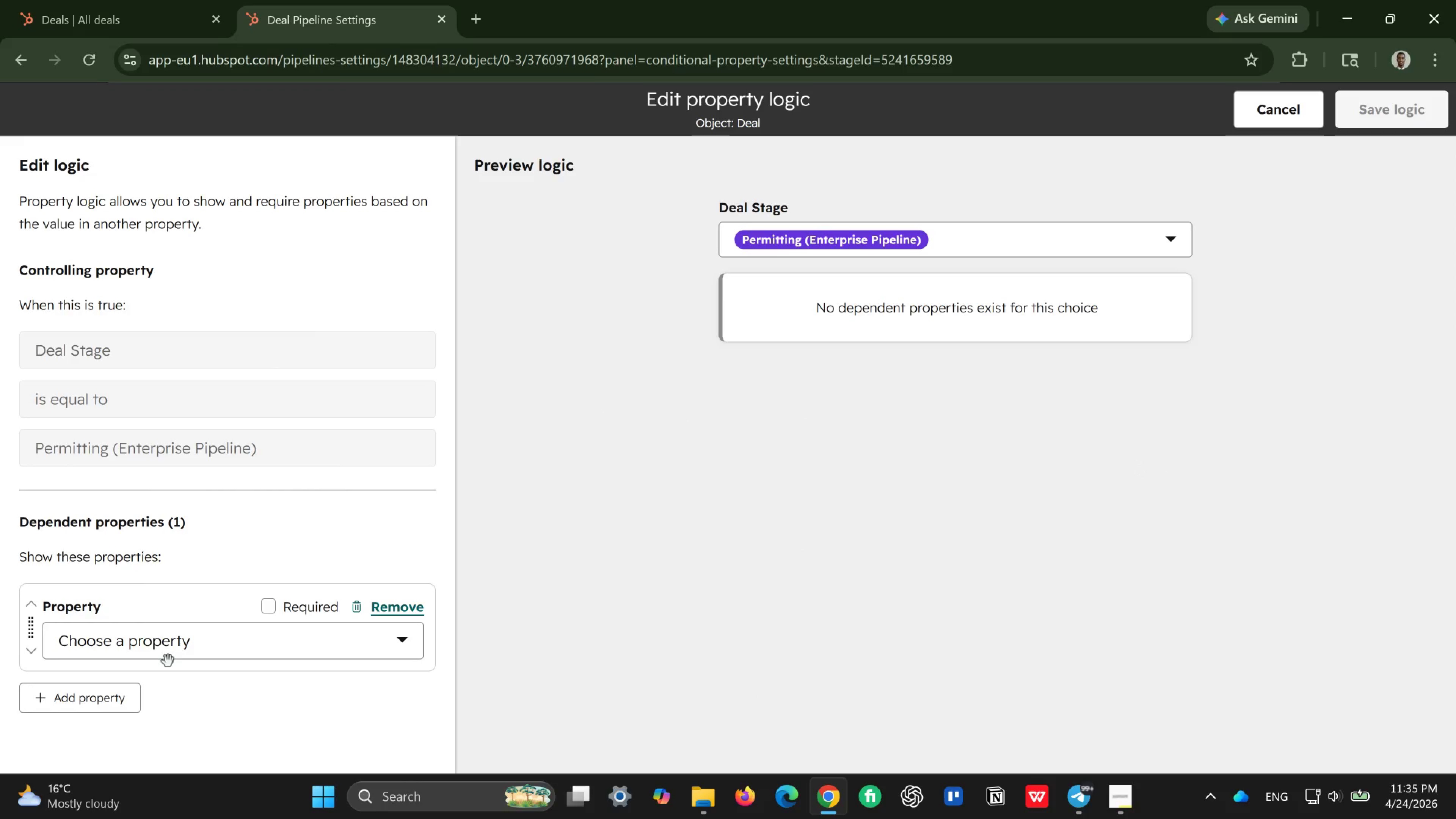 
left_click([183, 650])
 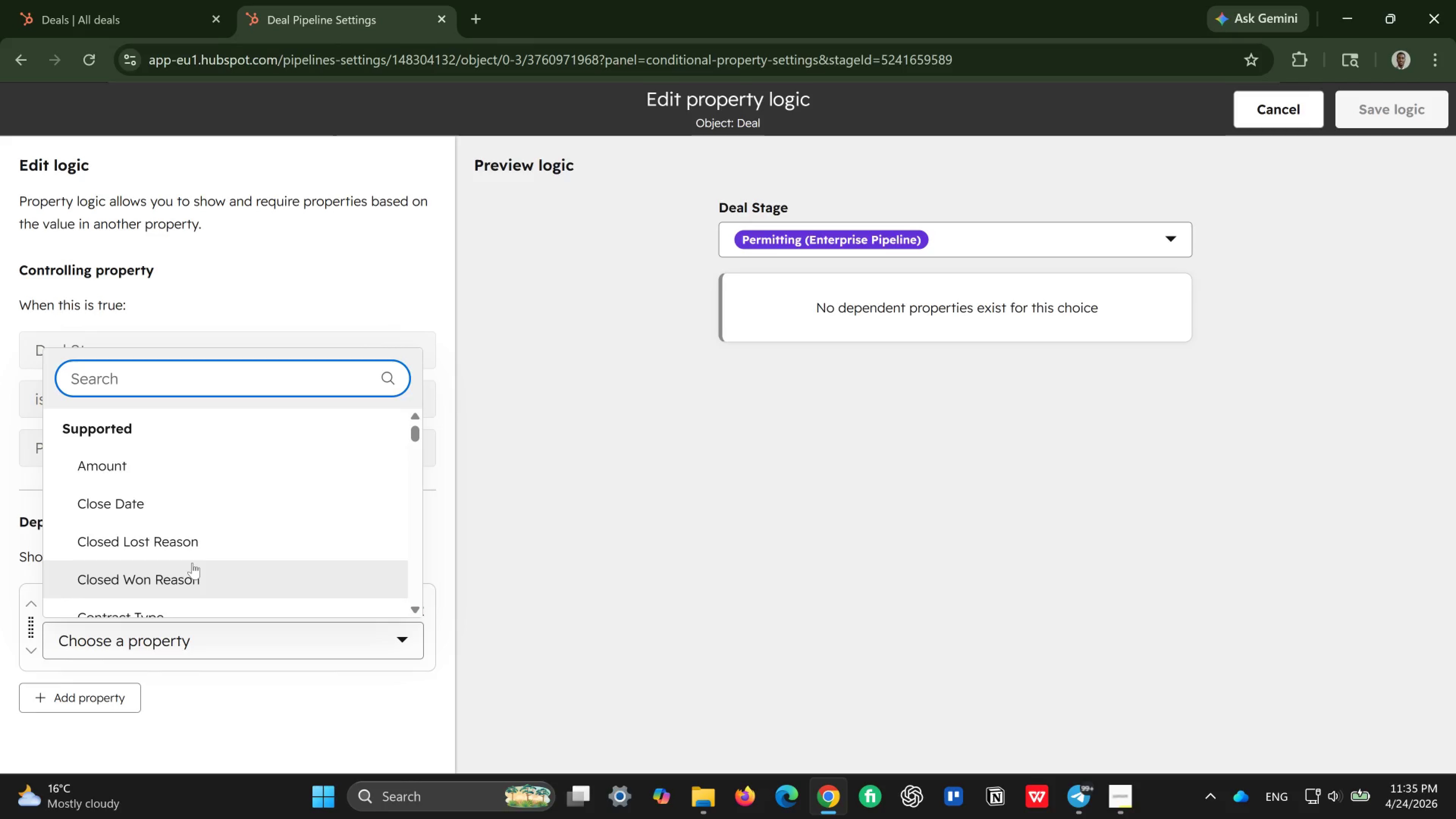 
scroll: coordinate [192, 563], scroll_direction: down, amount: 2.0
 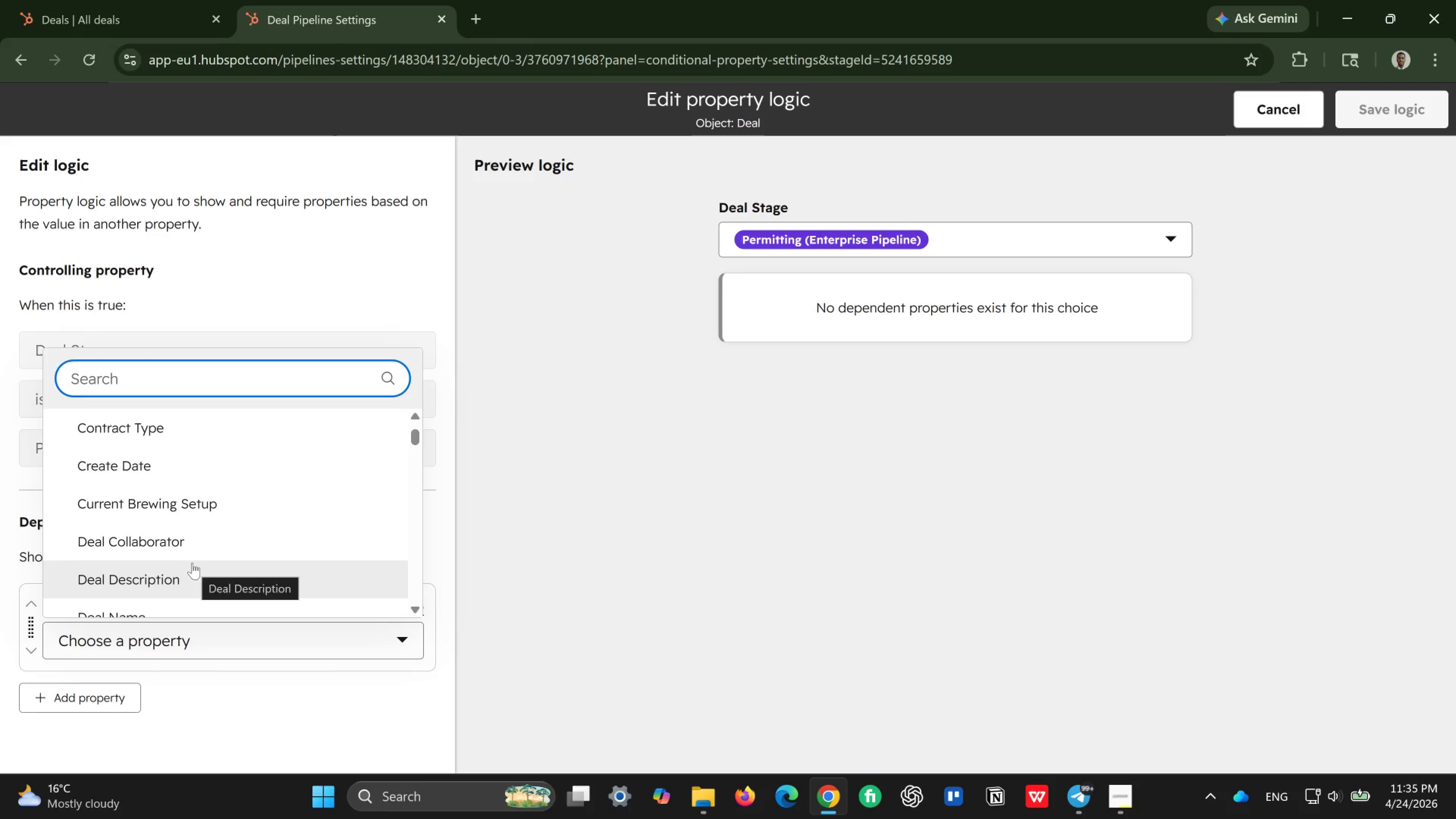 
scroll: coordinate [192, 563], scroll_direction: up, amount: 4.0
 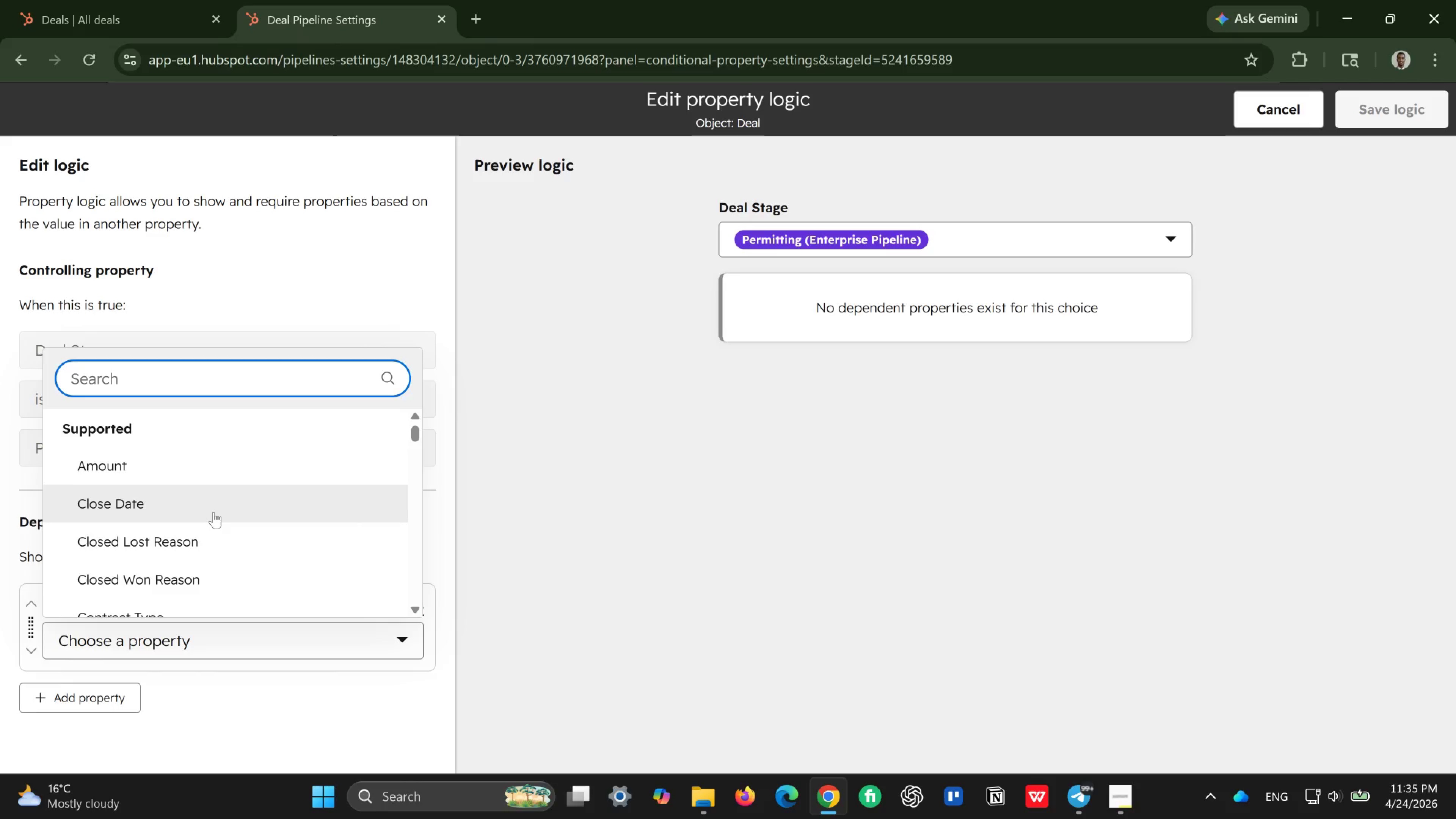 
scroll: coordinate [213, 512], scroll_direction: down, amount: 3.0
 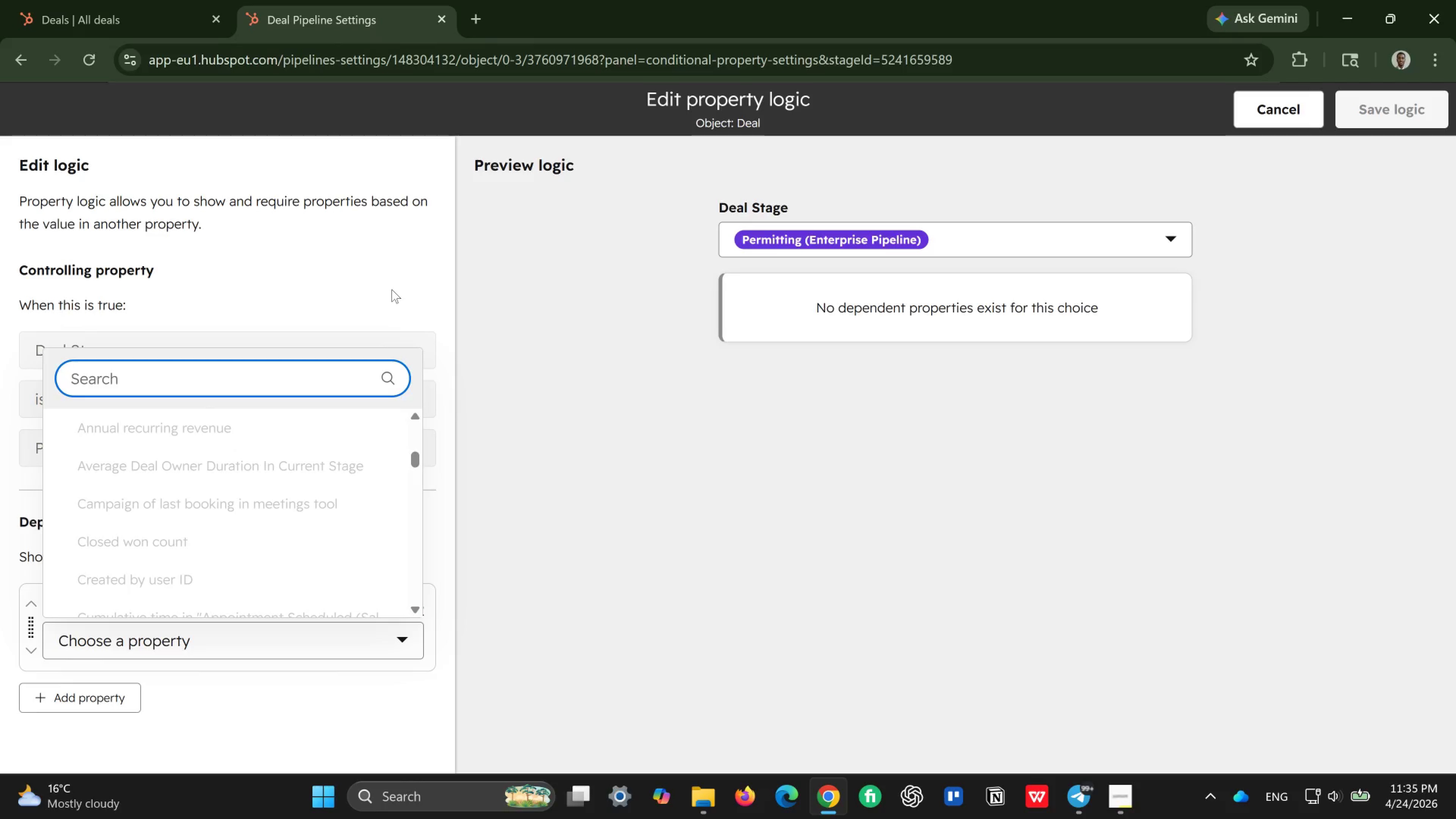 
left_click([392, 289])
 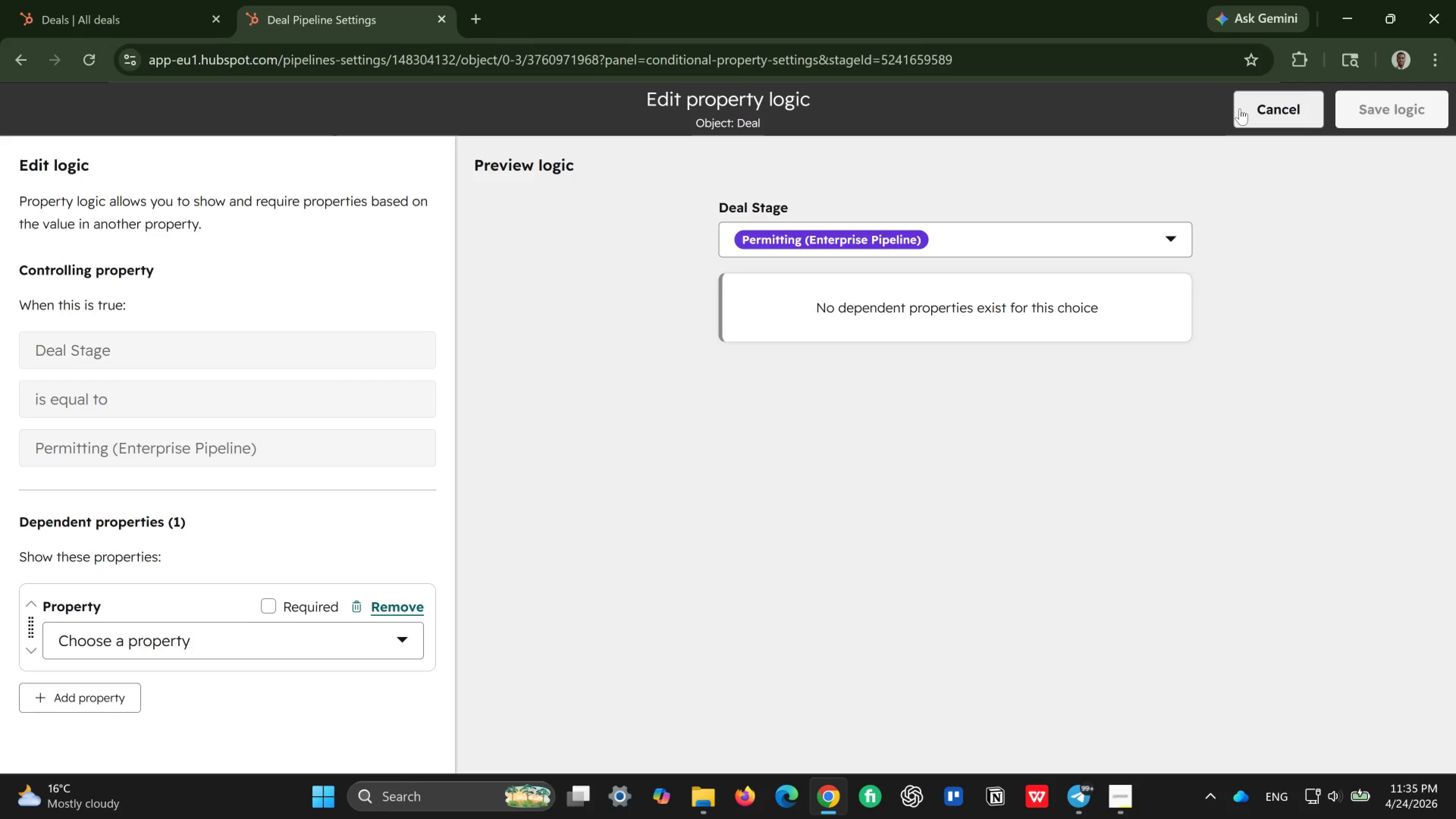 
left_click([1240, 108])
 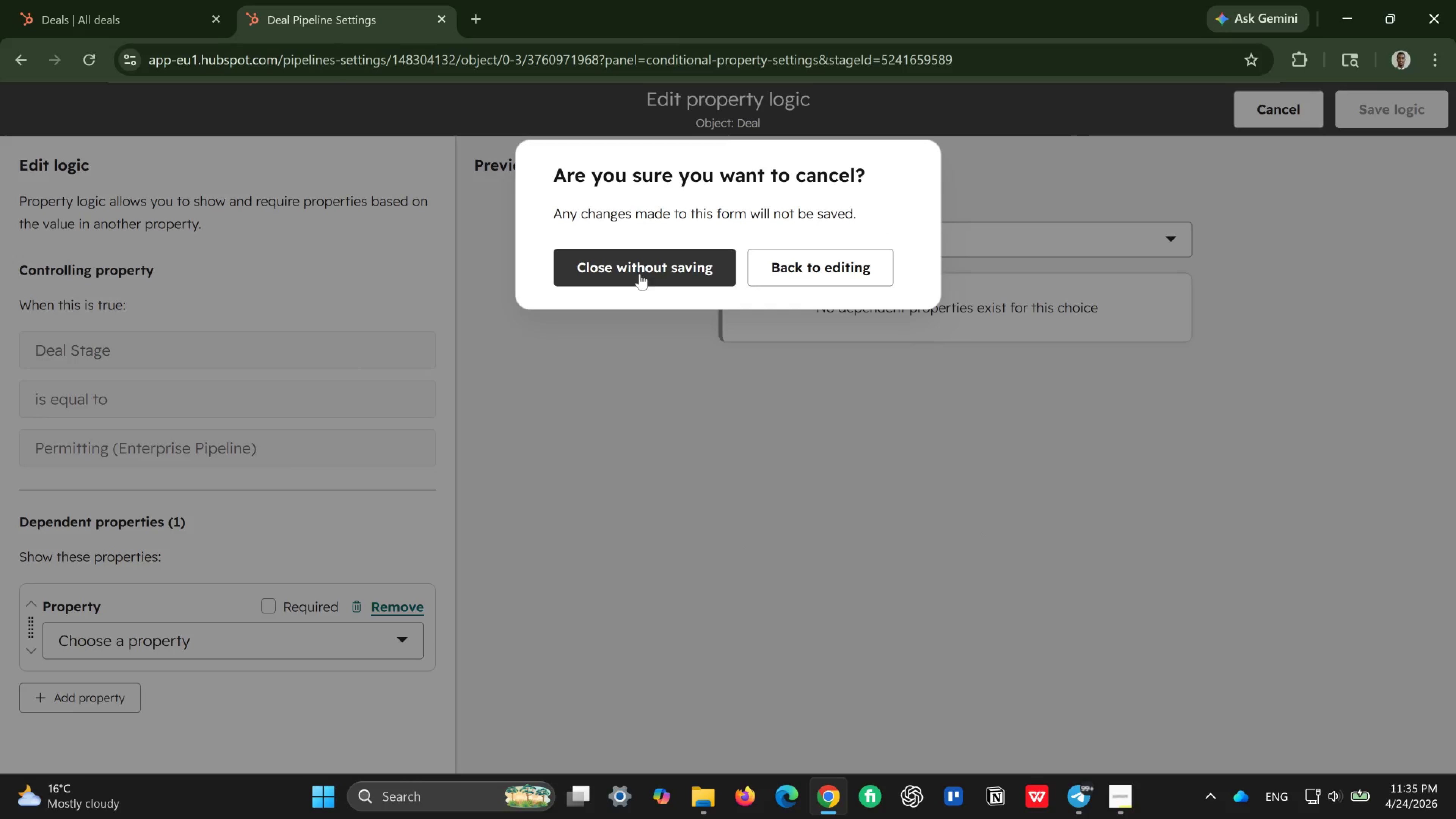 
left_click([658, 269])
 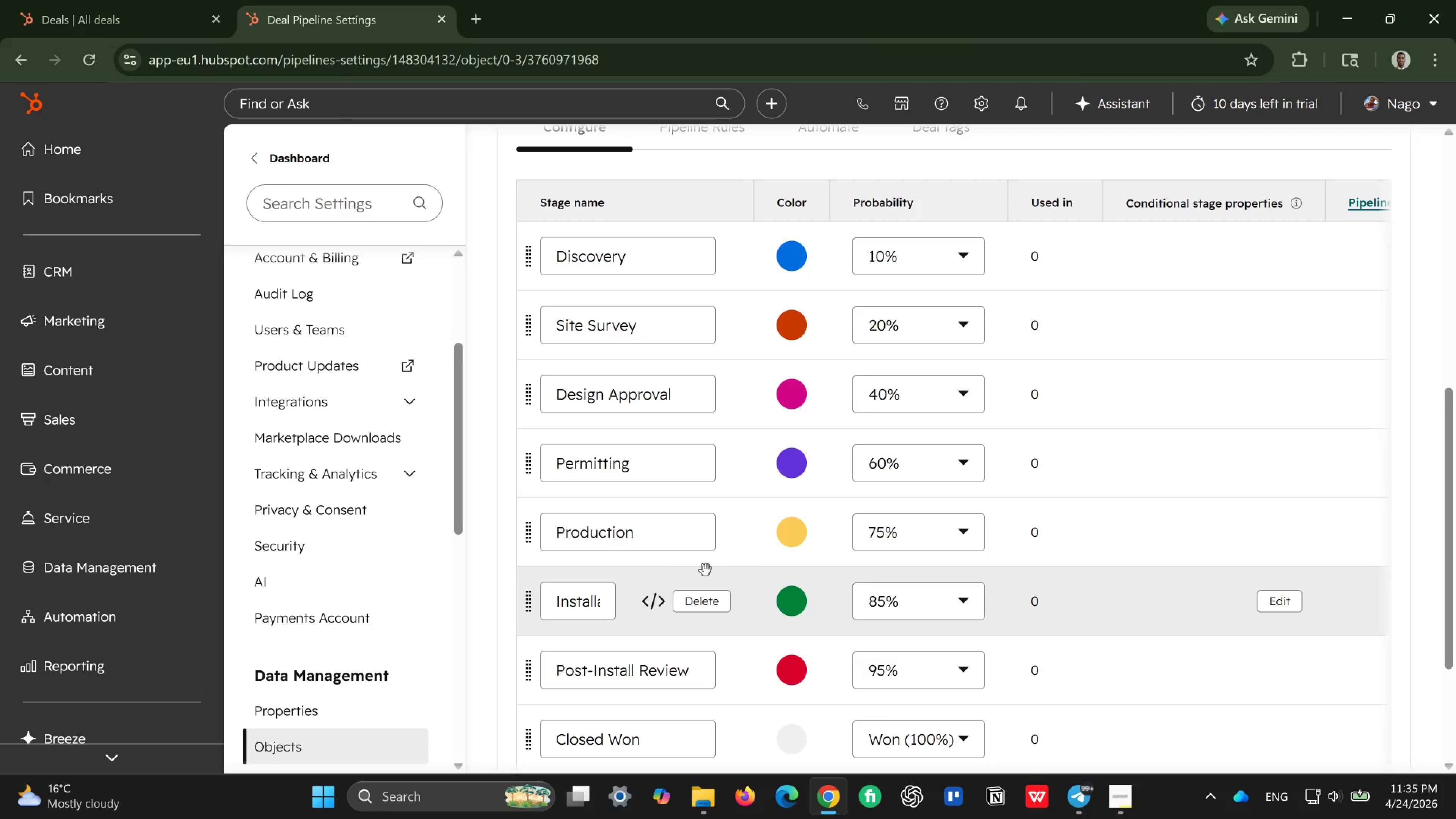 
scroll: coordinate [629, 505], scroll_direction: down, amount: 1.0
 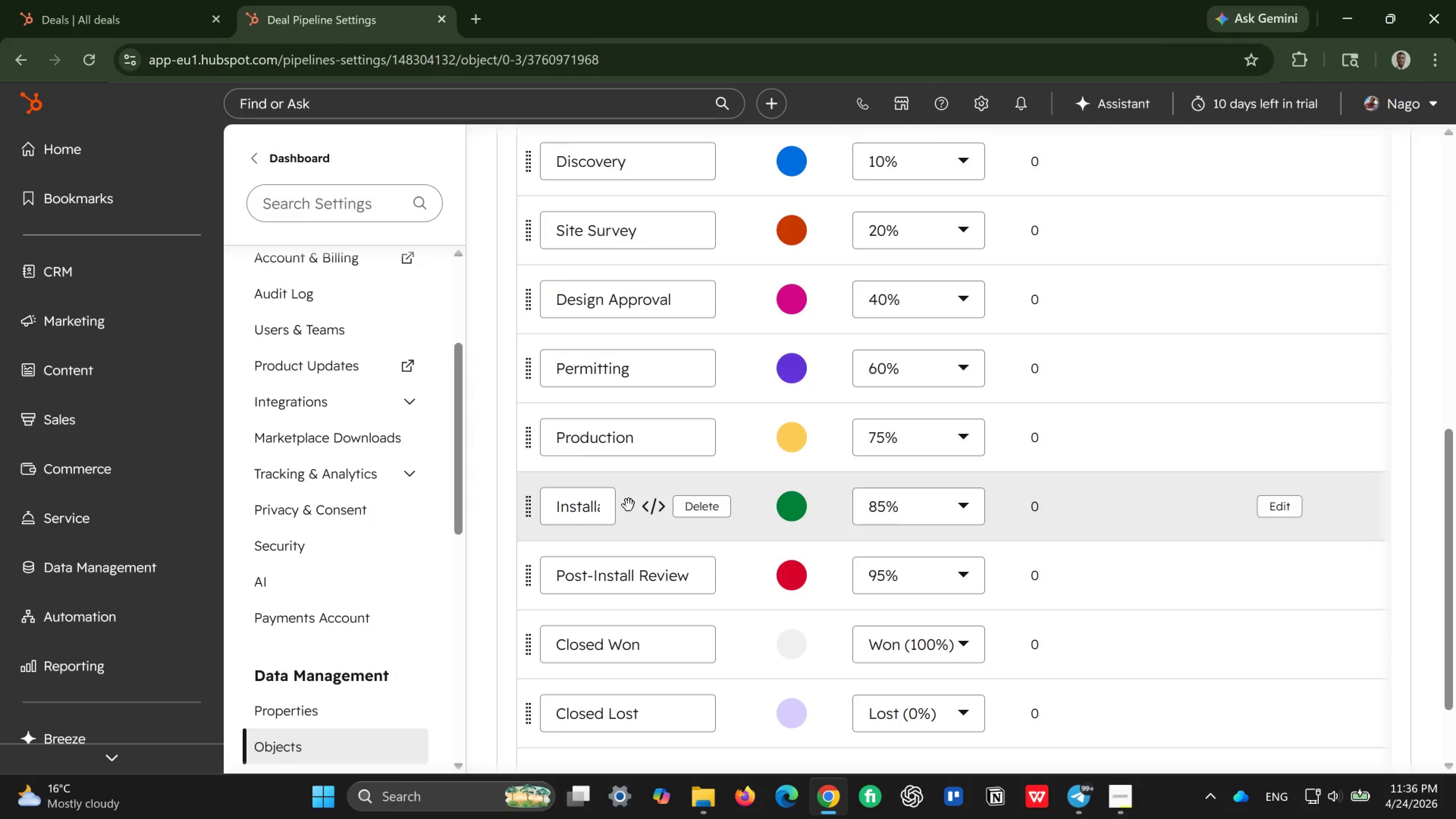 
wait(28.73)
 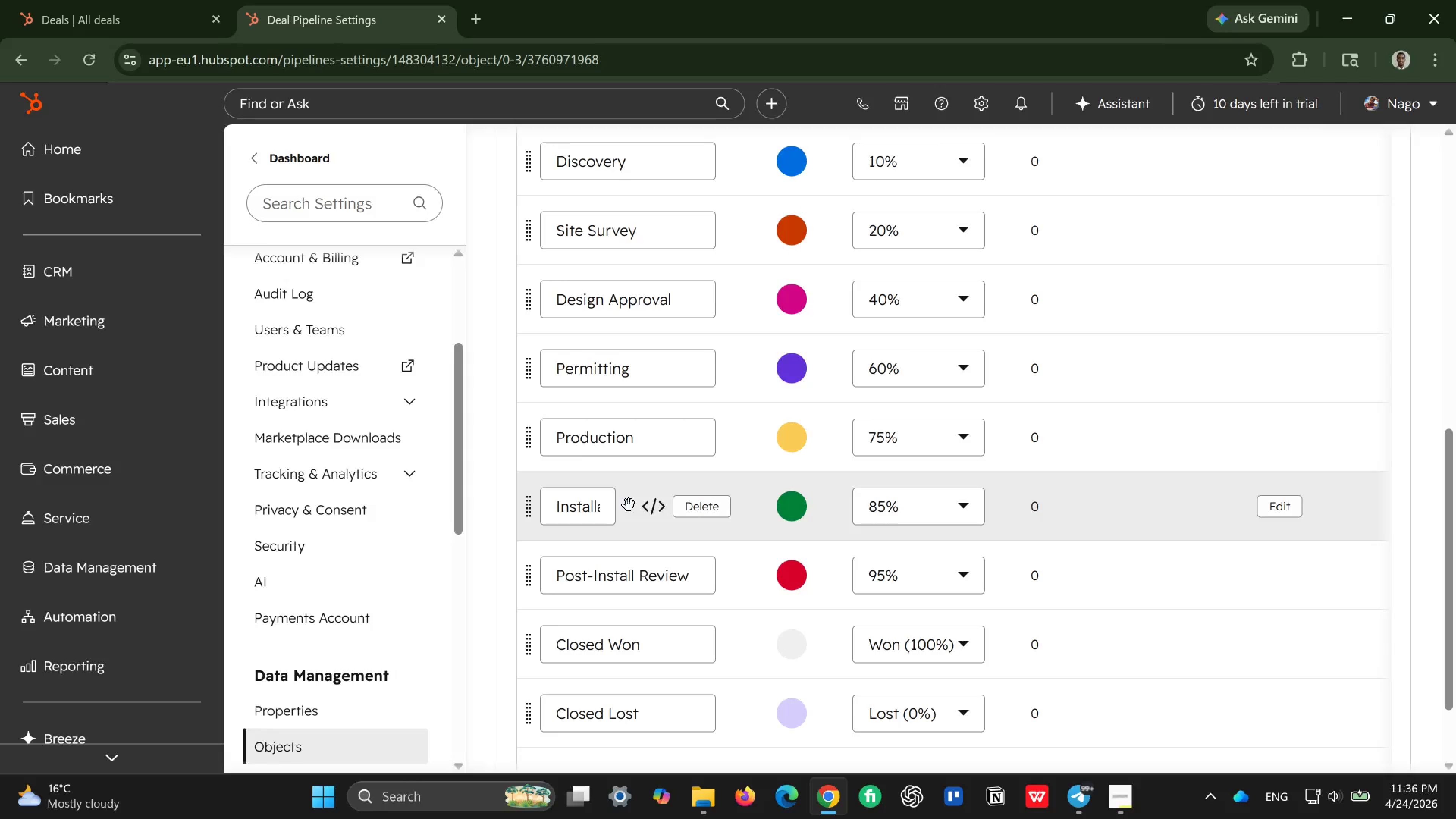 
scroll: coordinate [615, 531], scroll_direction: none, amount: 0.0
 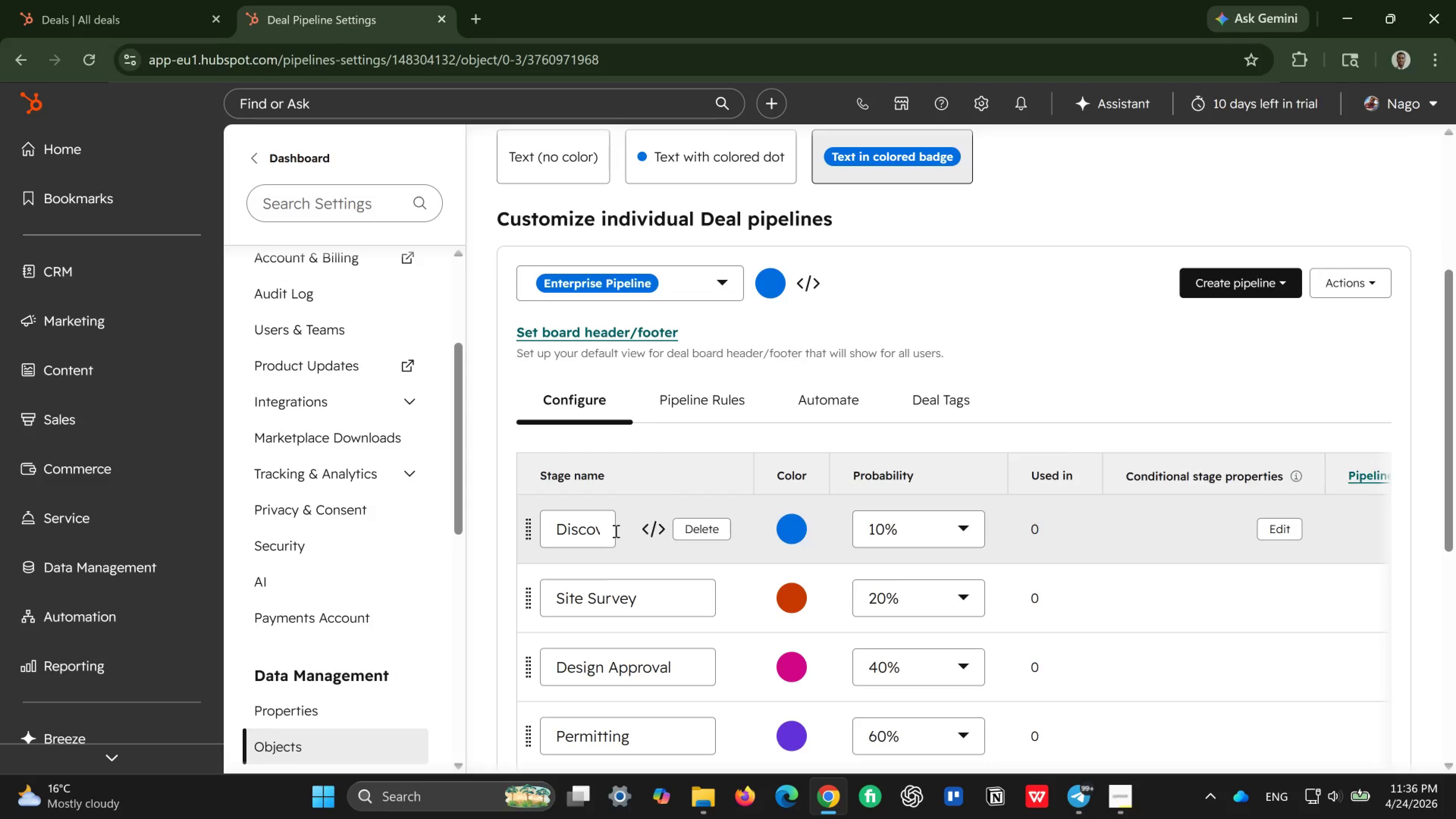 
wait(7.0)
 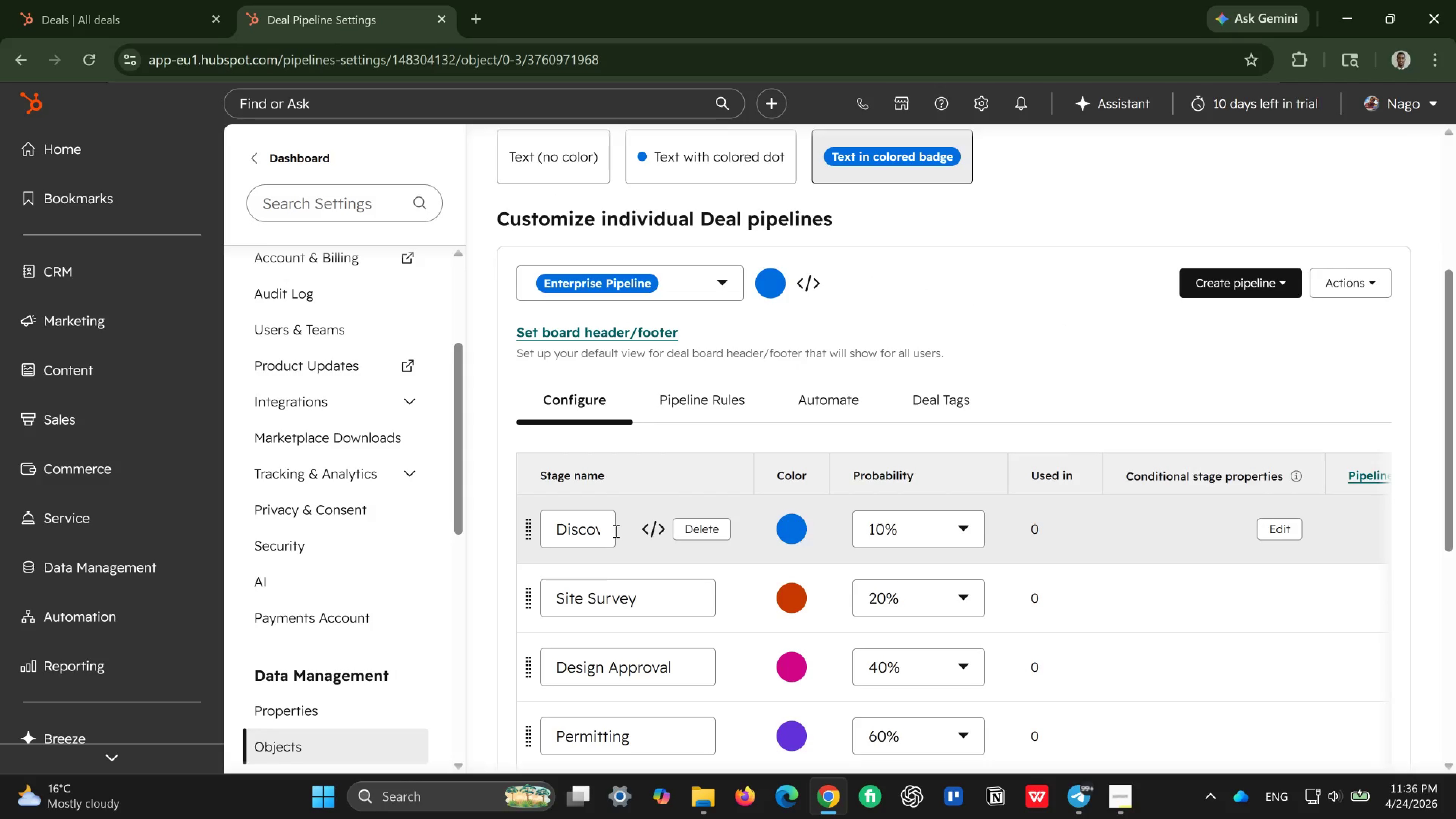 
scroll: coordinate [615, 531], scroll_direction: down, amount: 4.0
 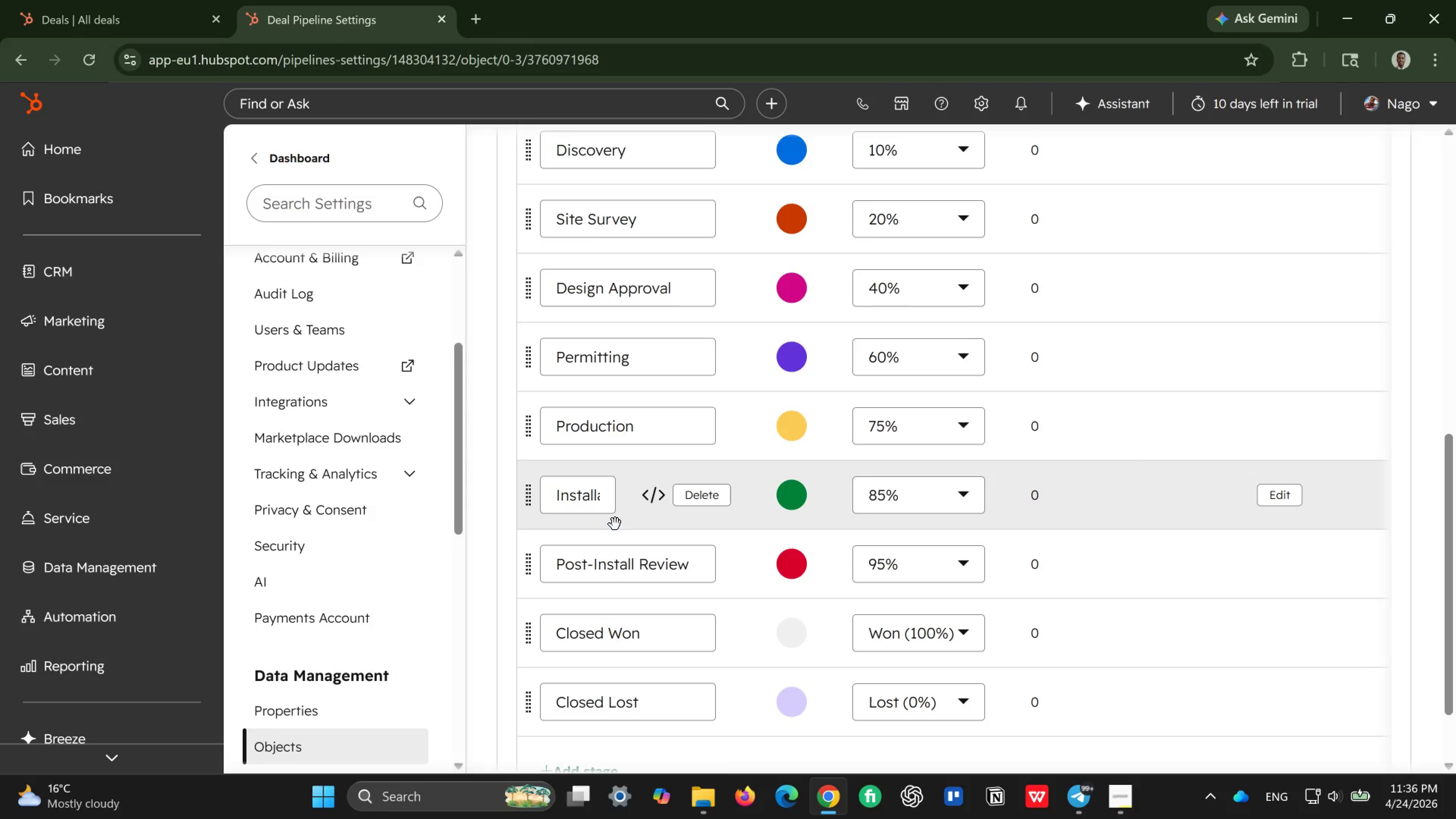 
wait(27.48)
 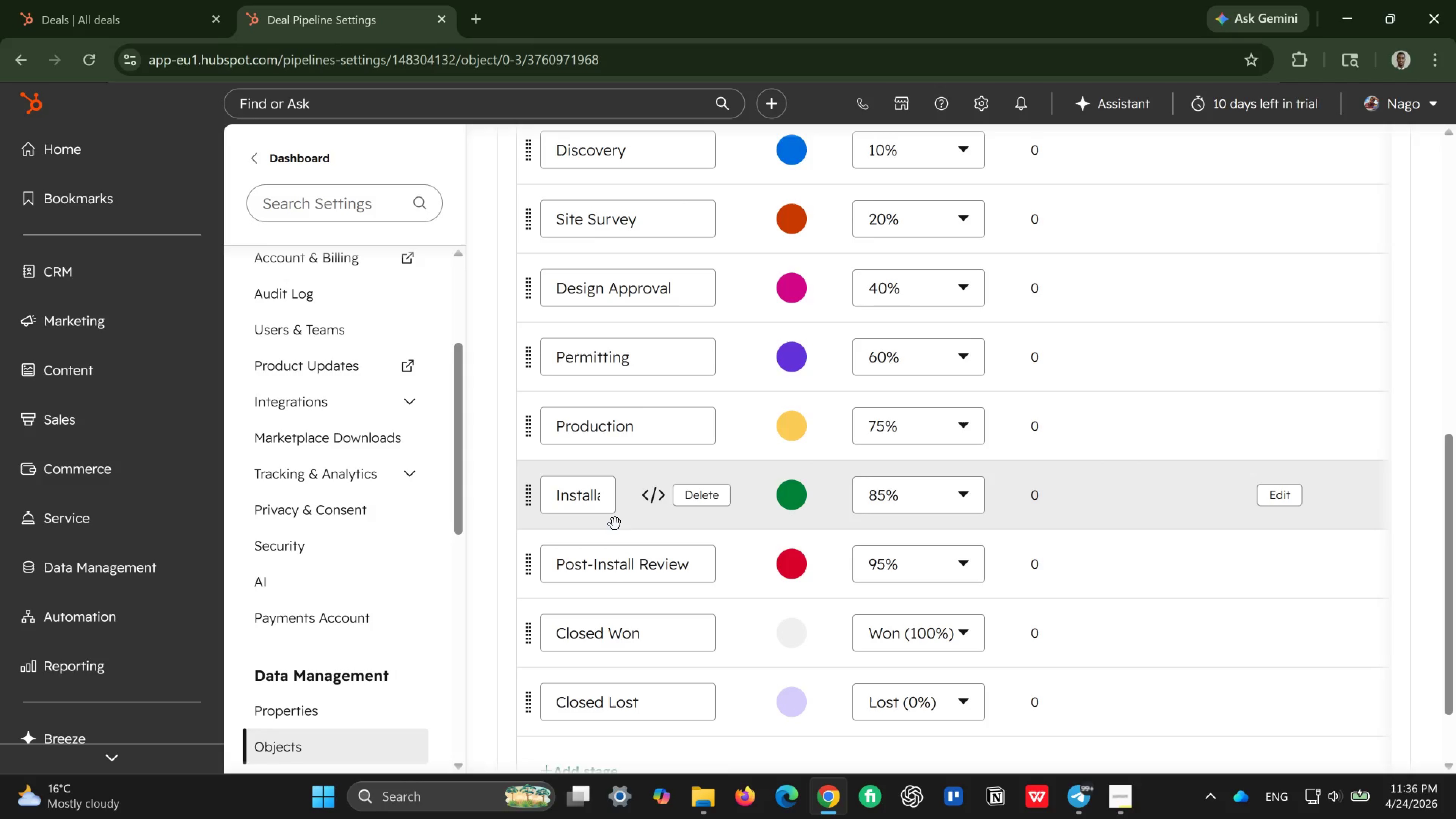 
scroll: coordinate [615, 525], scroll_direction: down, amount: 1.0
 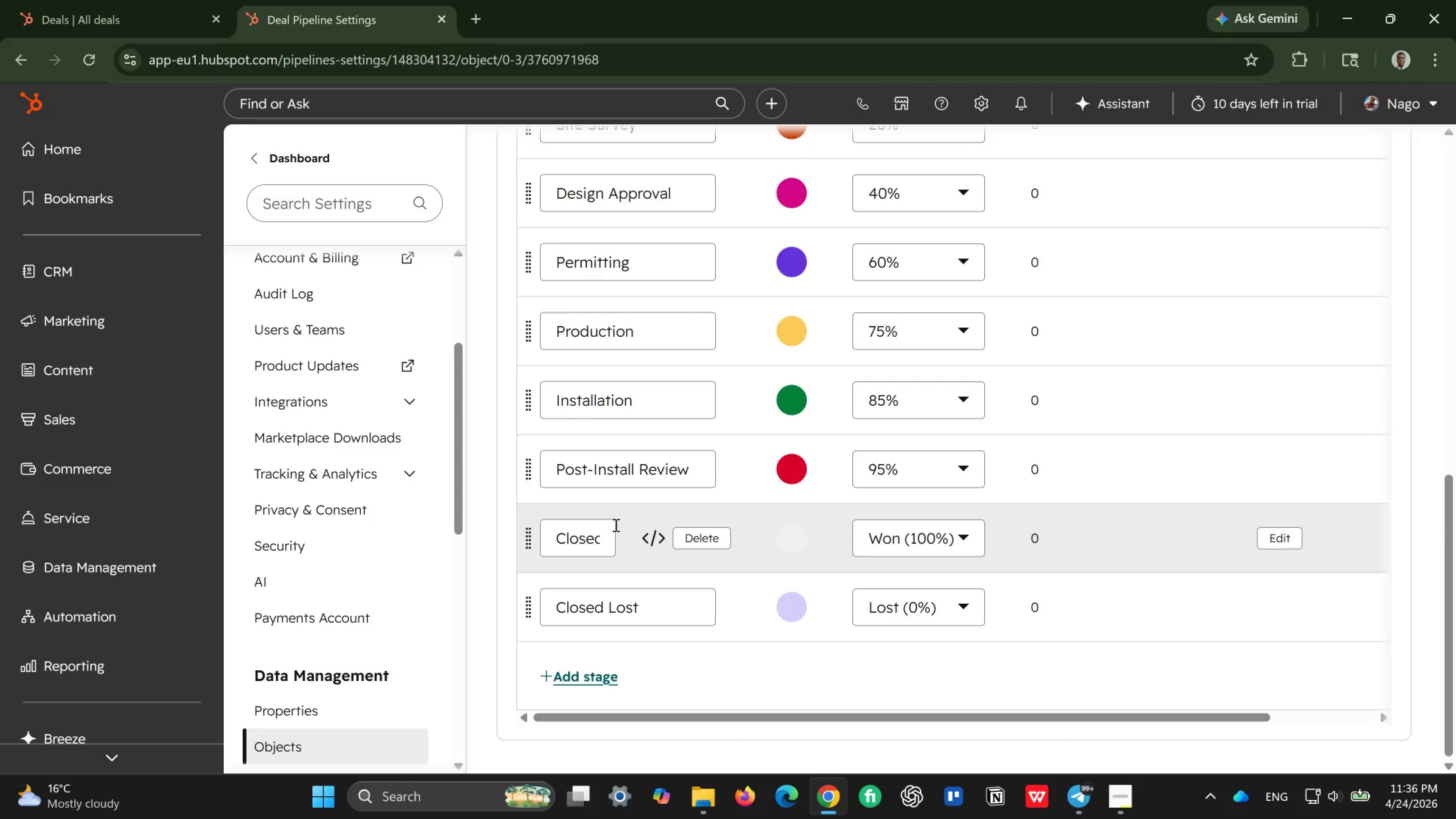 
scroll: coordinate [615, 525], scroll_direction: up, amount: 8.0
 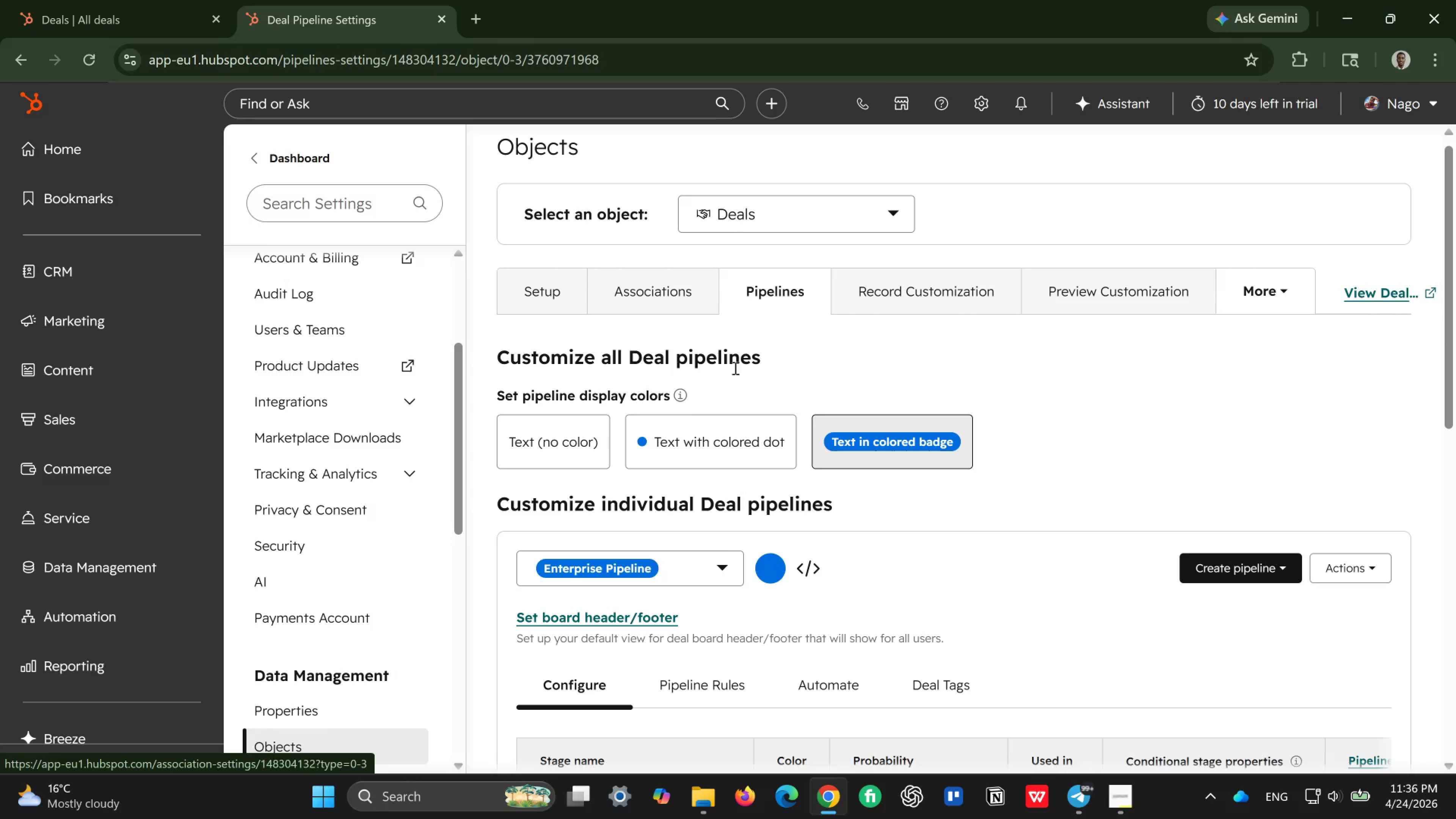 
scroll: coordinate [880, 394], scroll_direction: down, amount: 1.0
 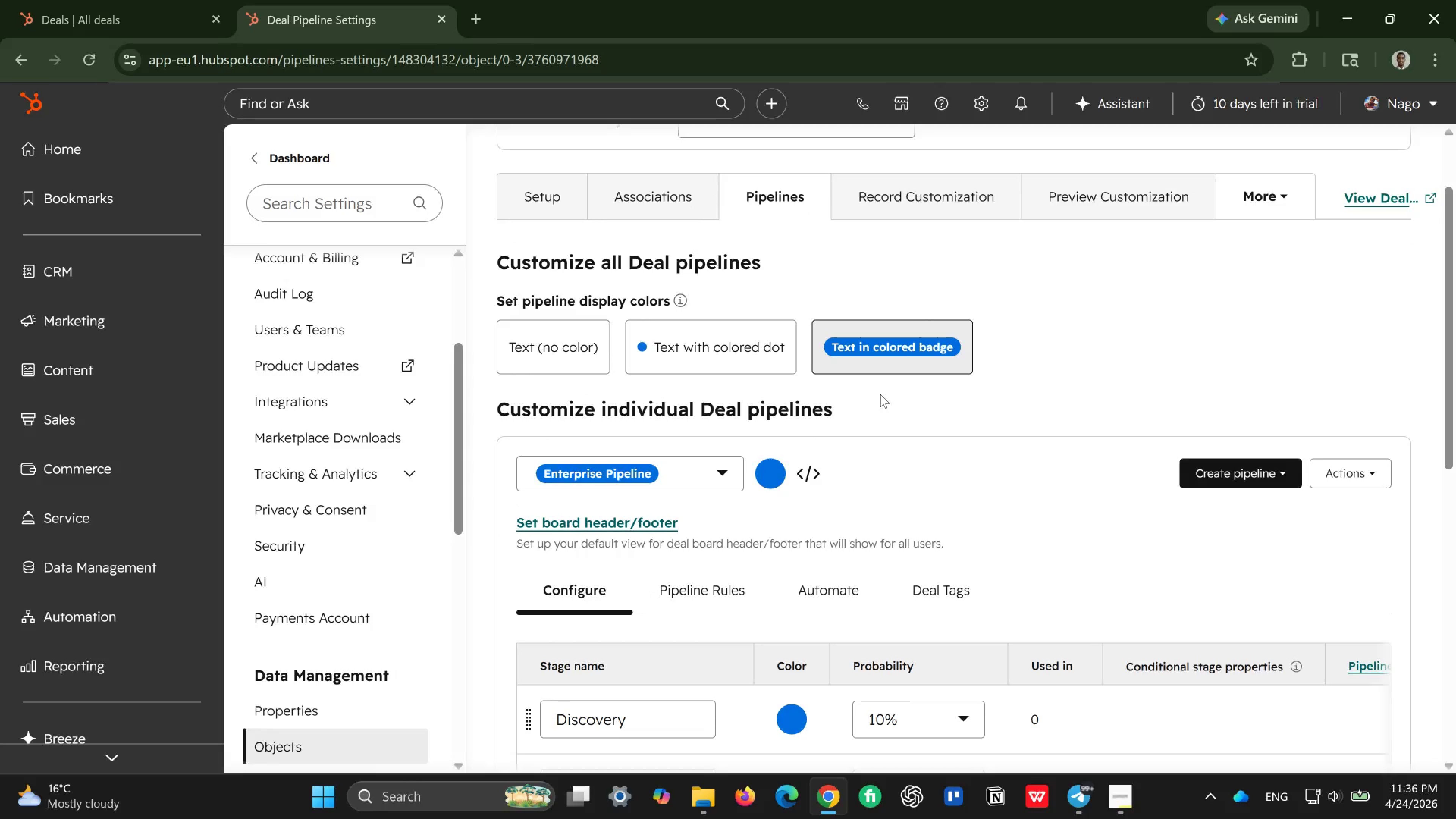 
scroll: coordinate [880, 394], scroll_direction: up, amount: 2.0
 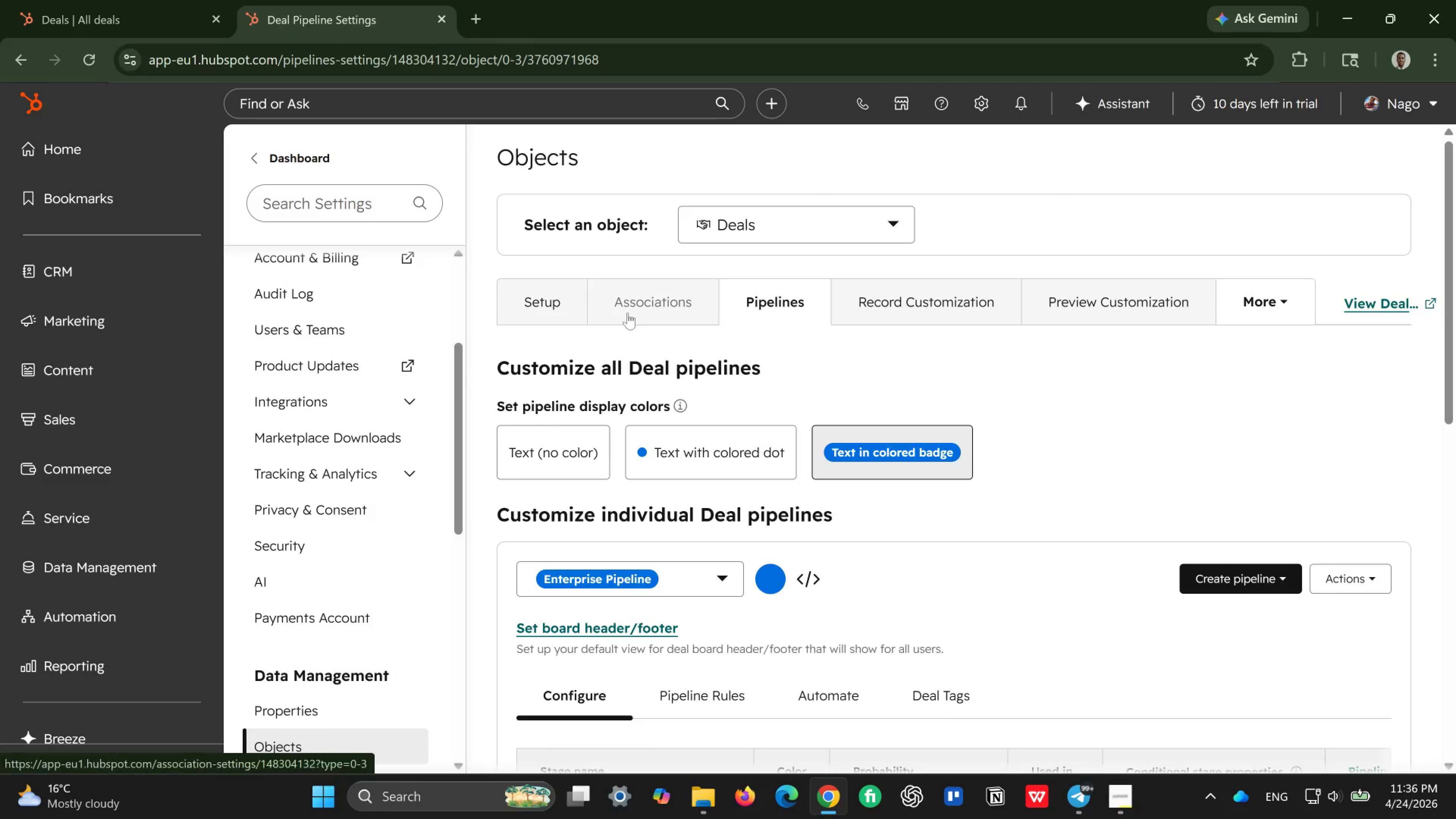 
left_click([556, 306])
 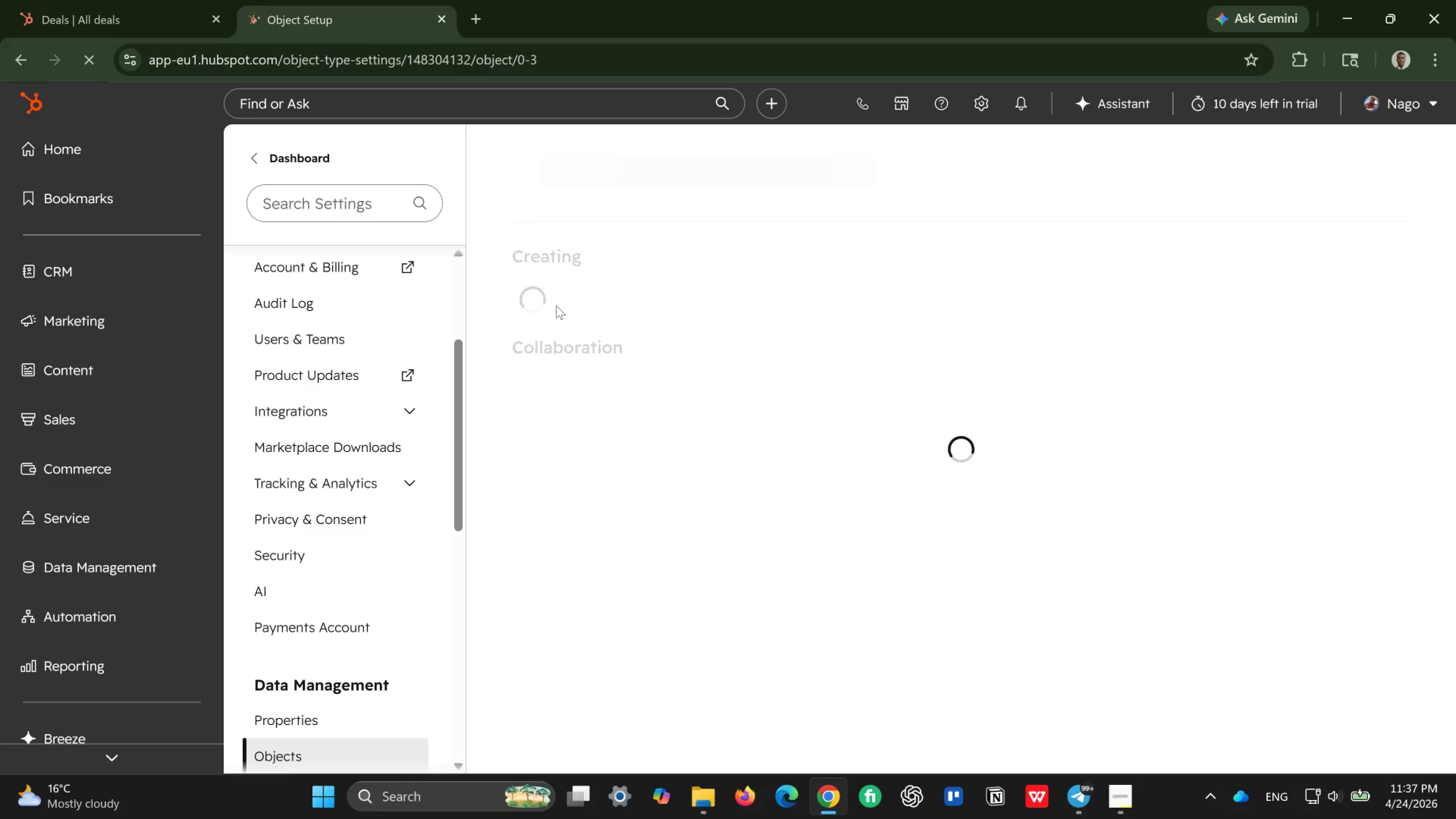 
mouse_move([587, 450])
 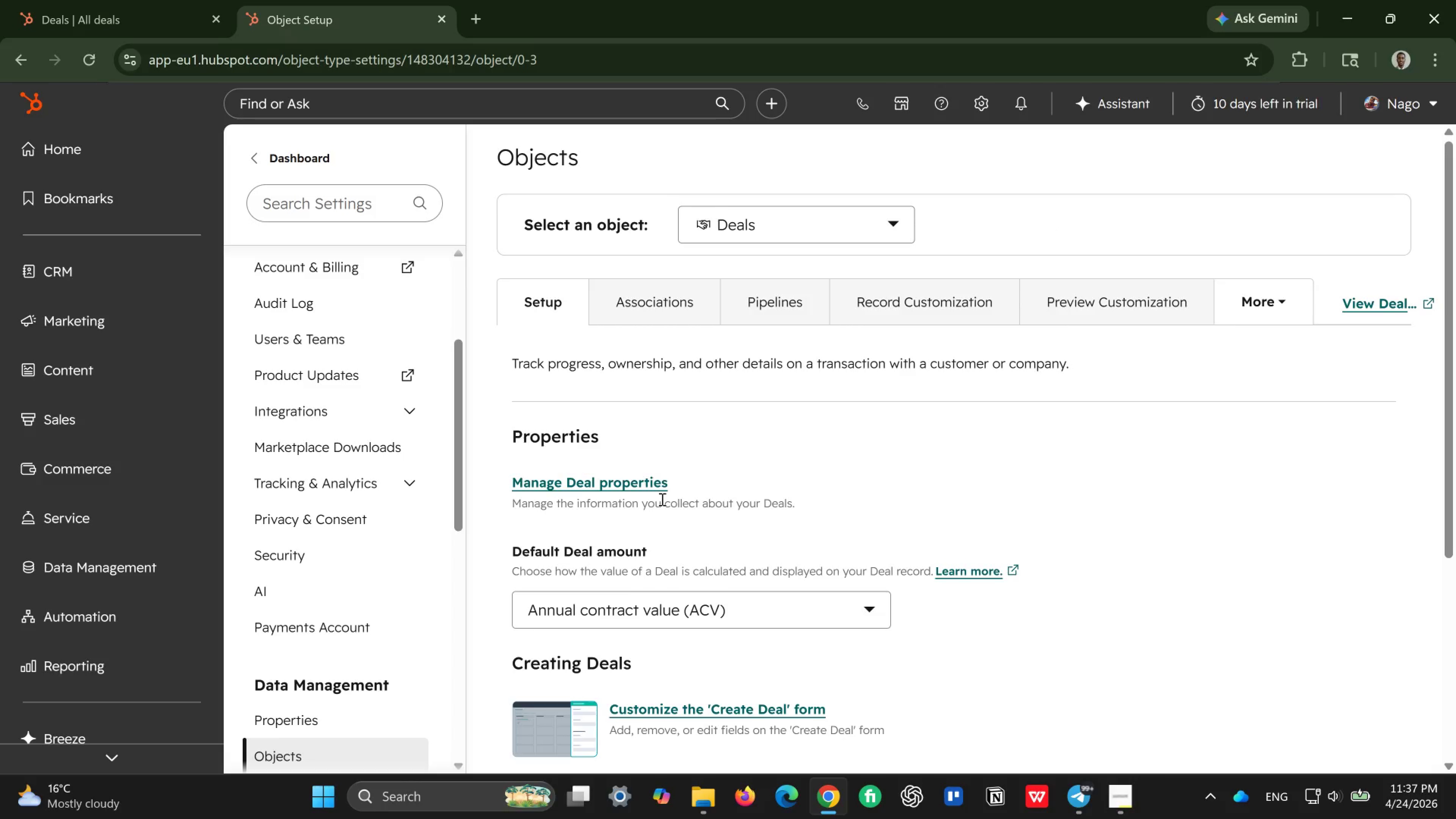 
scroll: coordinate [661, 499], scroll_direction: up, amount: 1.0
 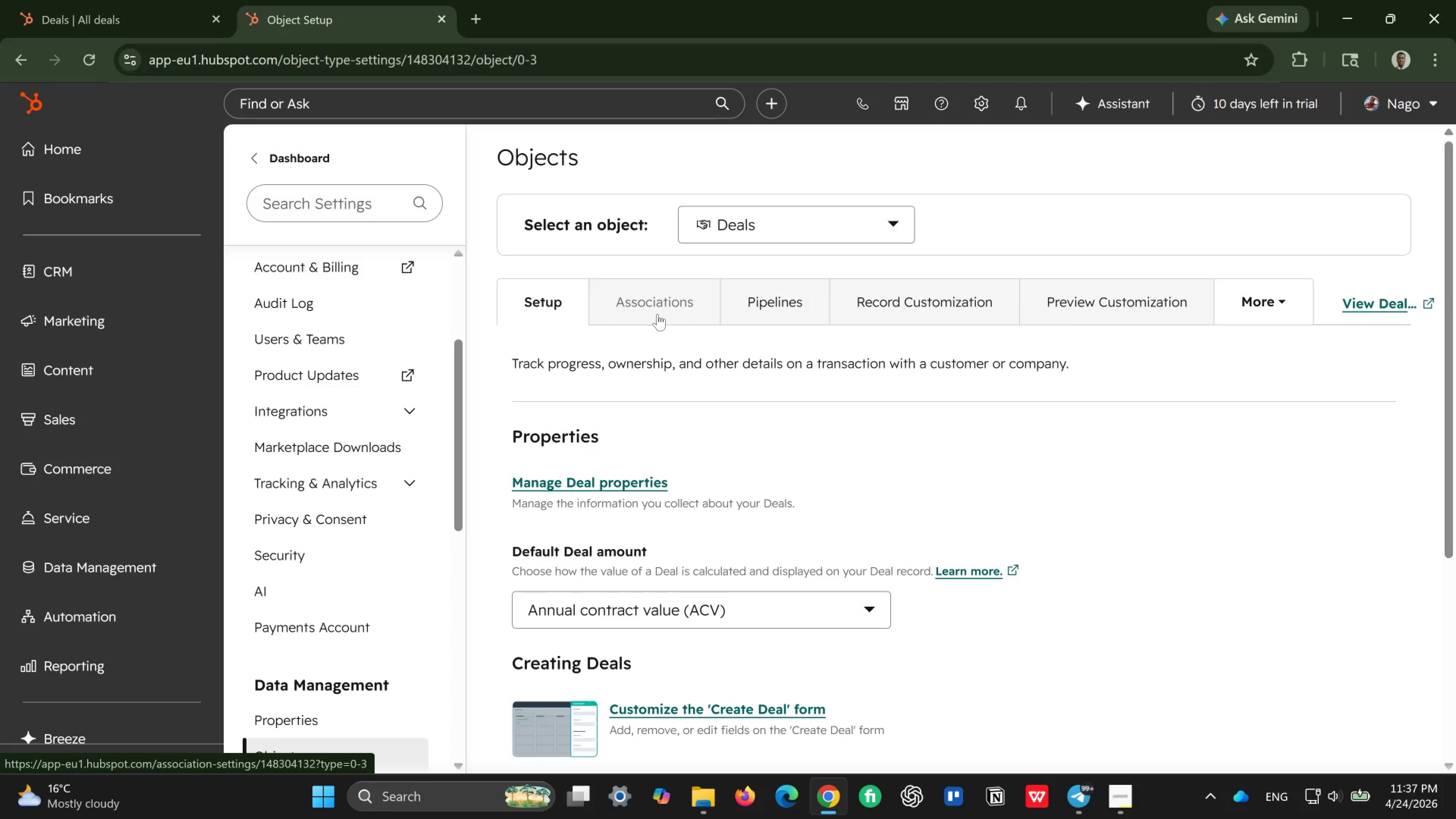 
left_click([657, 314])
 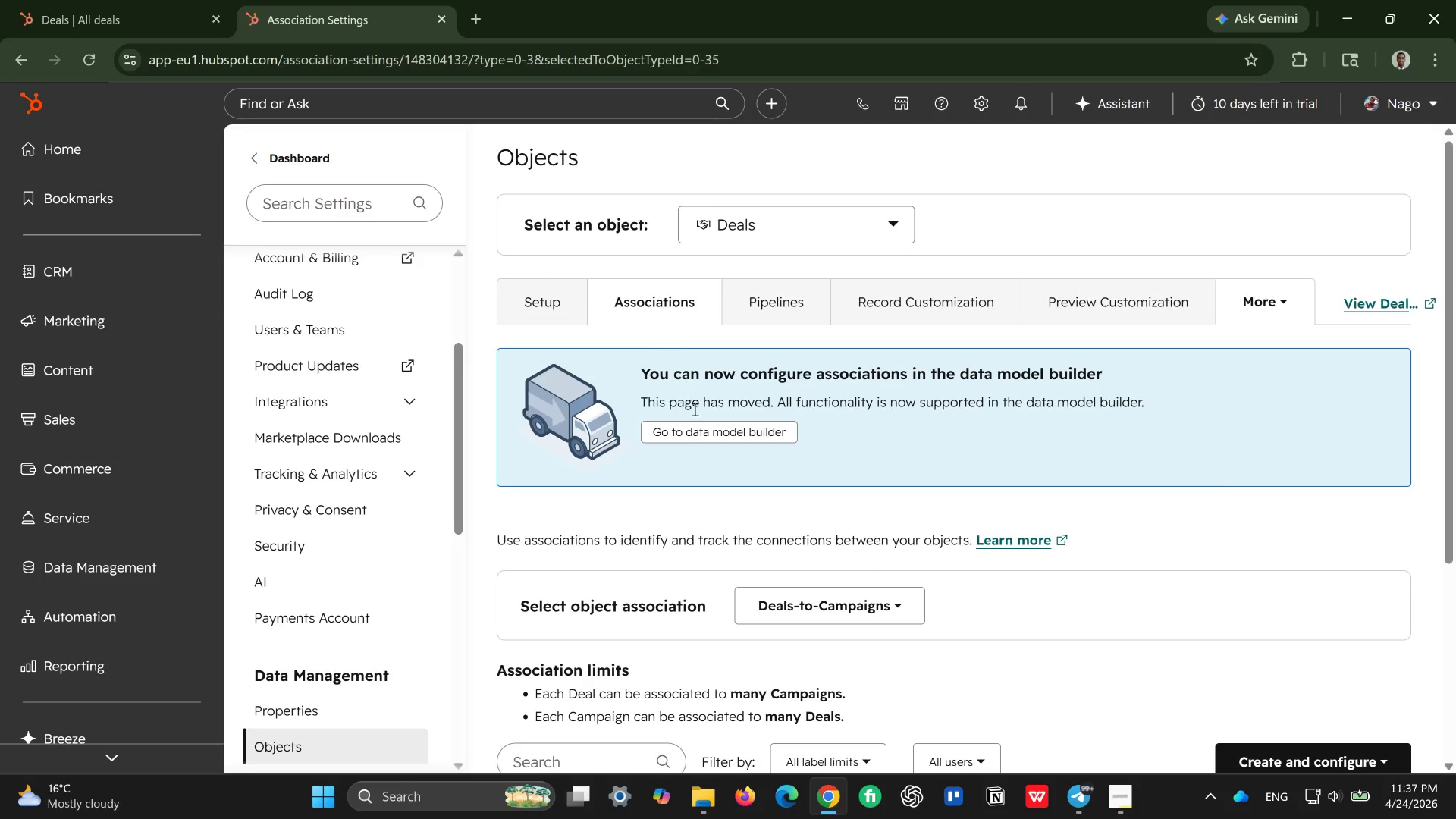 
scroll: coordinate [695, 411], scroll_direction: down, amount: 1.0
 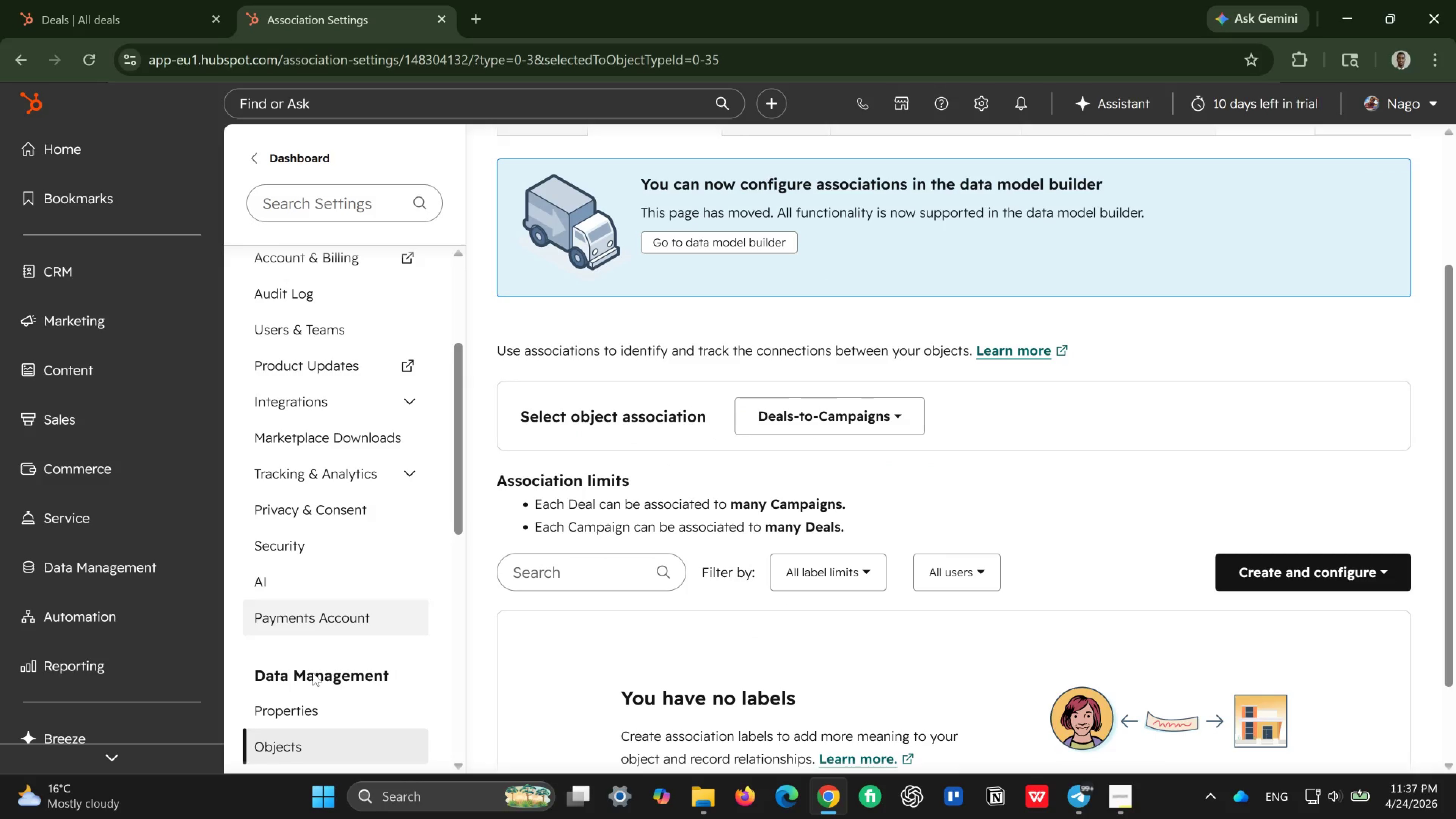 
left_click([306, 700])
 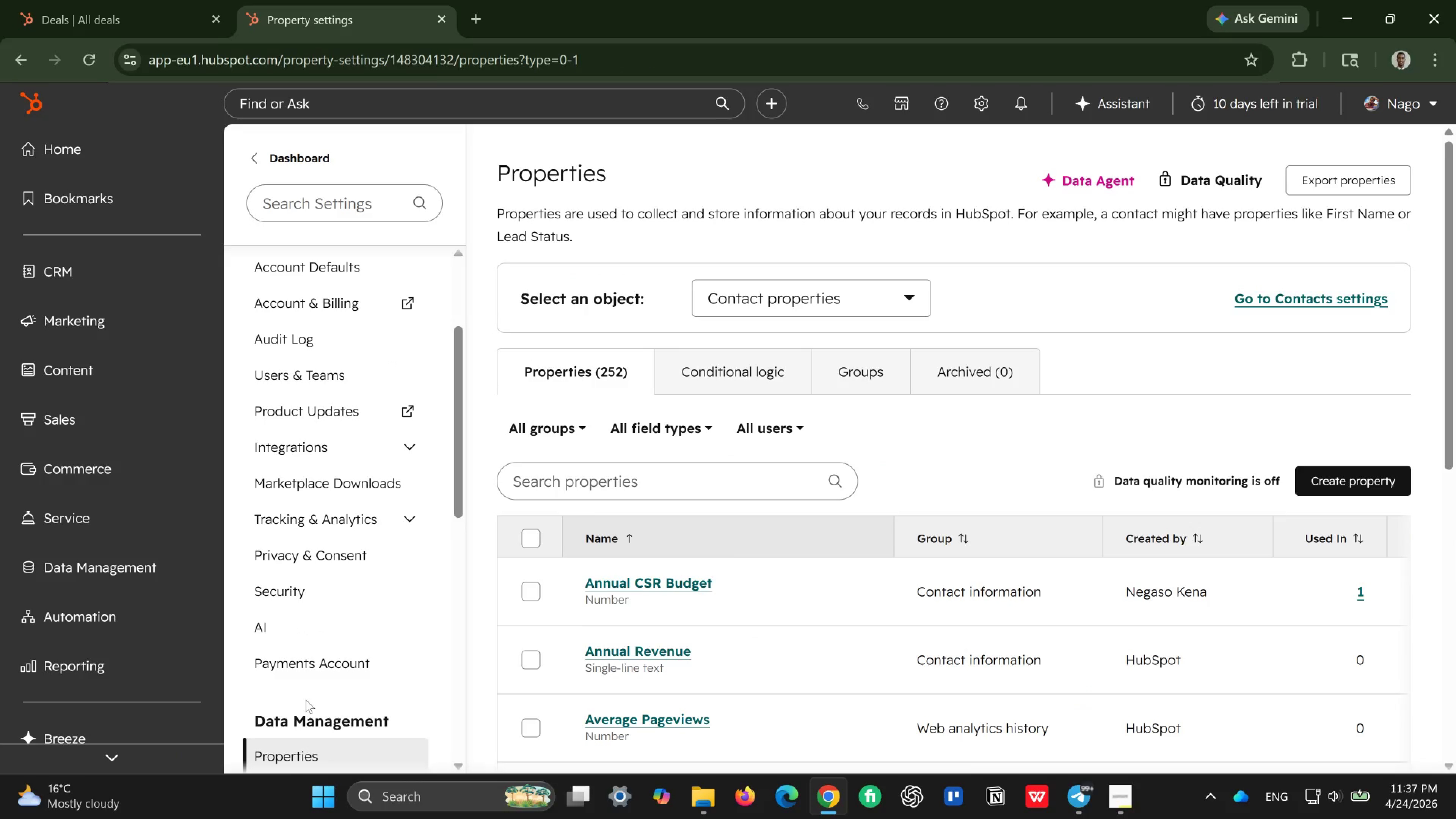 
wait(30.27)
 